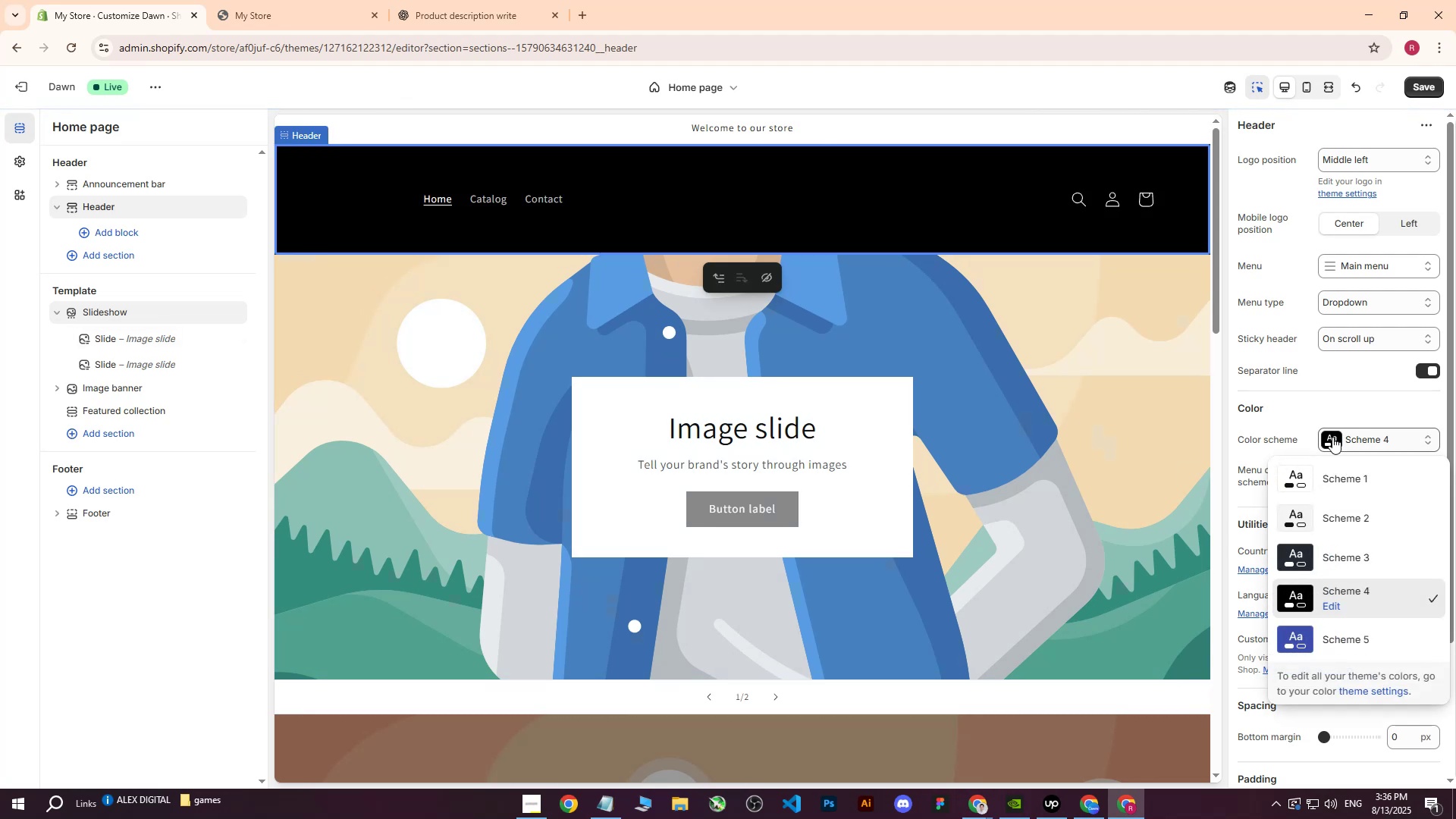 
left_click([1332, 437])
 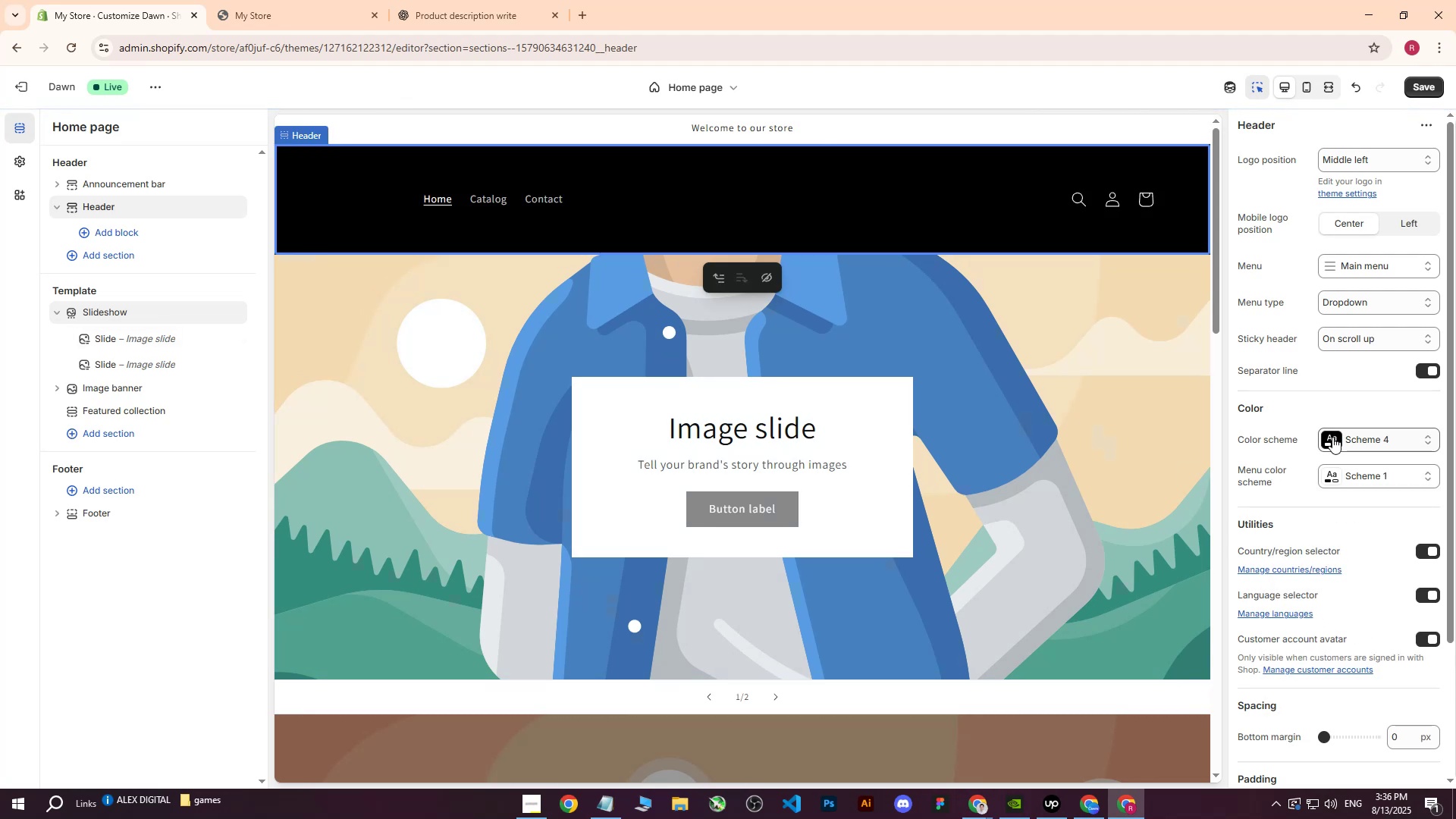 
left_click([1332, 445])
 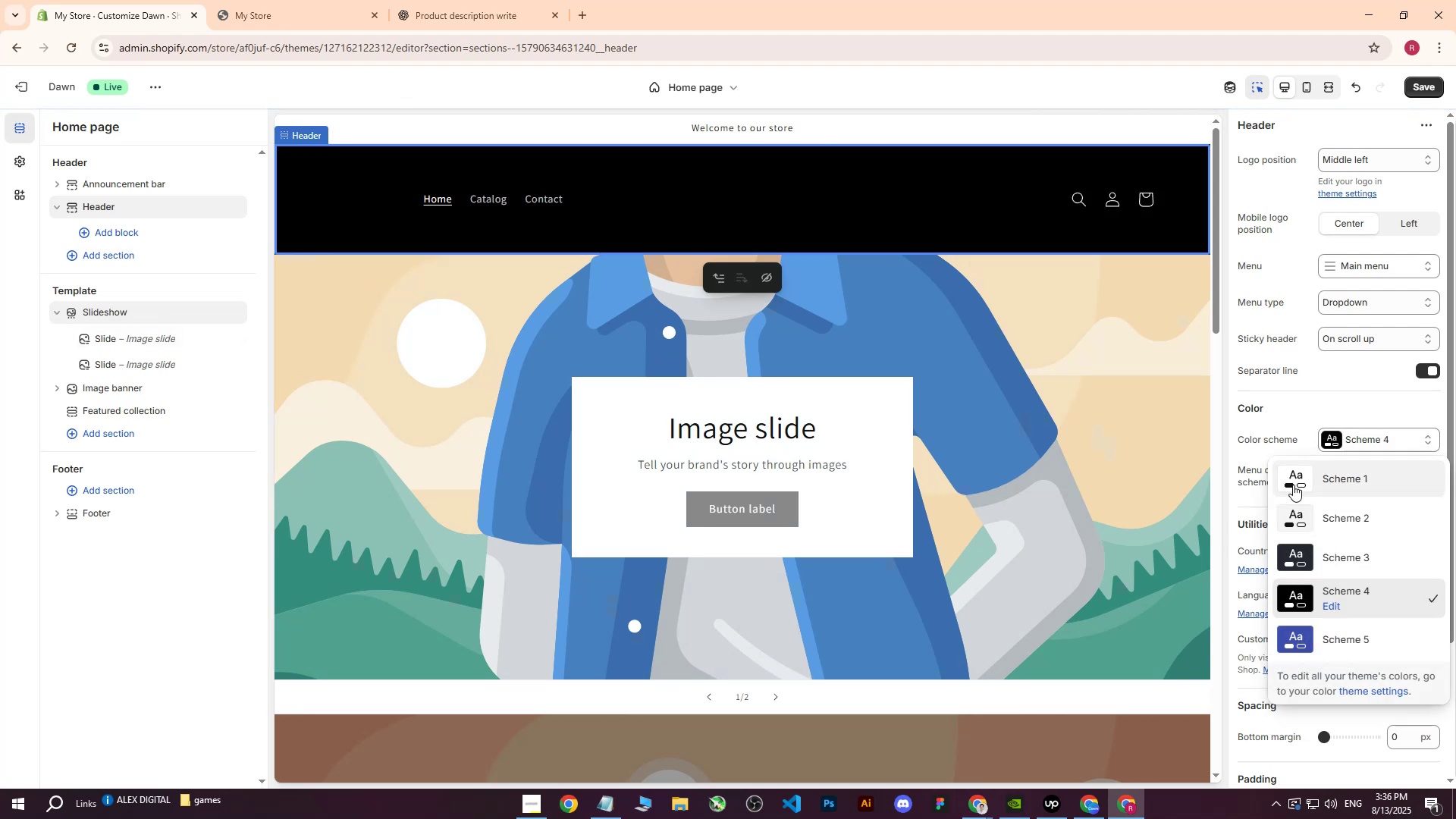 
left_click([1293, 485])
 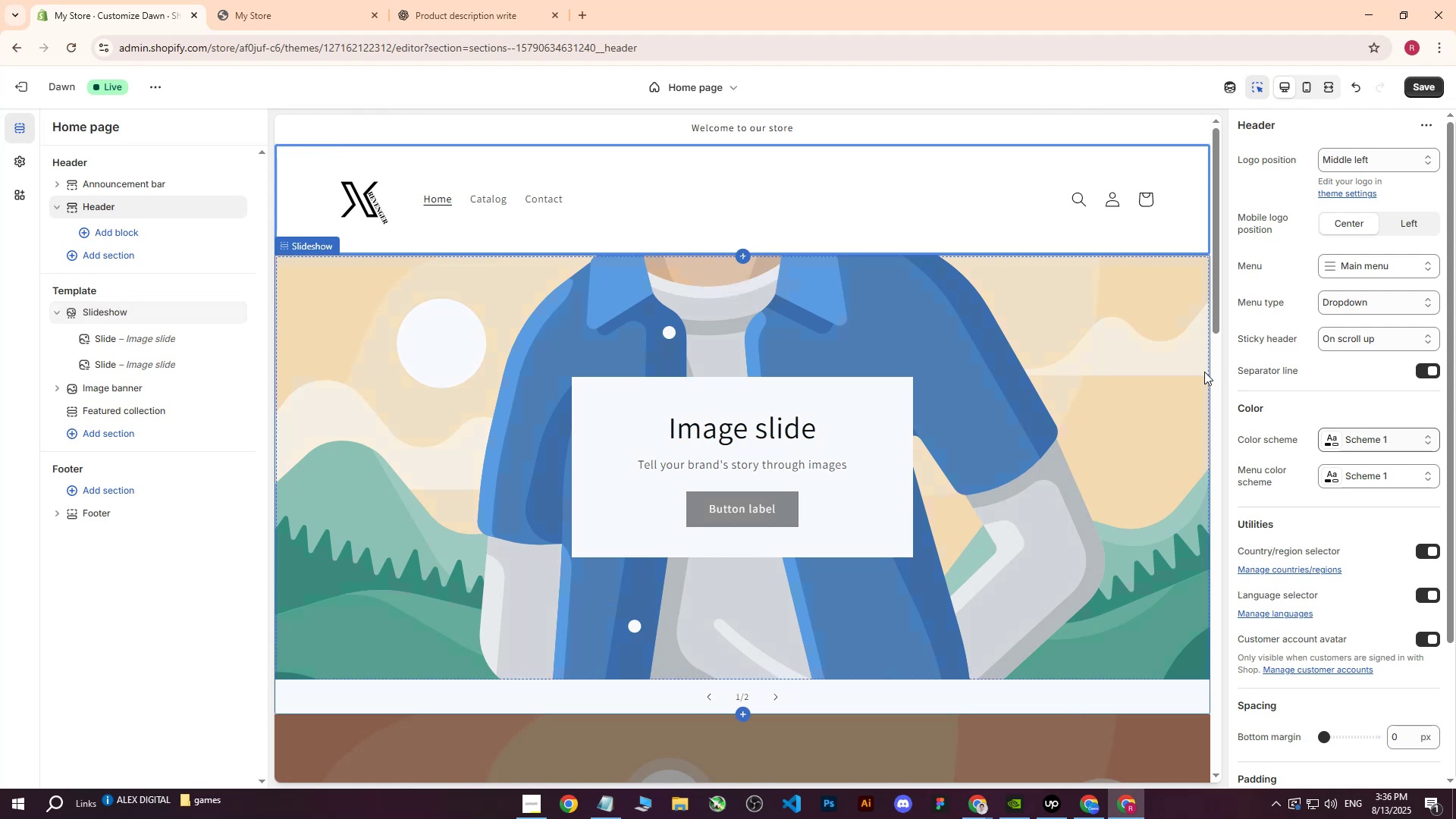 
wait(15.33)
 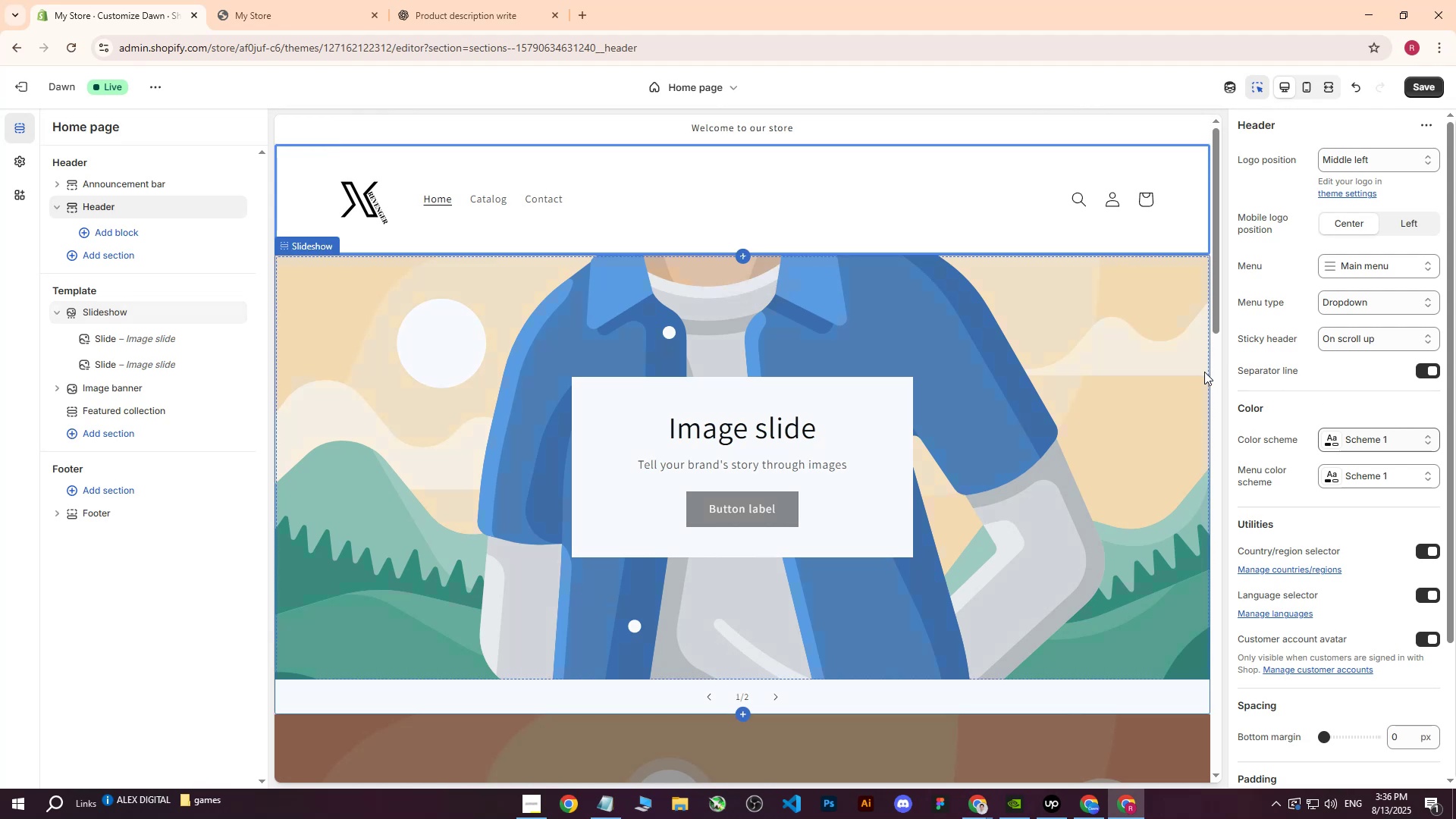 
scroll: coordinate [711, 324], scroll_direction: down, amount: 1.0
 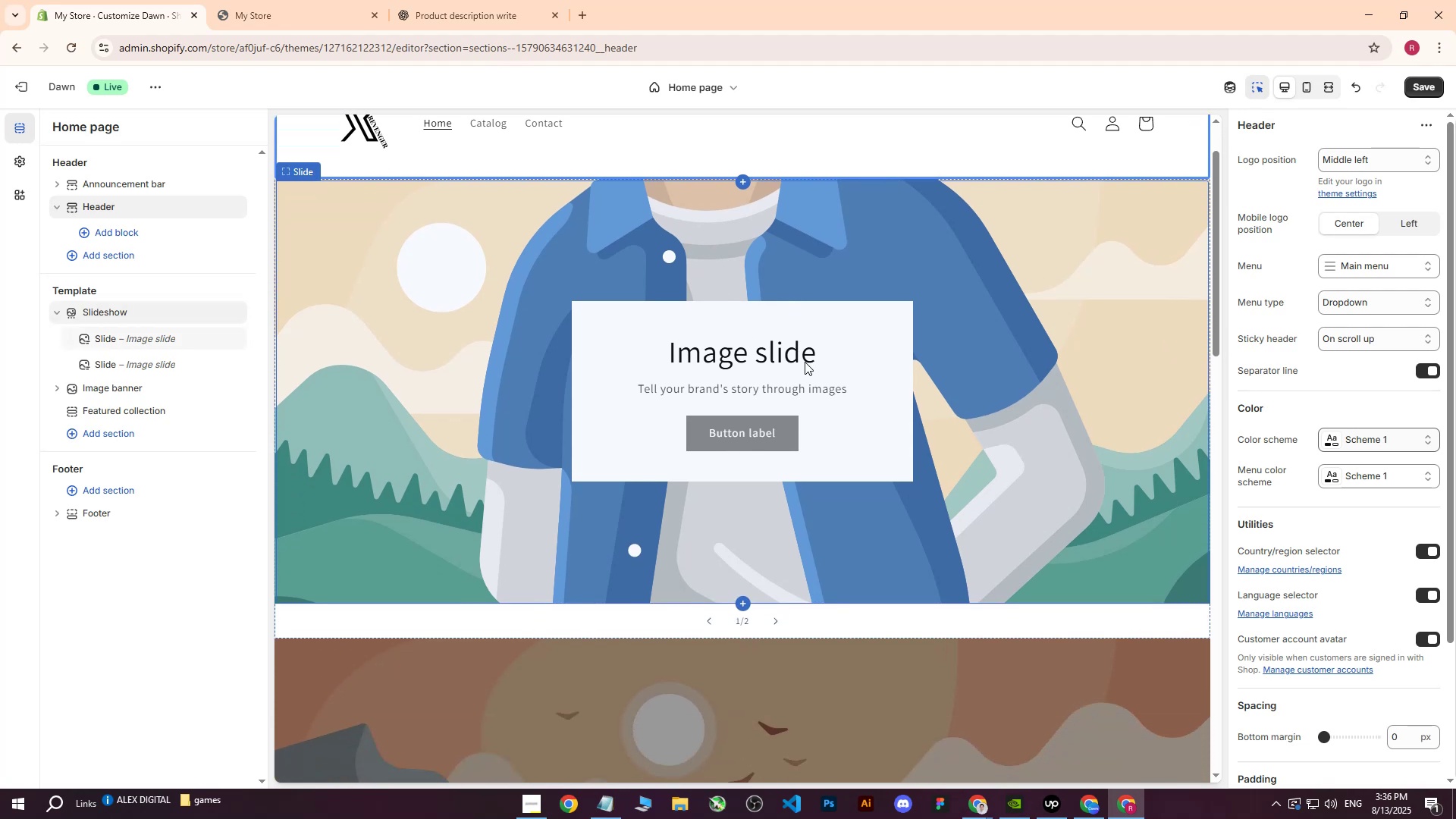 
left_click([805, 368])
 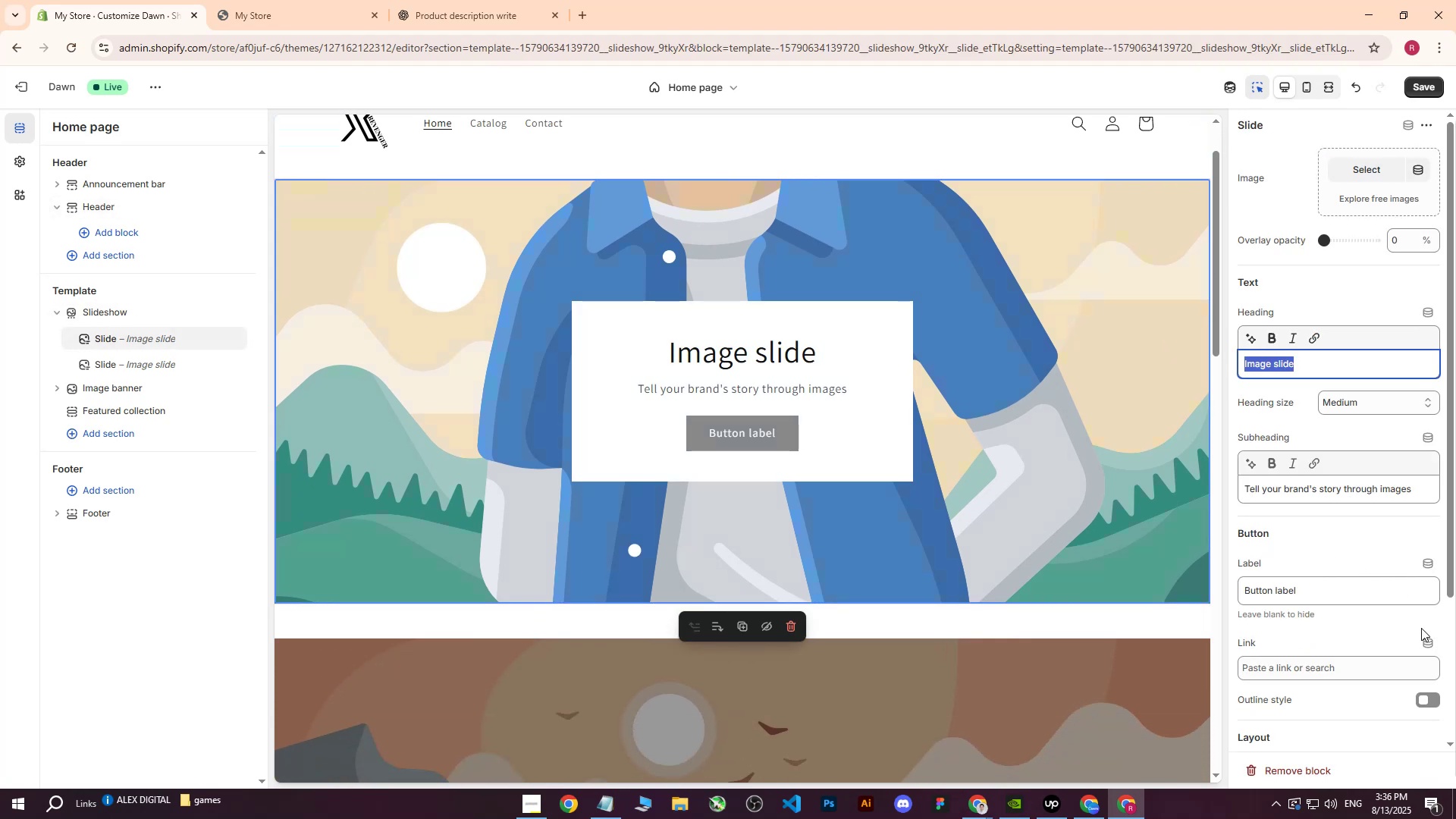 
scroll: coordinate [1418, 676], scroll_direction: down, amount: 2.0
 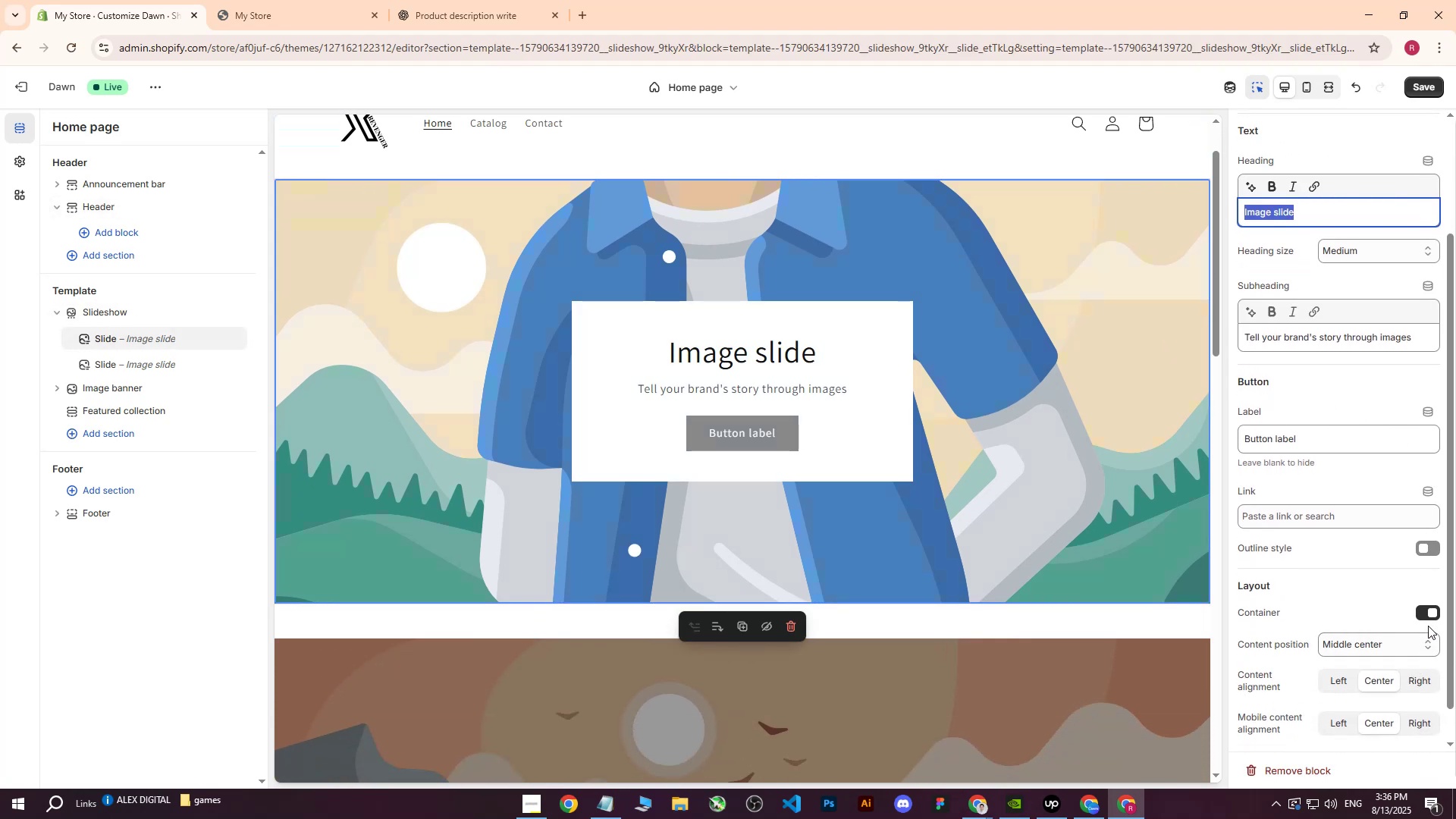 
left_click([1428, 610])
 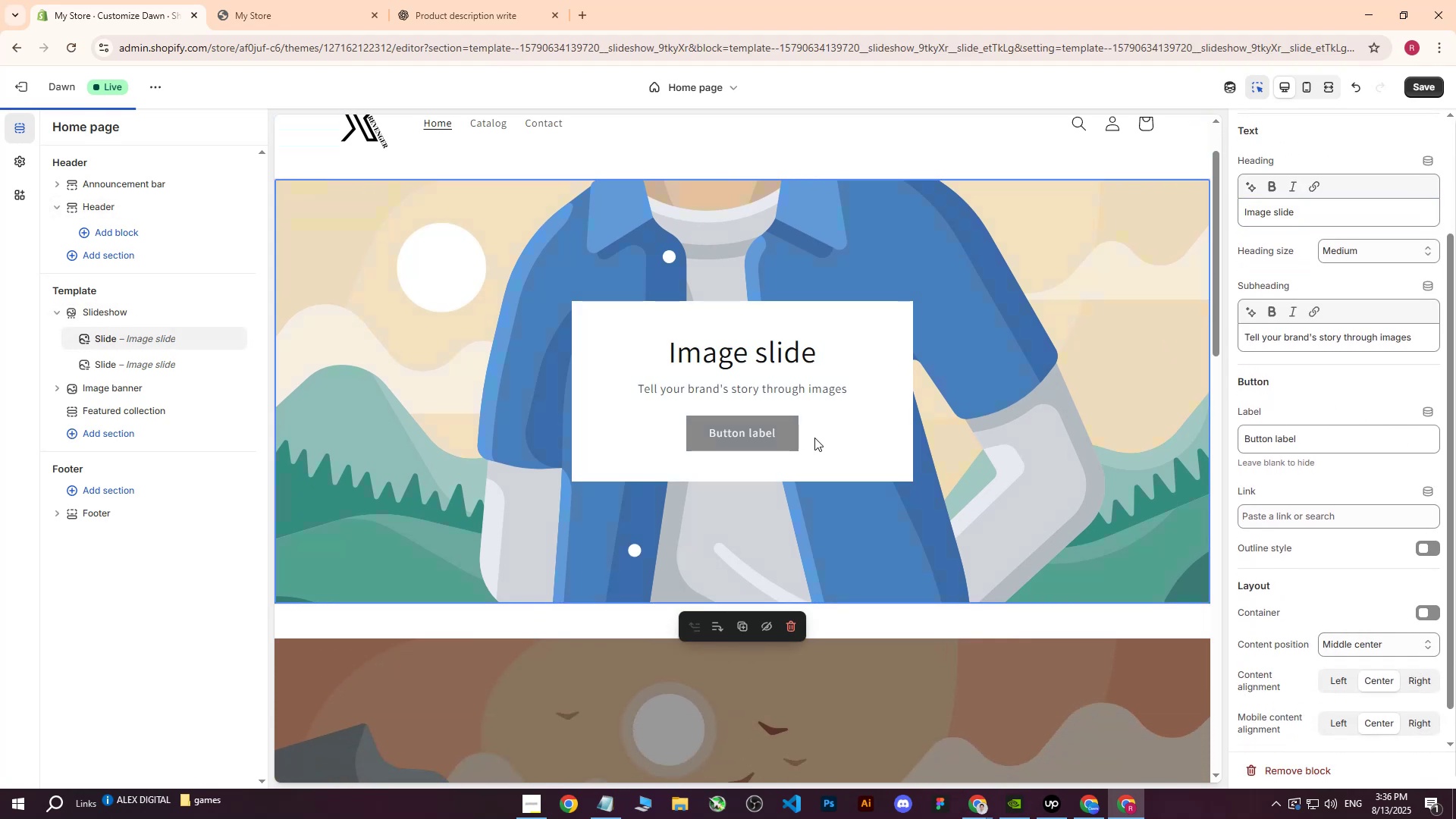 
scroll: coordinate [755, 425], scroll_direction: up, amount: 3.0
 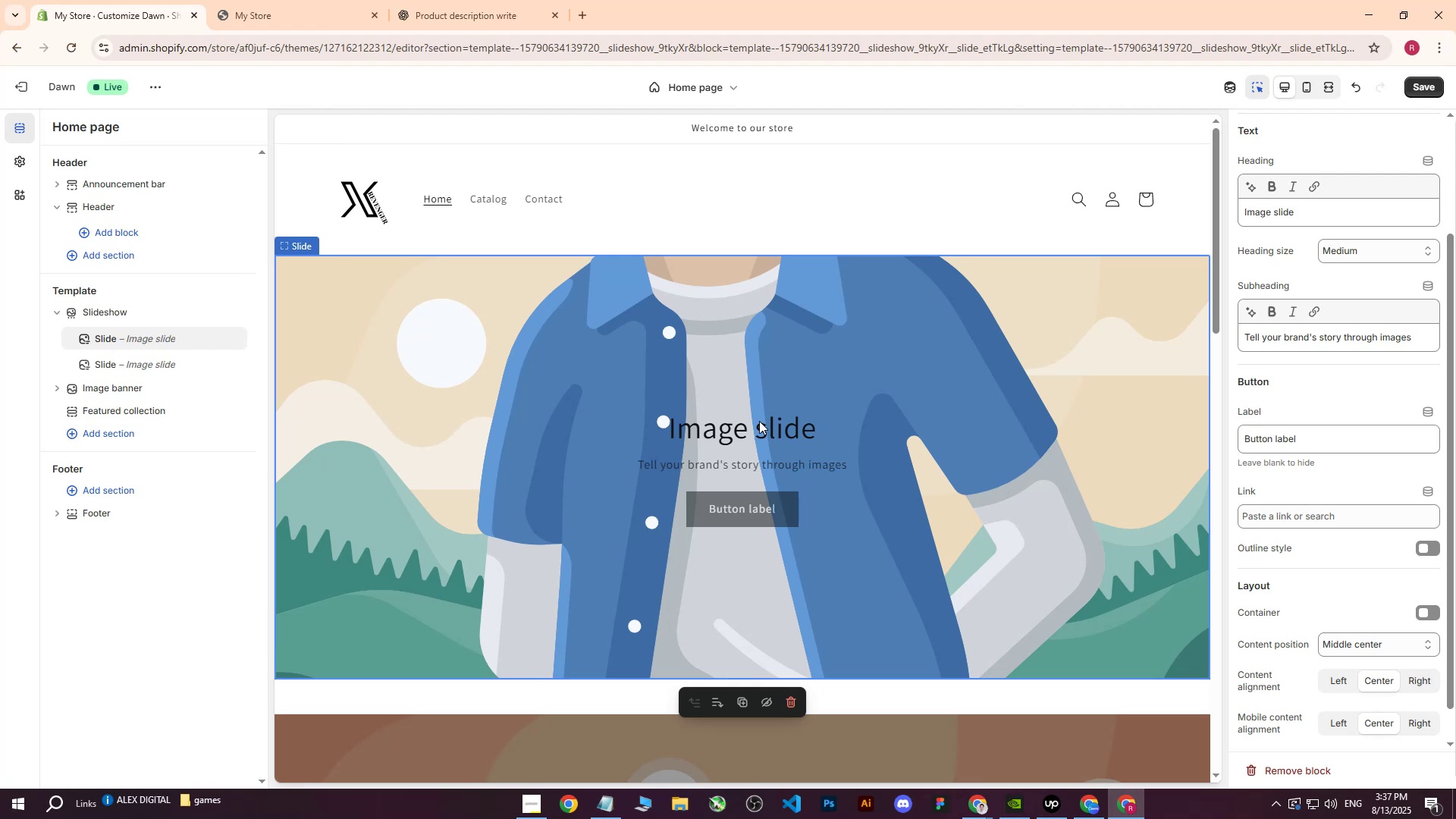 
wait(5.64)
 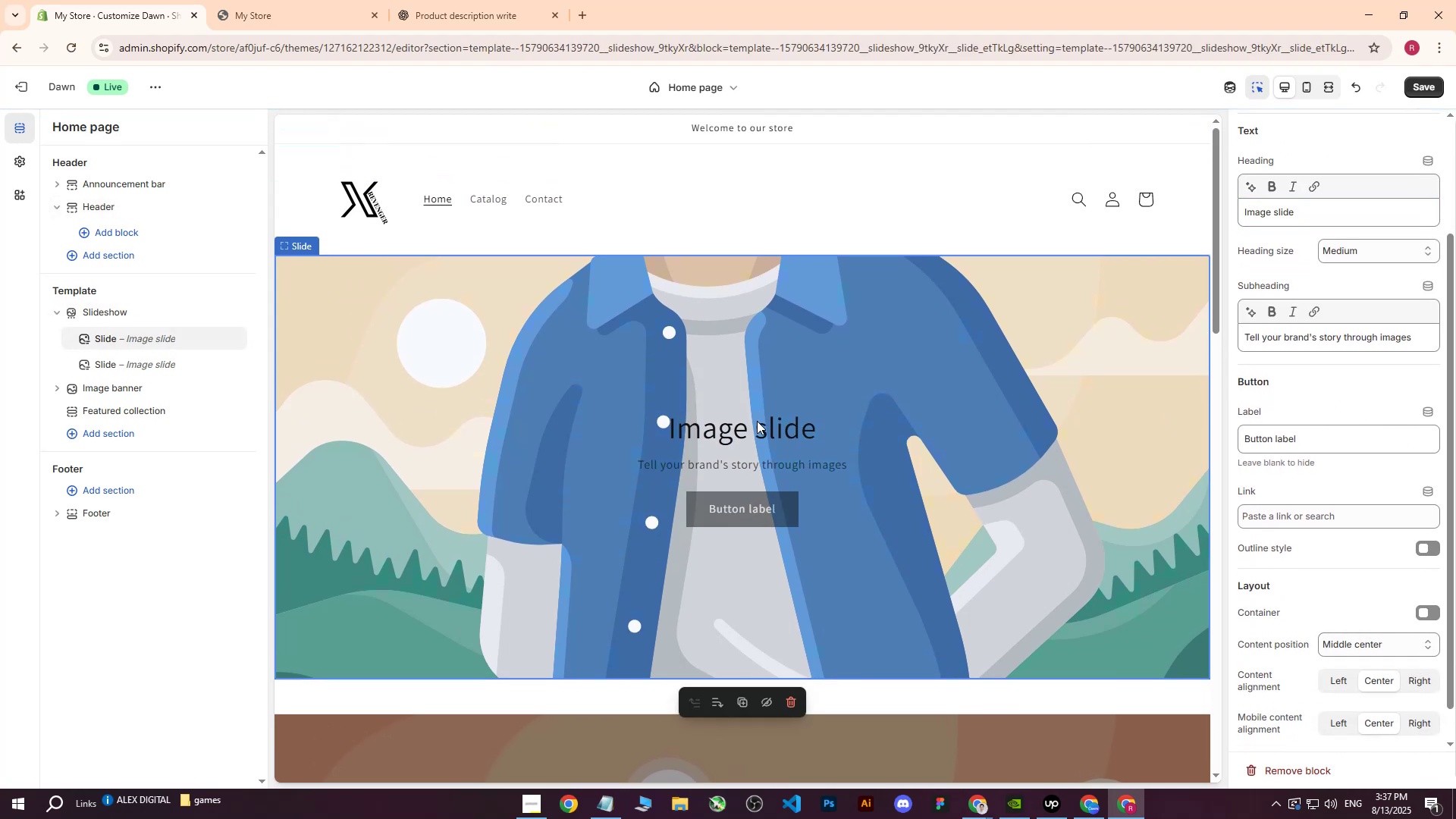 
scroll: coordinate [795, 431], scroll_direction: up, amount: 1.0
 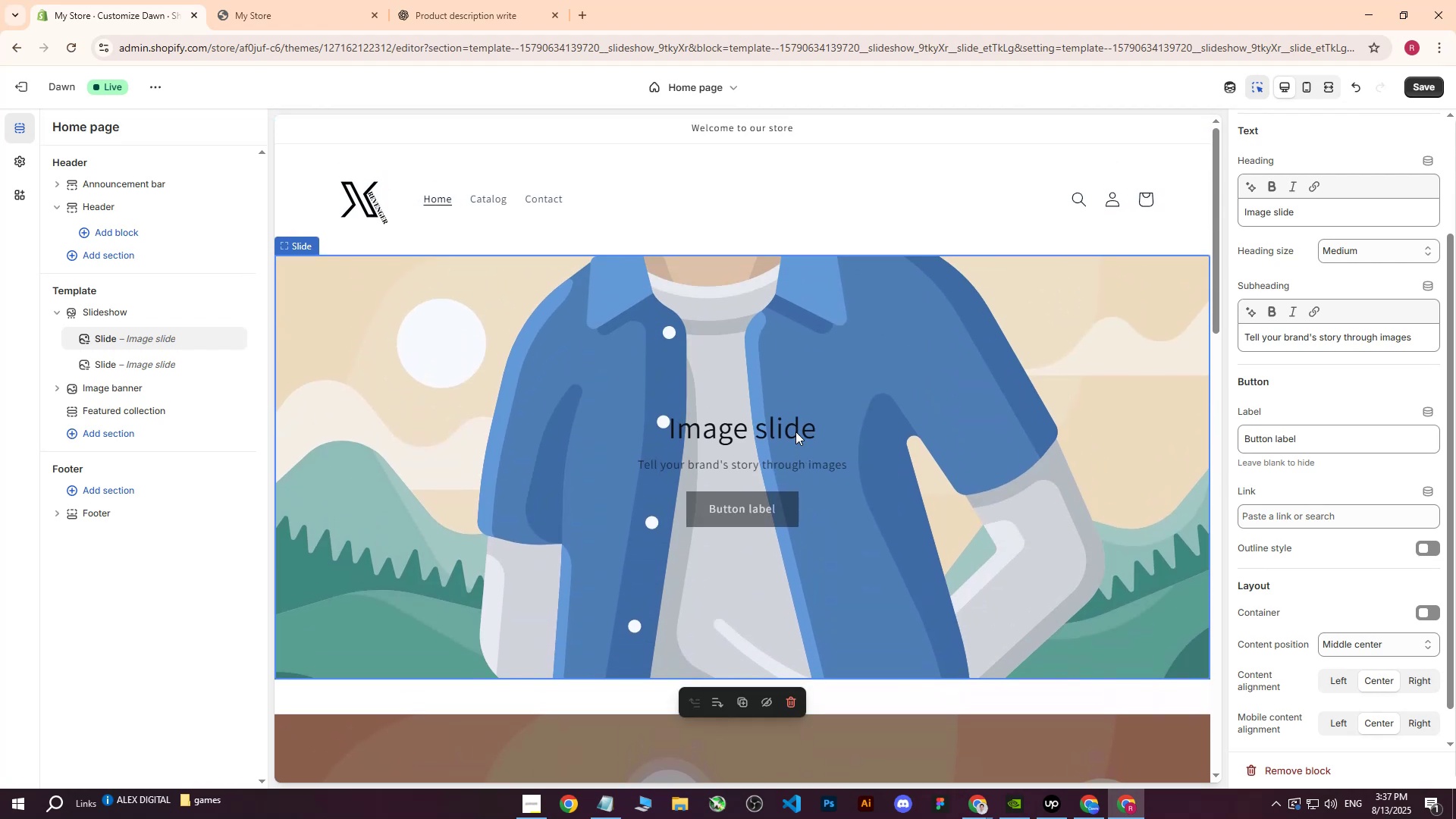 
scroll: coordinate [795, 431], scroll_direction: down, amount: 1.0
 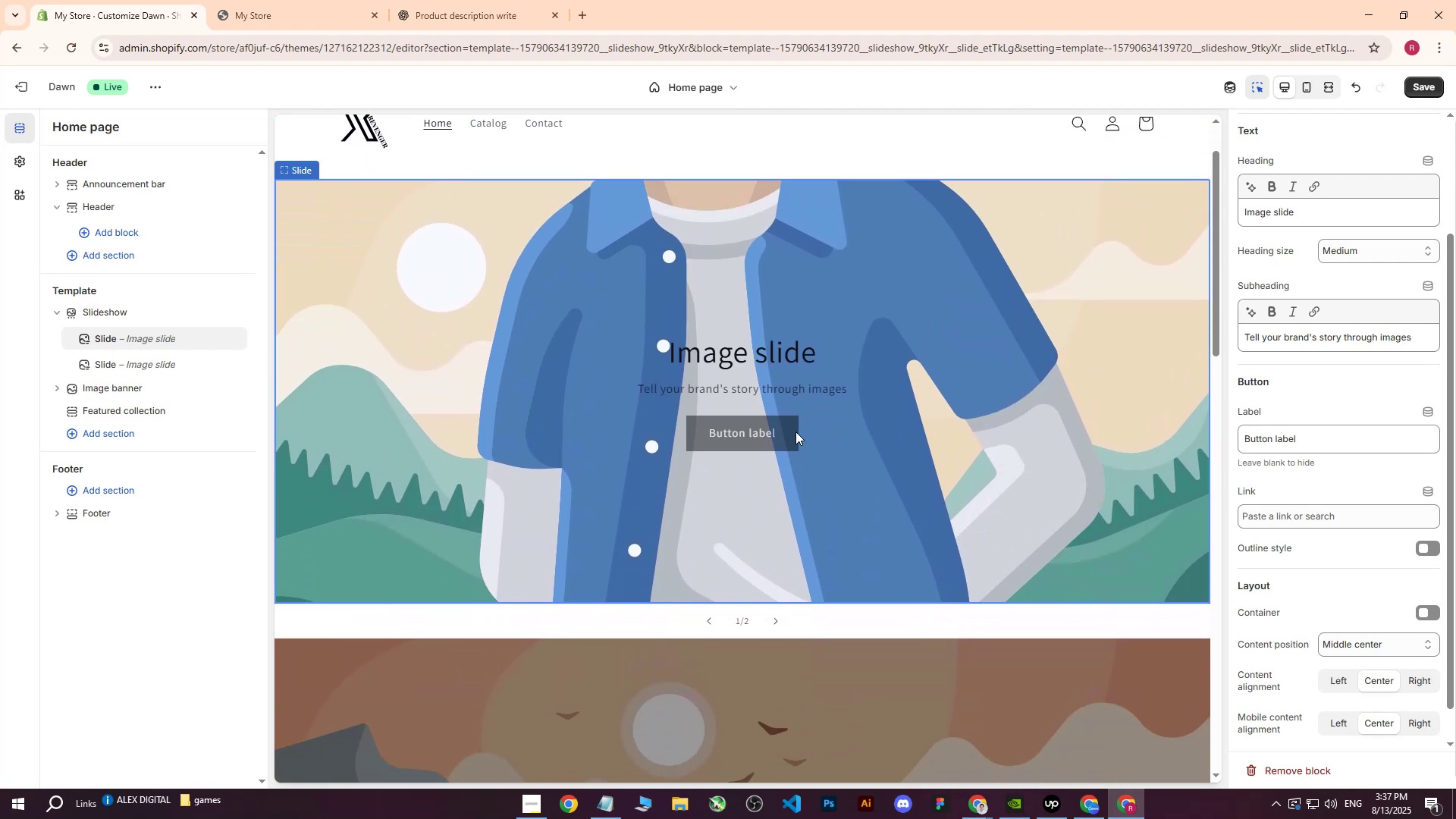 
scroll: coordinate [795, 431], scroll_direction: up, amount: 2.0
 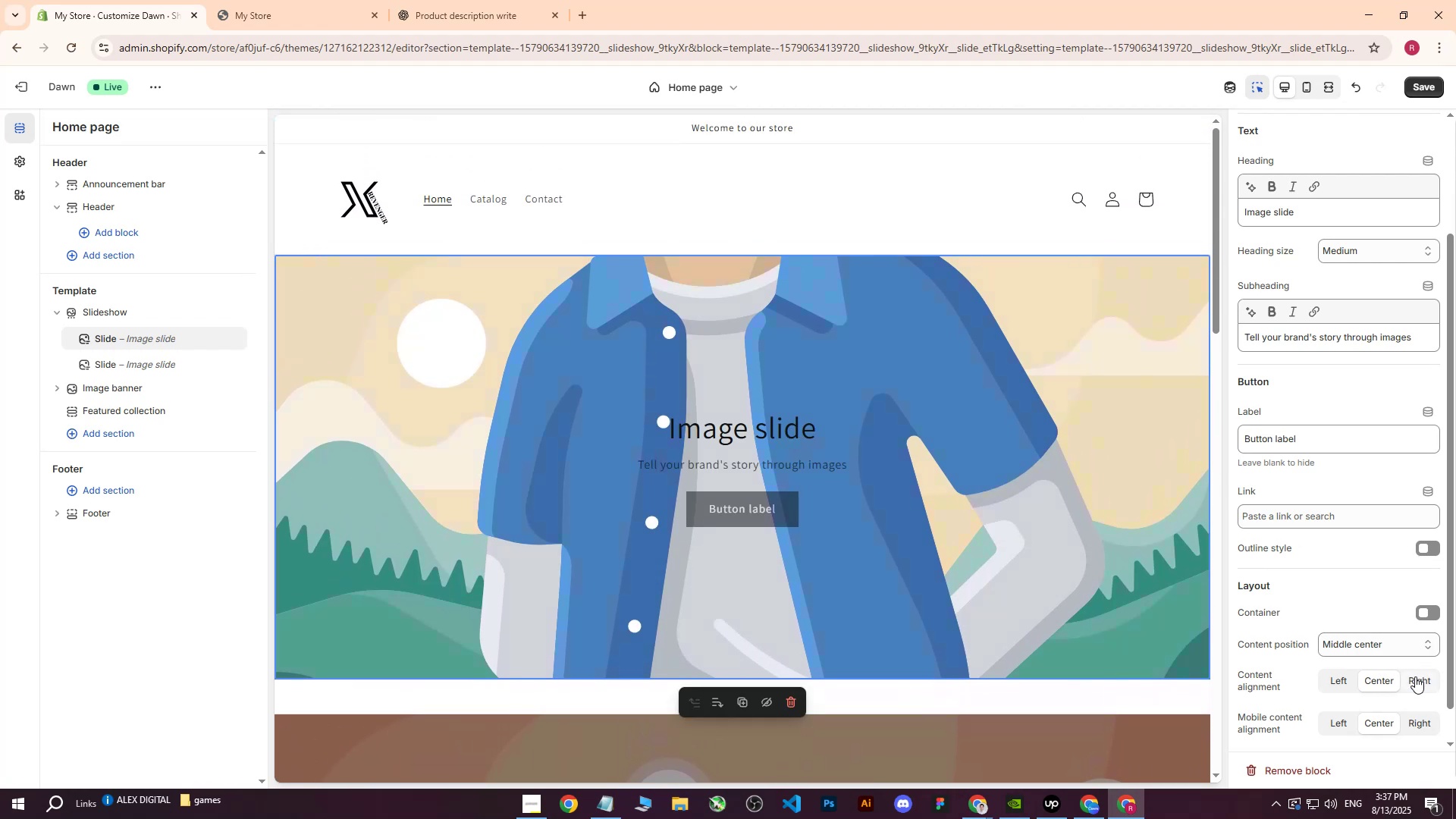 
double_click([1389, 647])
 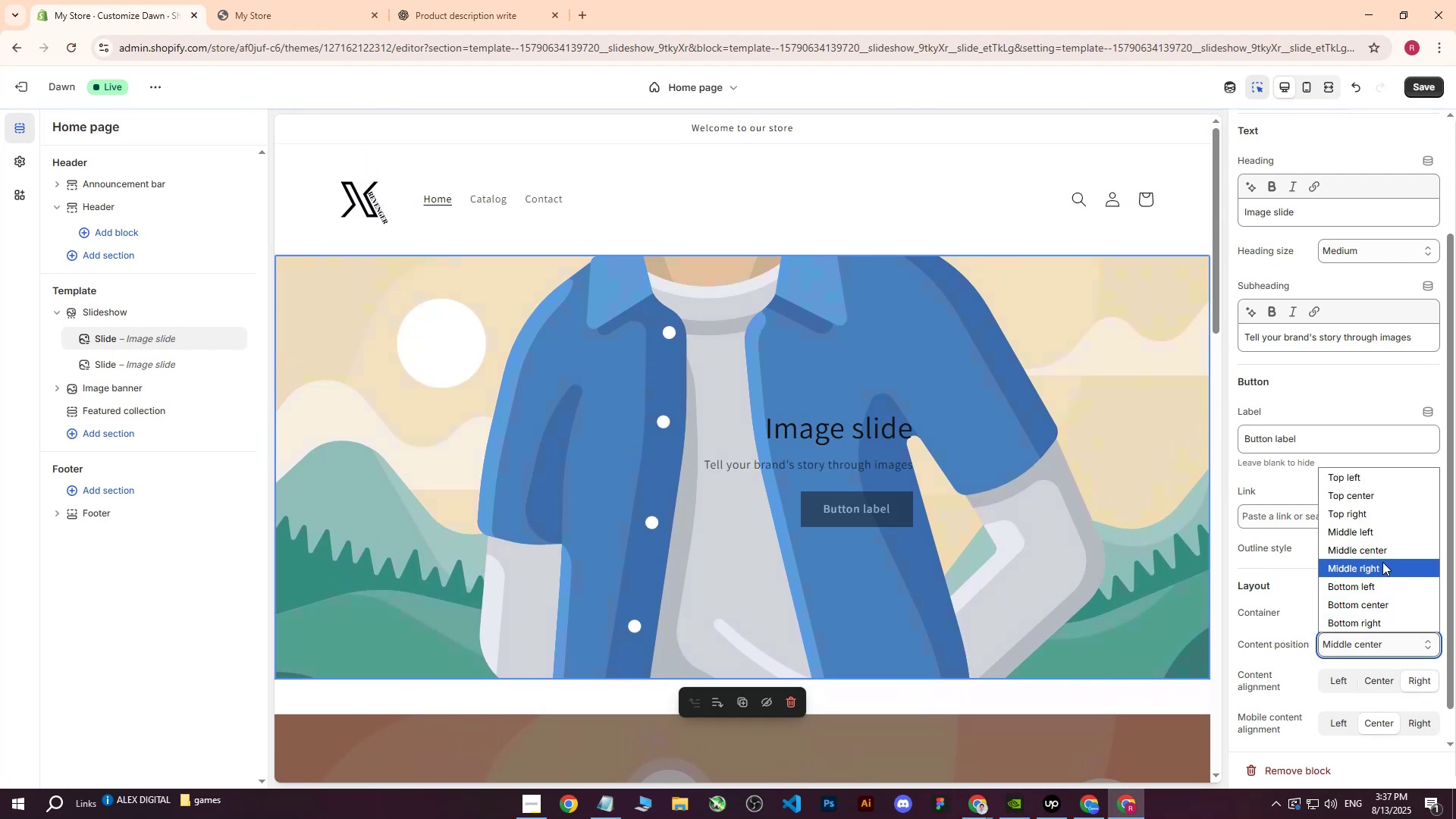 
left_click([1382, 562])
 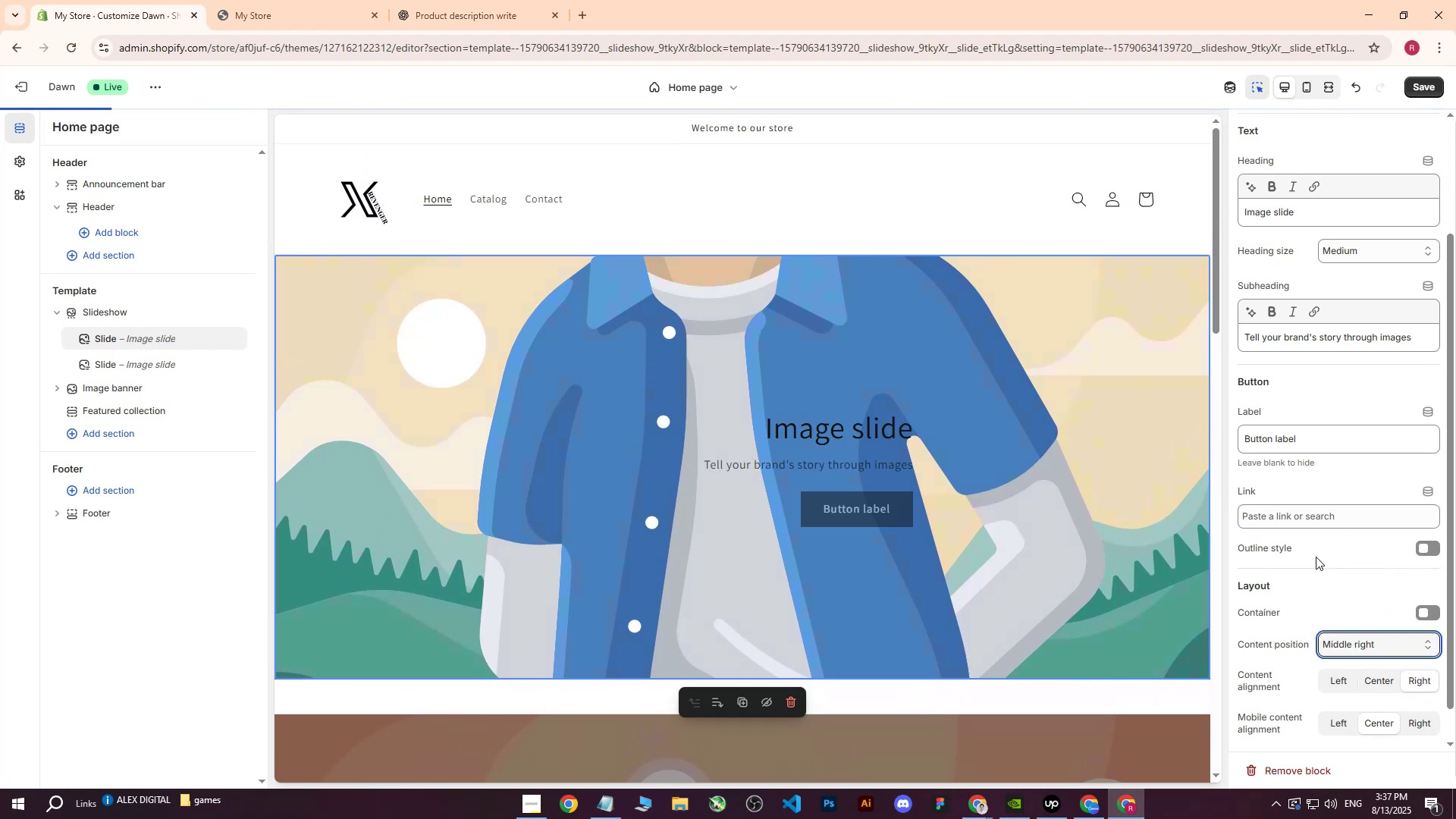 
mouse_move([1040, 532])
 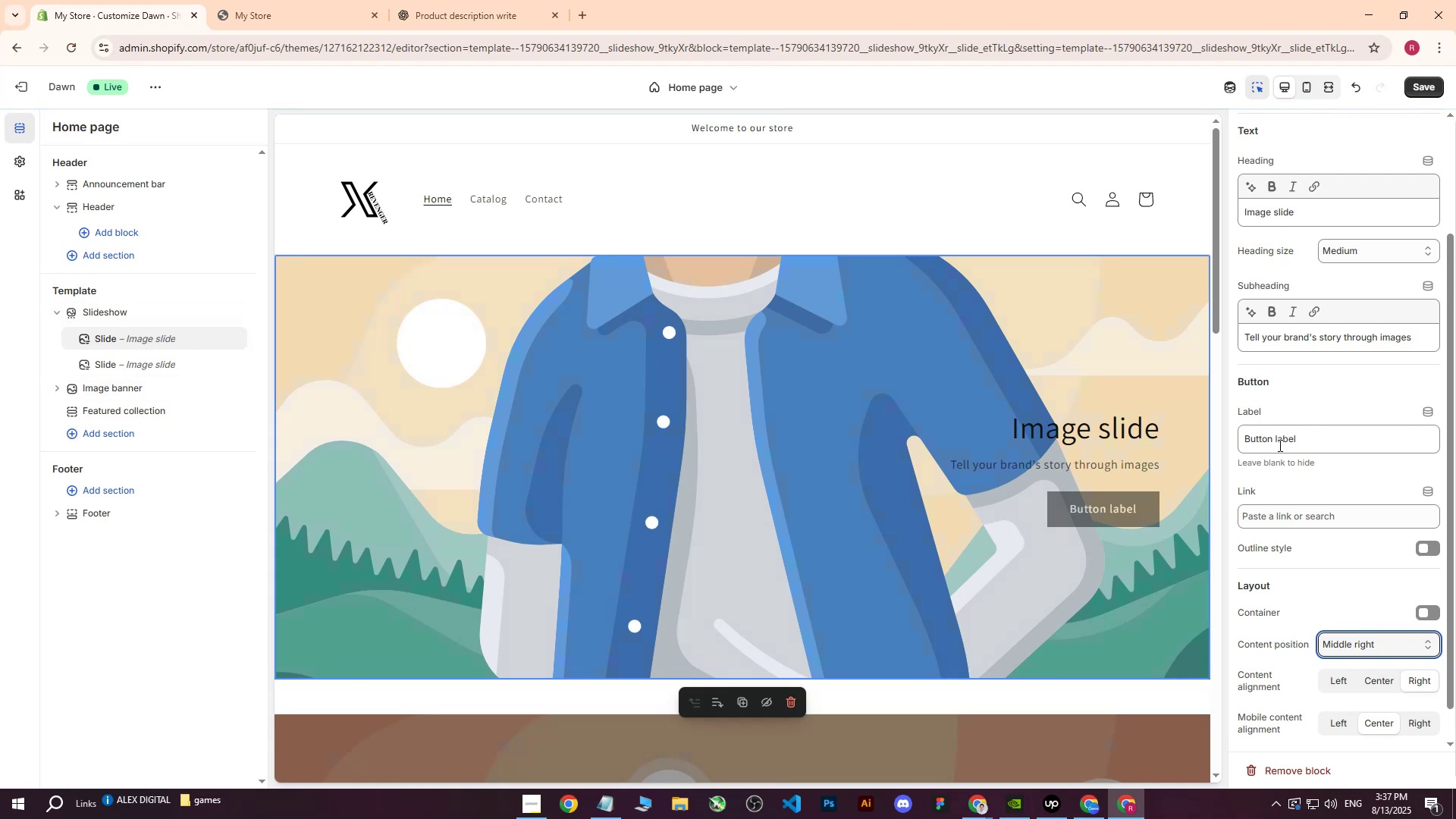 
left_click([1312, 442])
 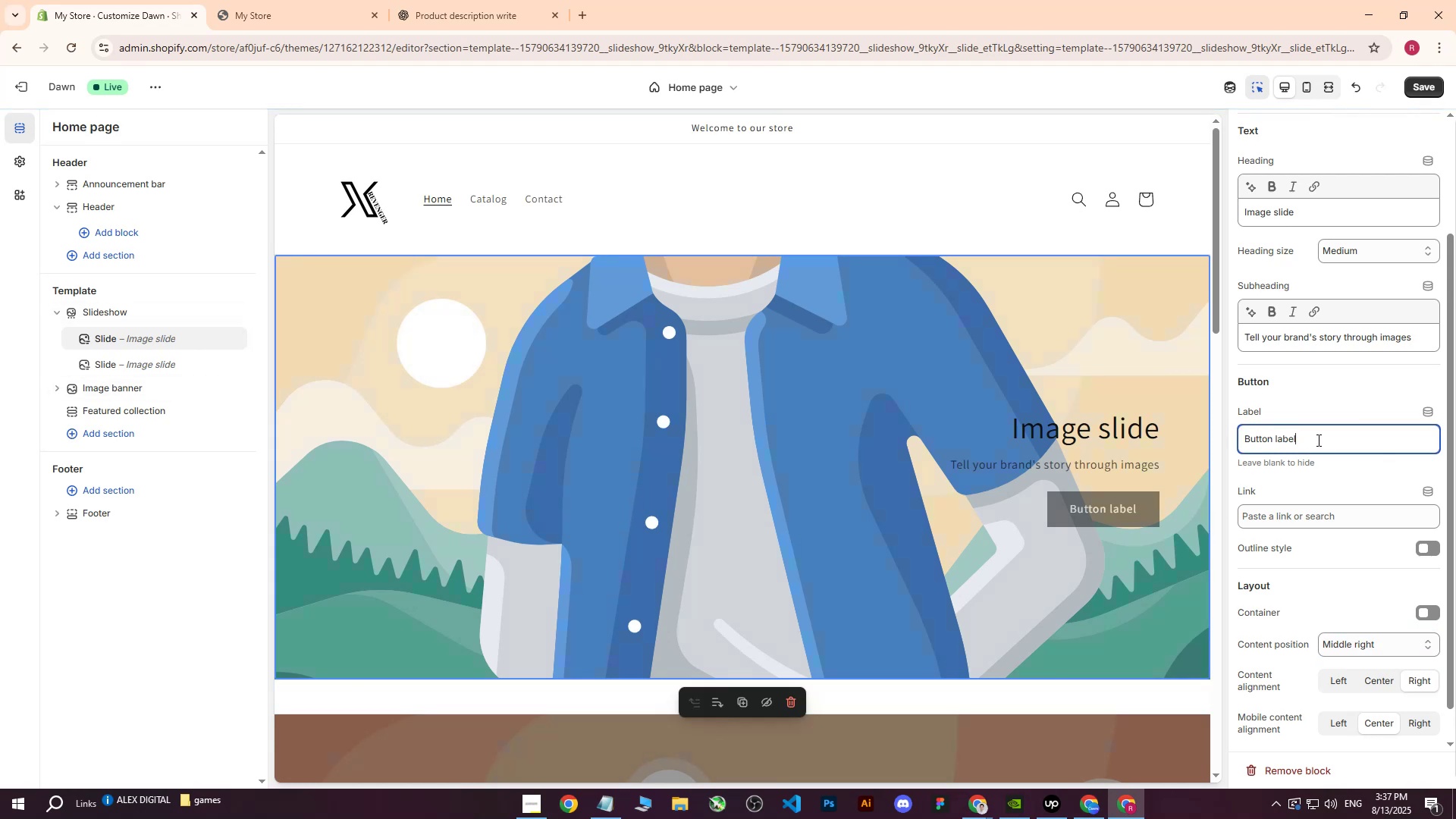 
left_click_drag(start_coordinate=[1318, 440], to_coordinate=[1235, 435])
 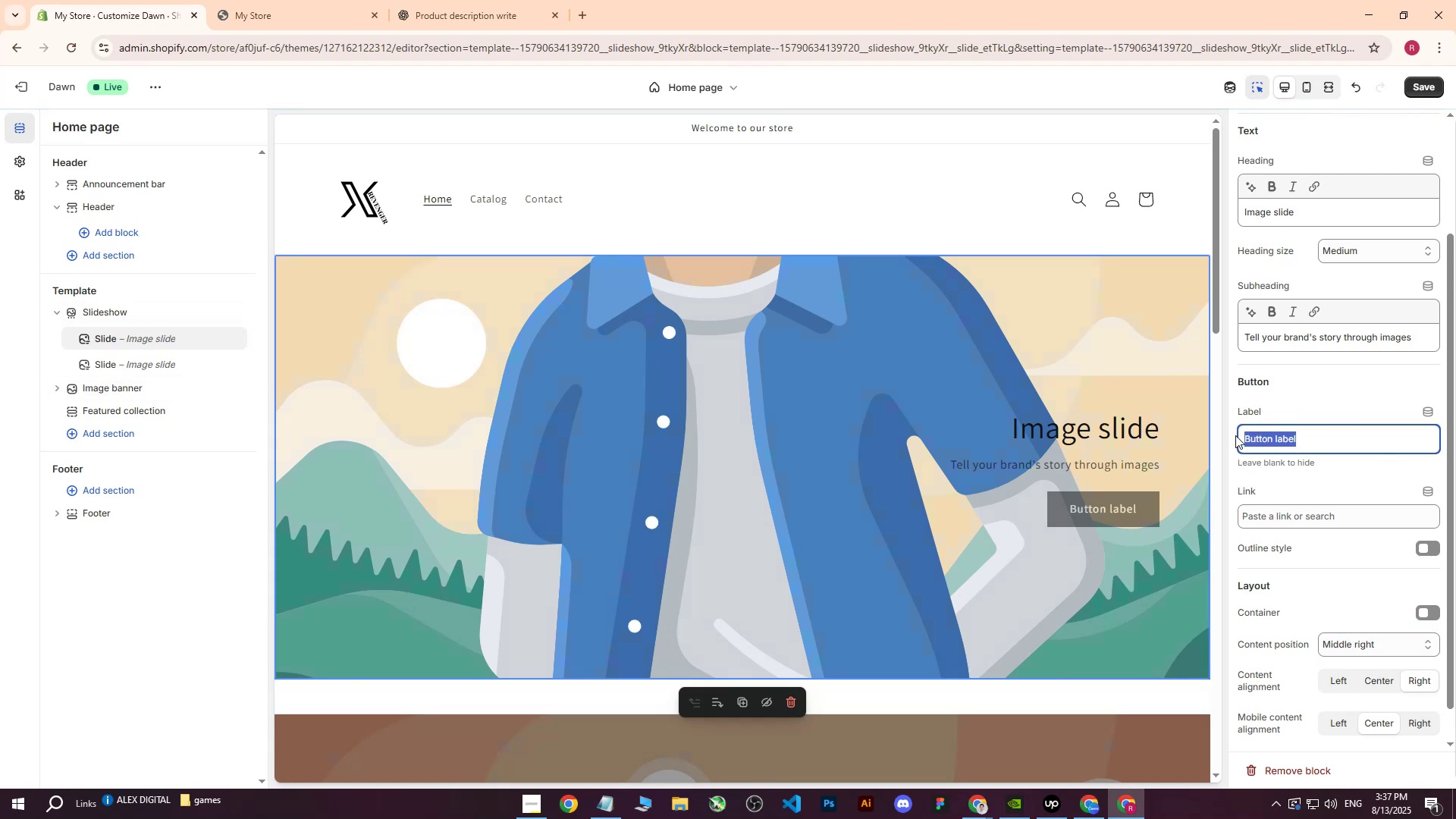 
type(Vape with )
 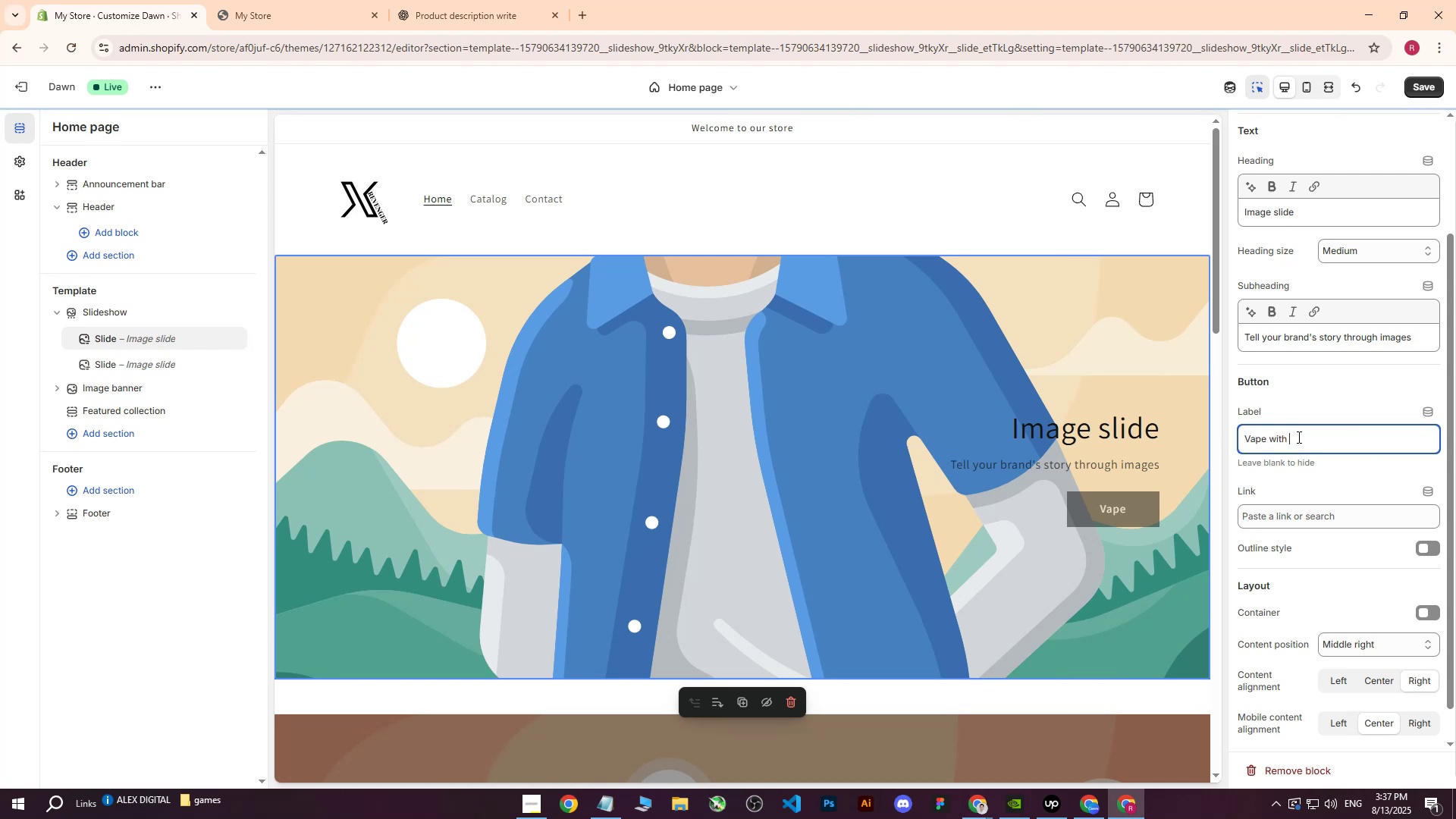 
hold_key(key=Backspace, duration=0.71)
 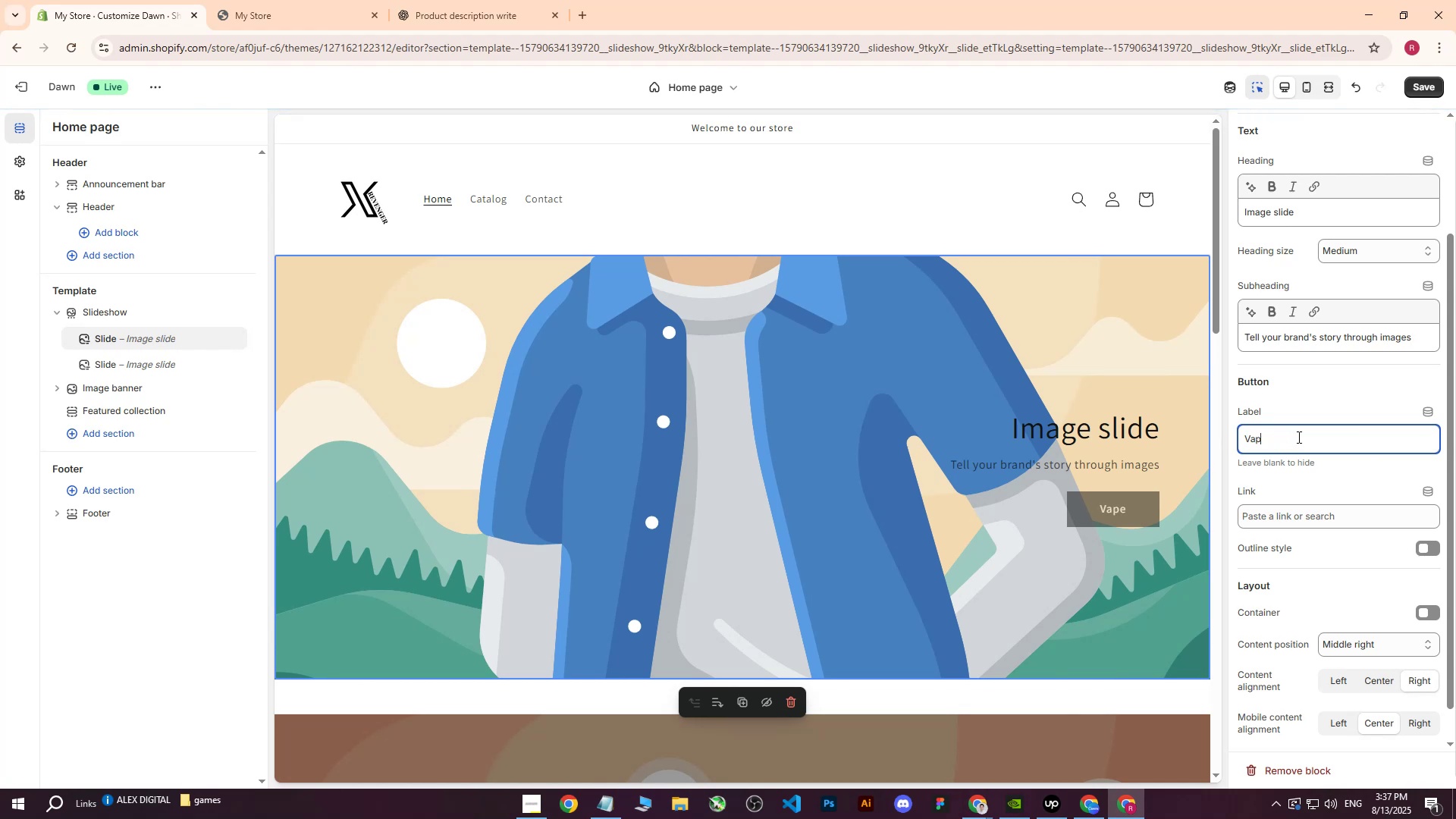 
key(Control+ControlLeft)
 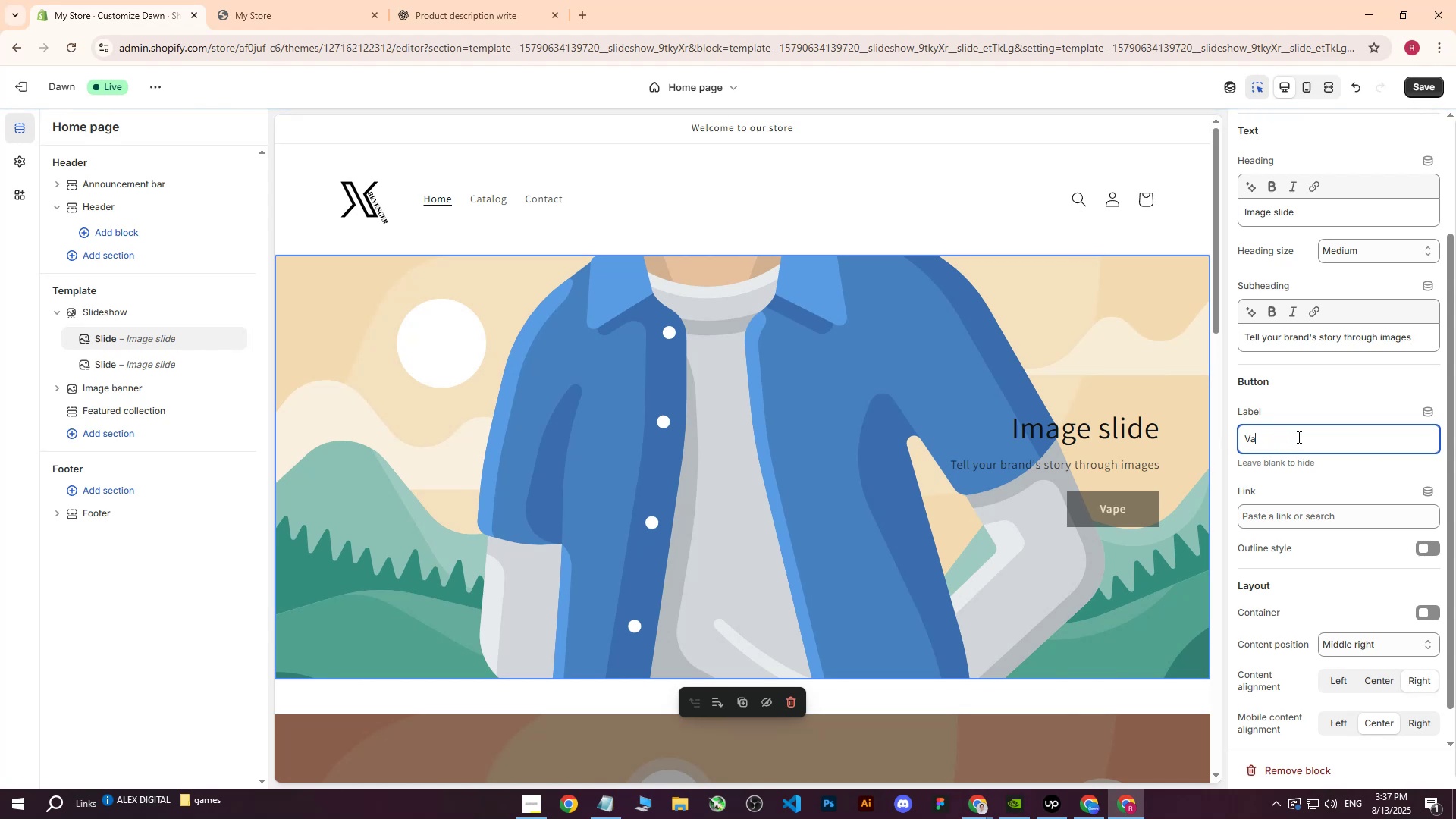 
key(Control+Z)
 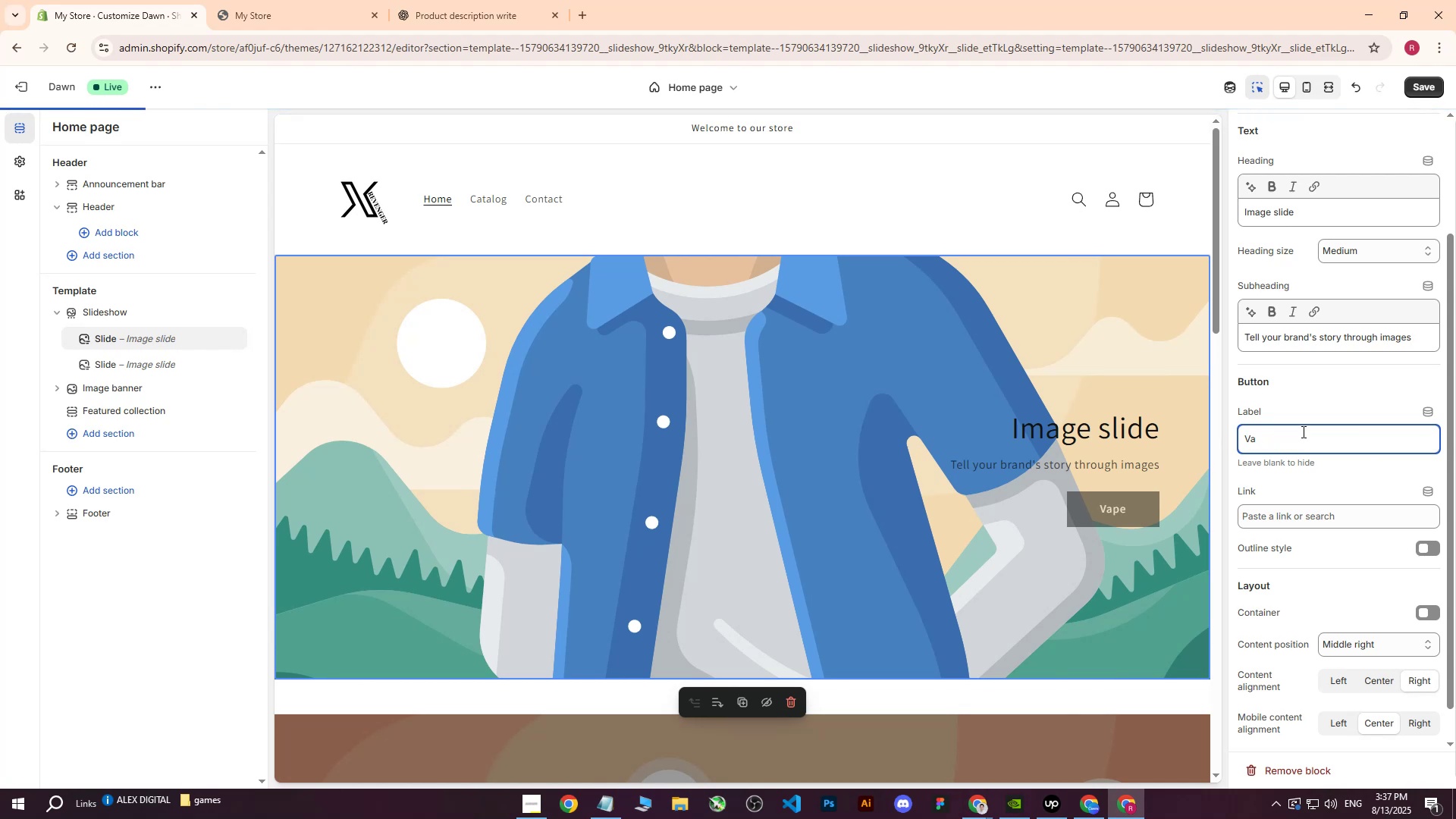 
left_click([1316, 409])
 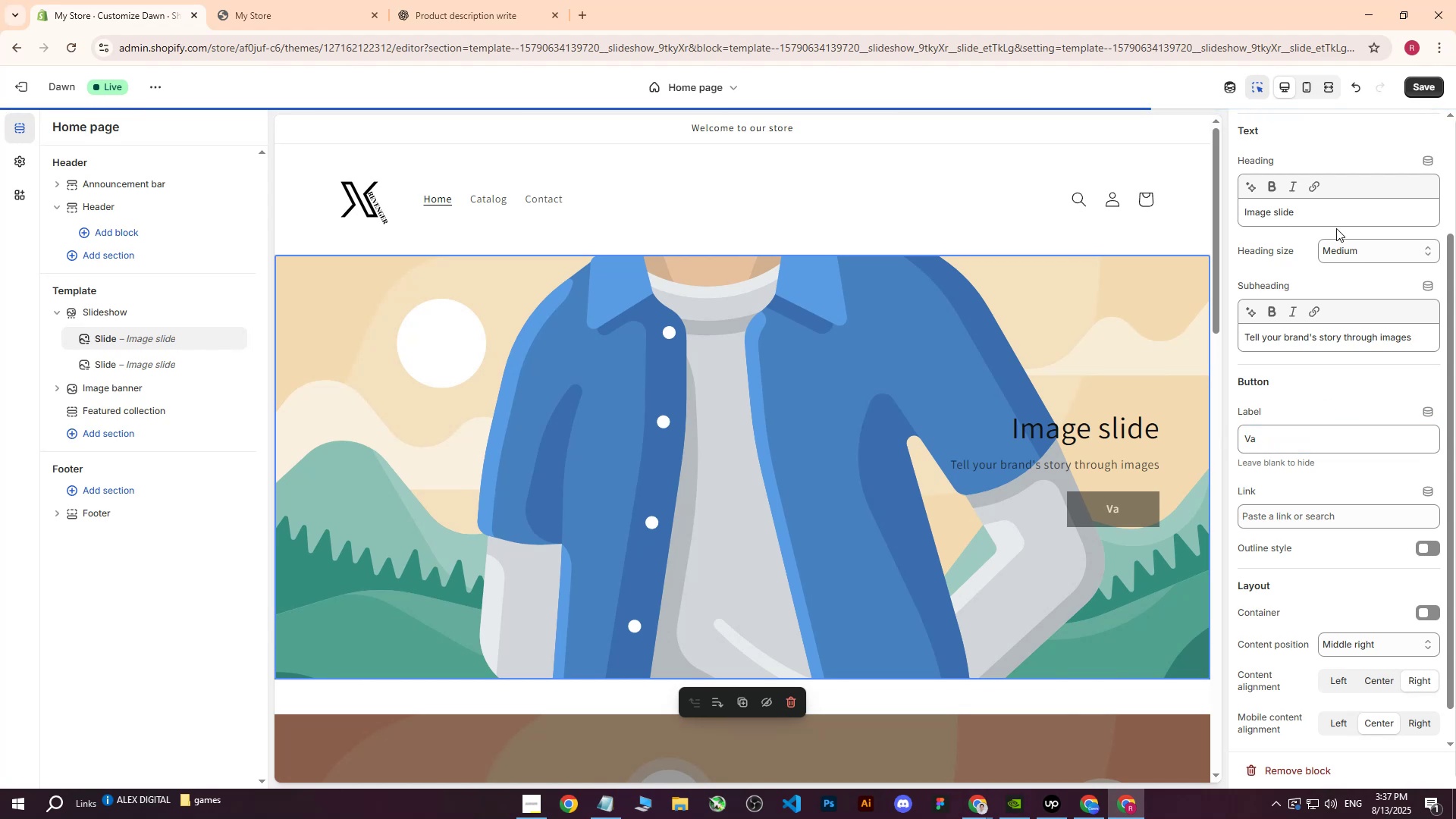 
left_click([1332, 224])
 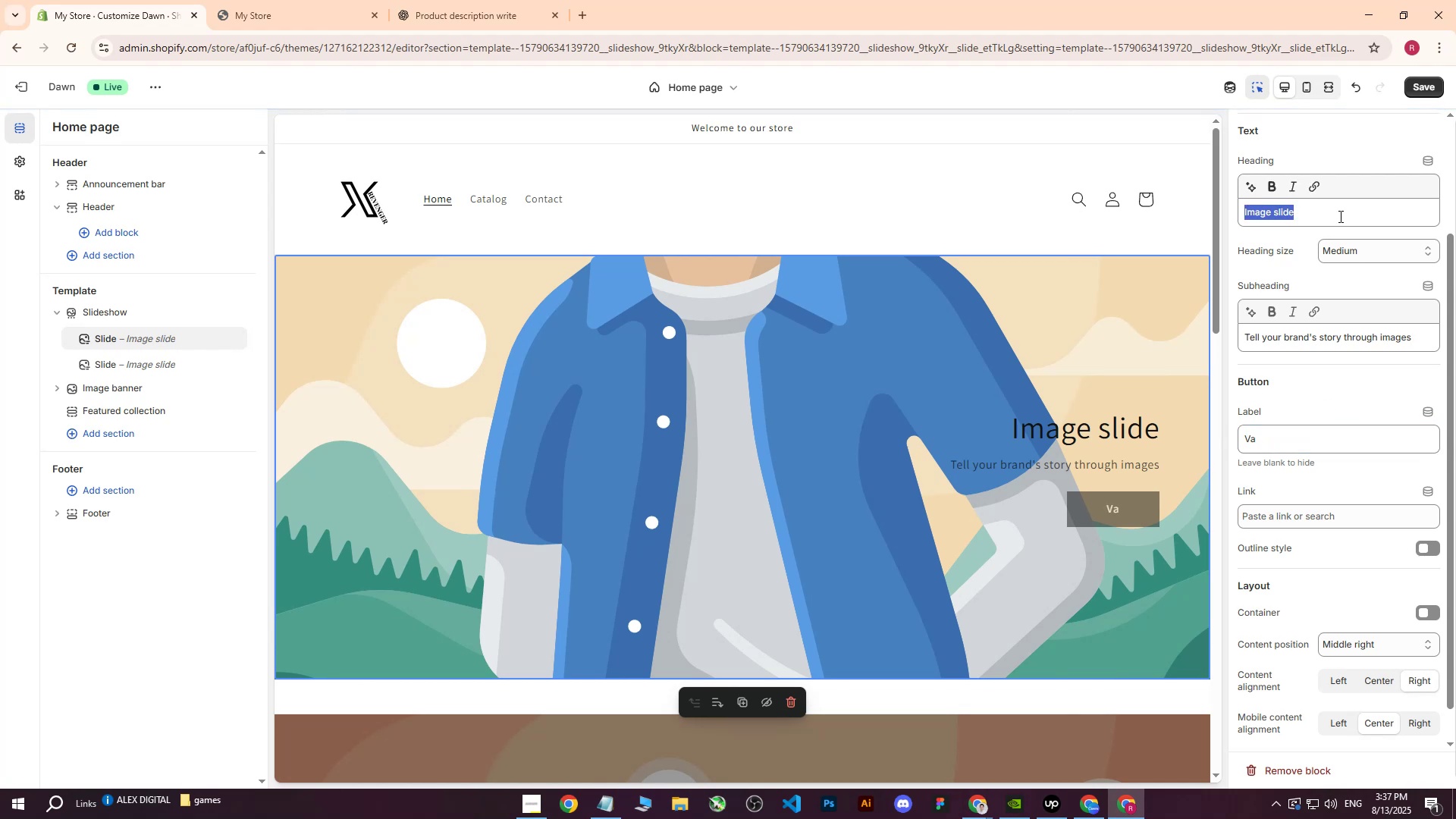 
type(VWWa)
key(Backspace)
type(APE WIT )
key(Backspace)
type(H STY)
key(Backspace)
type(YEL)
key(Backspace)
key(Backspace)
type(LE)
 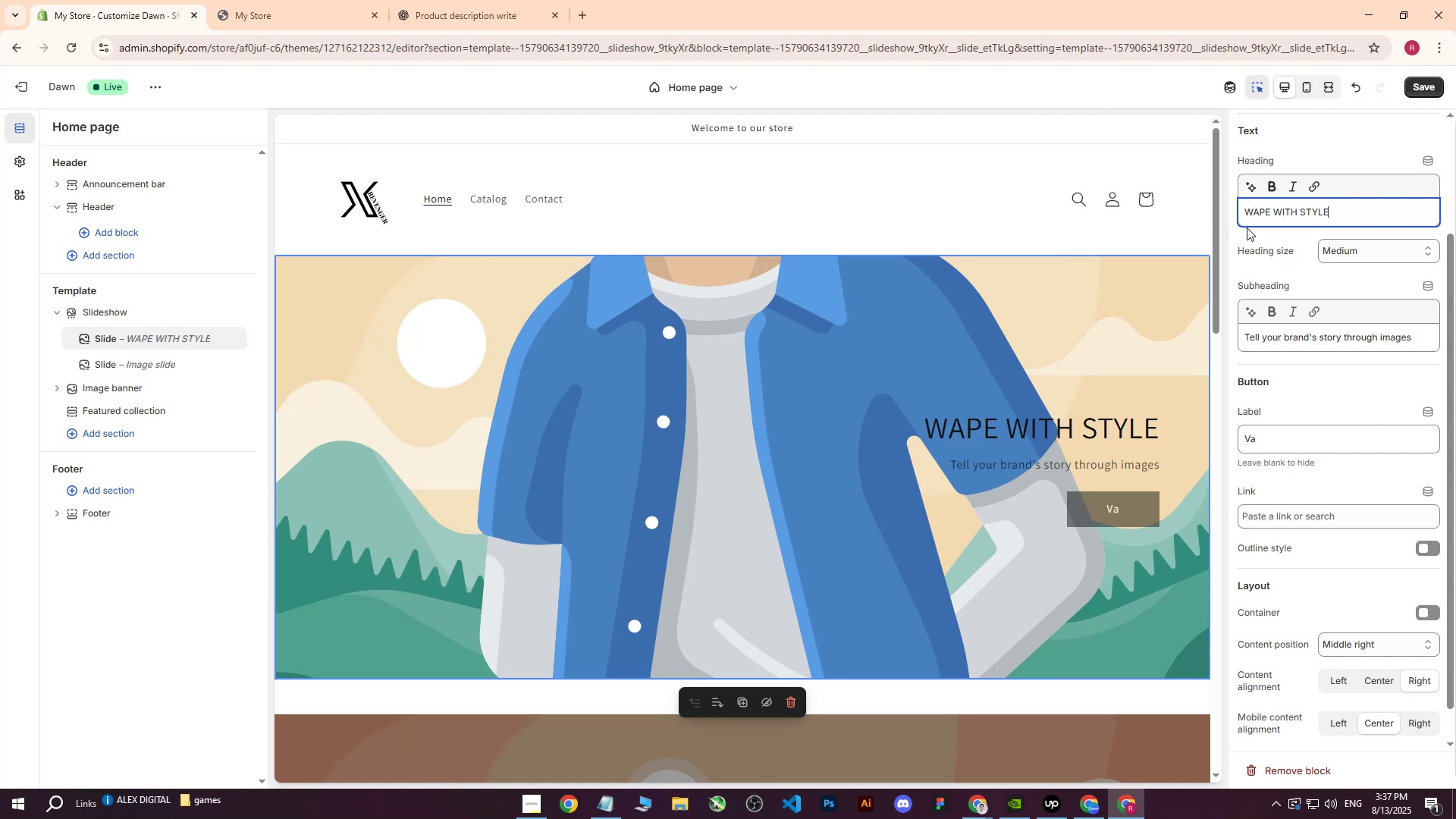 
left_click_drag(start_coordinate=[1334, 216], to_coordinate=[1217, 219])
 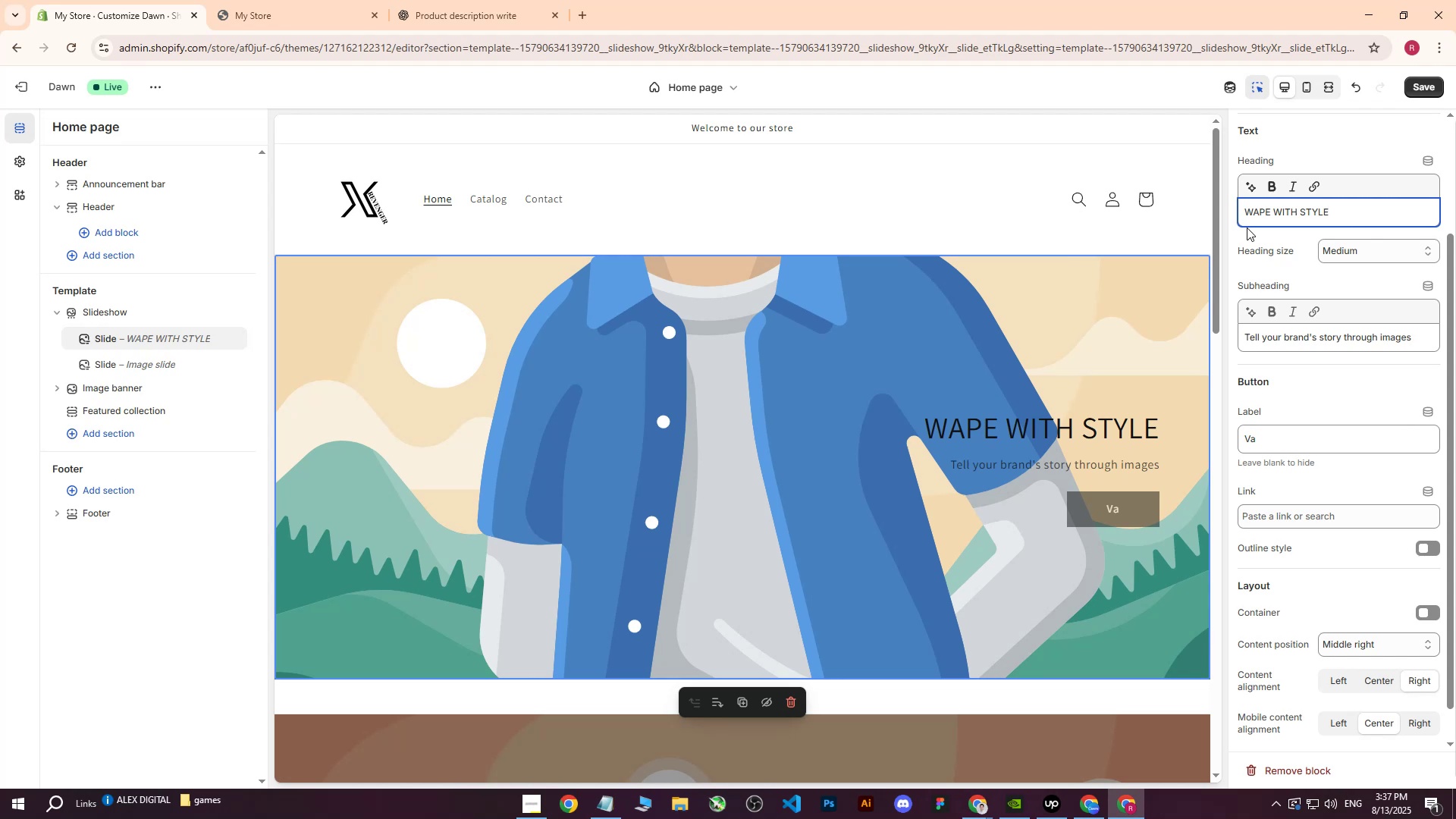 
wait(12.21)
 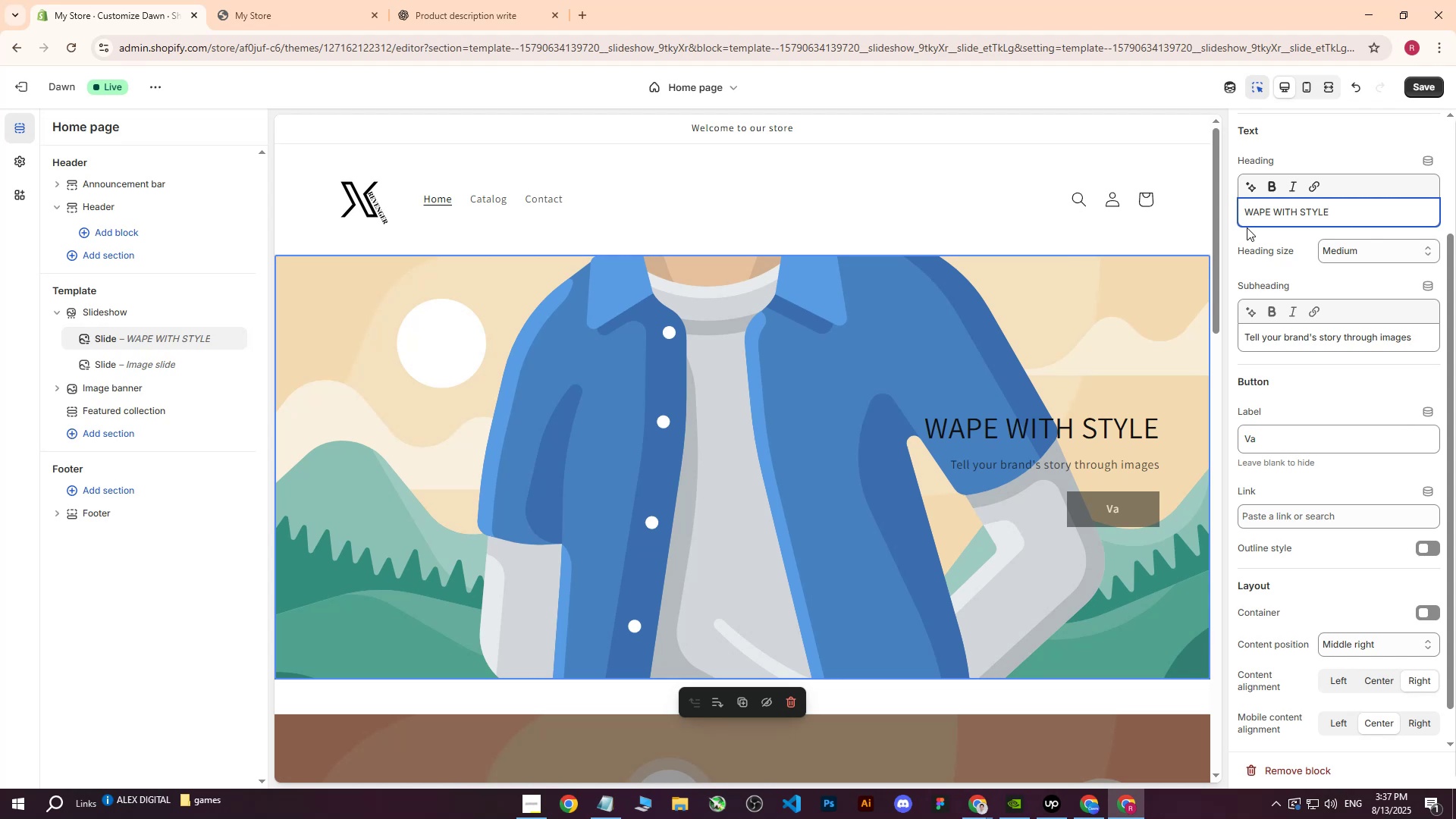 
left_click([971, 804])
 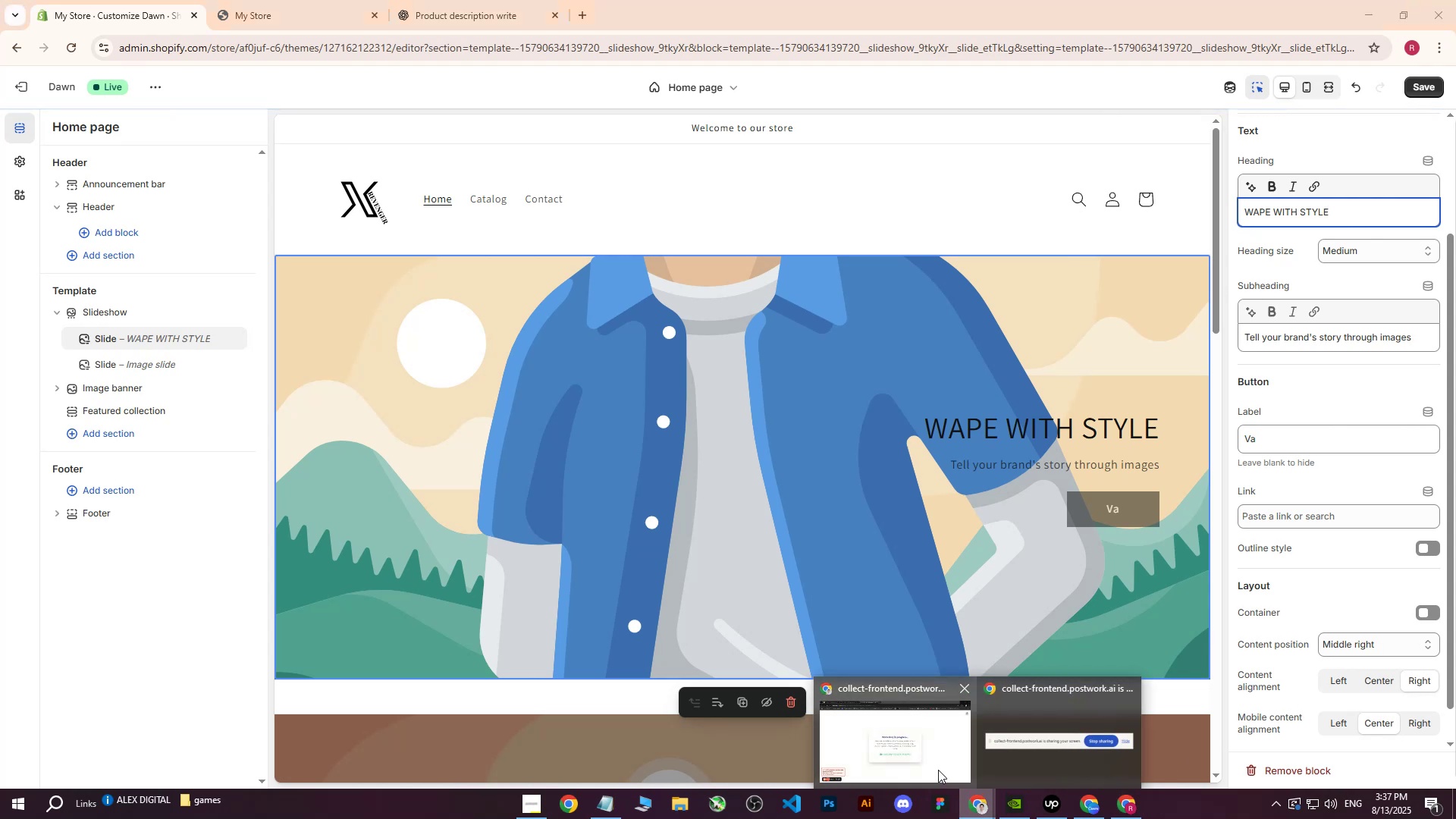 
left_click([917, 742])
 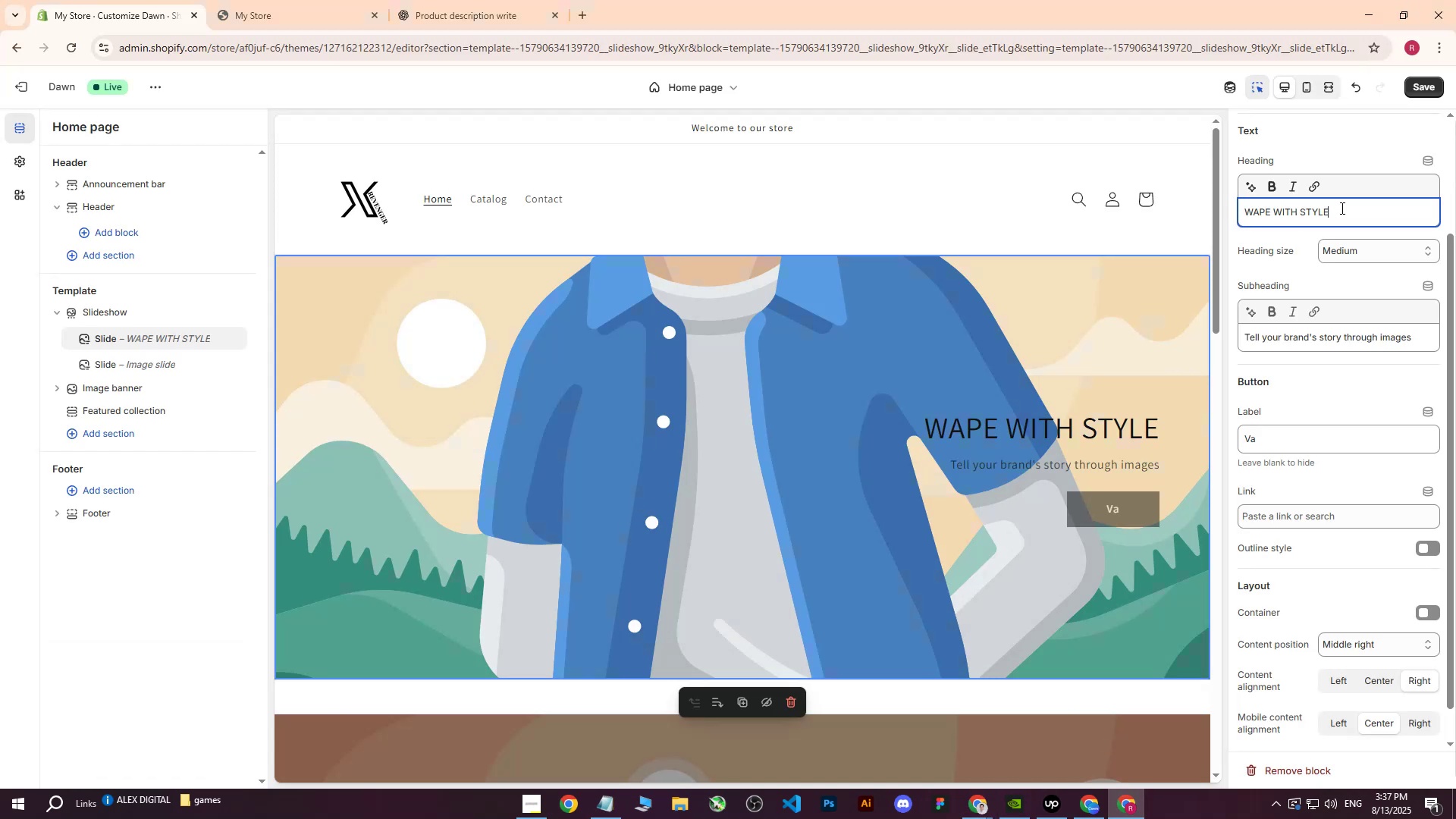 
scroll: coordinate [985, 578], scroll_direction: down, amount: 6.0
 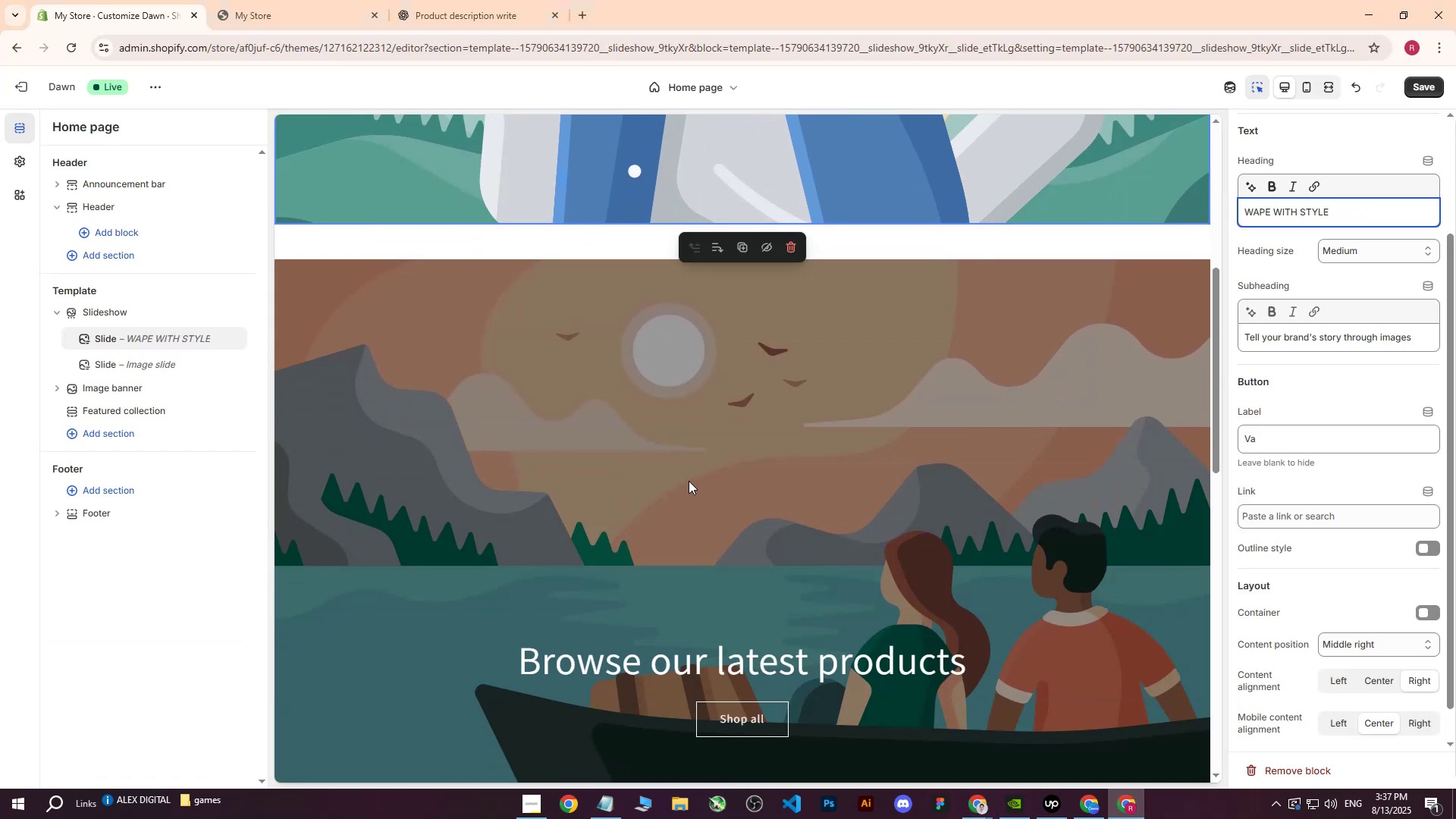 
left_click([689, 481])
 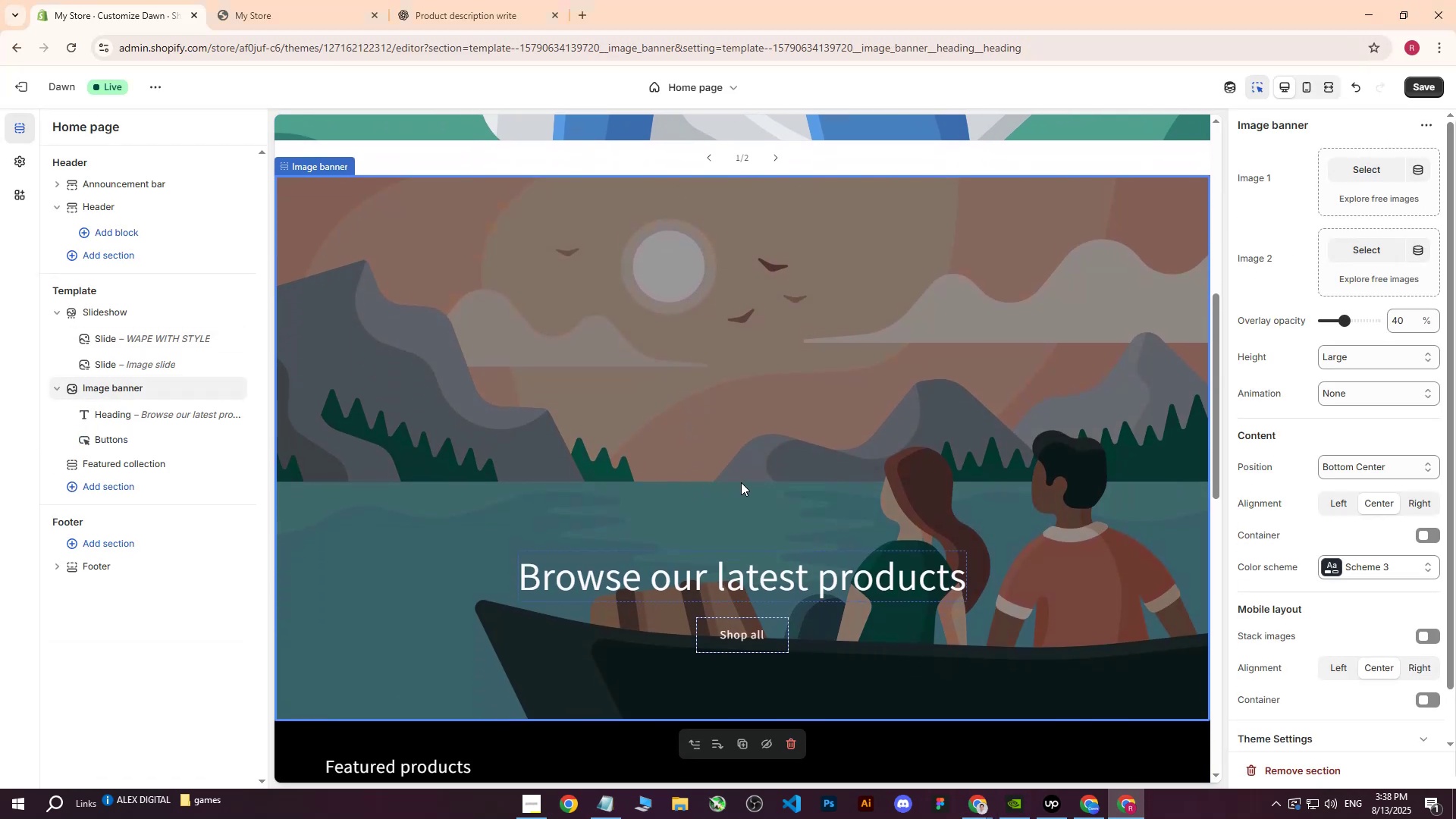 
wait(8.2)
 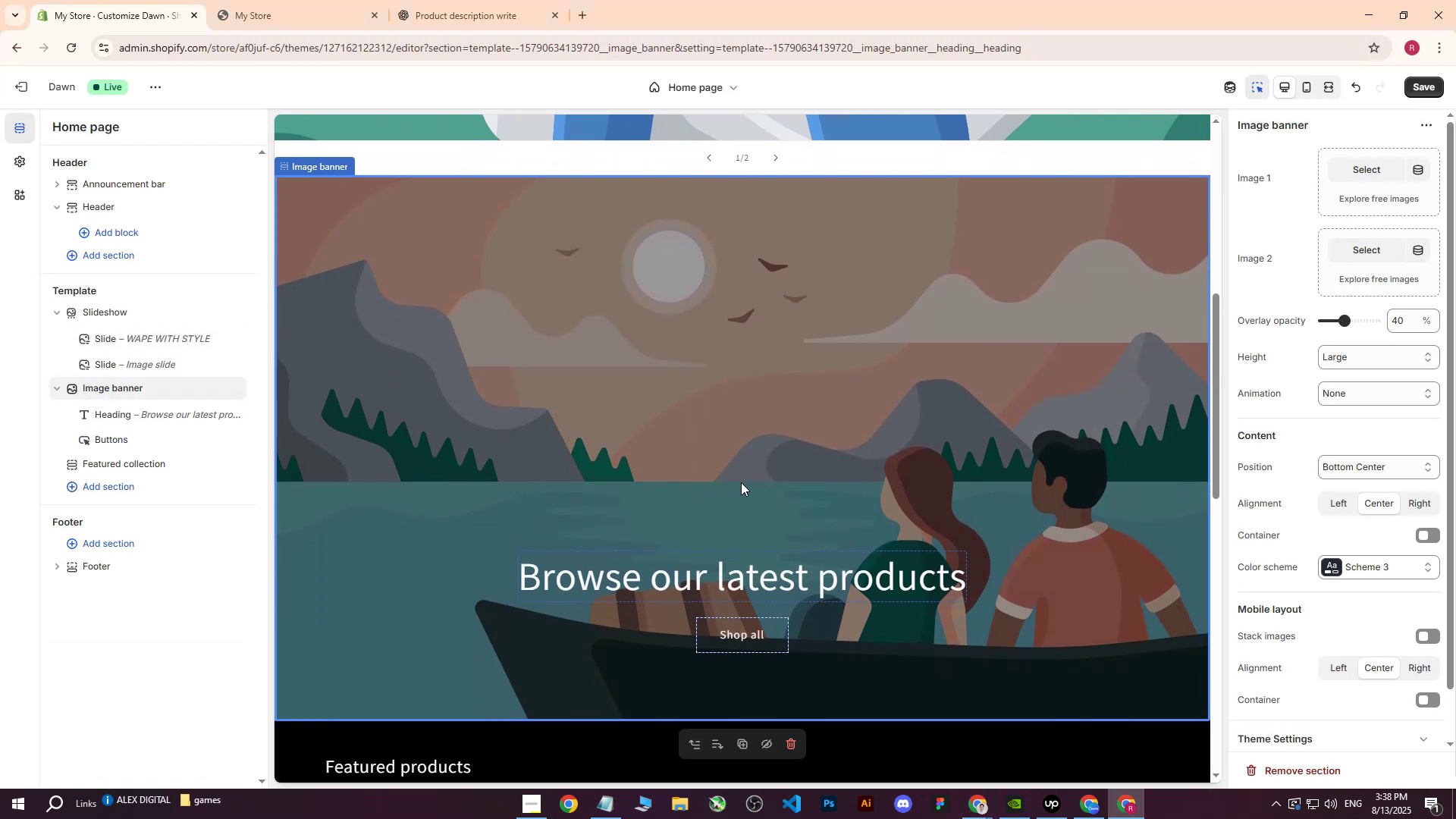 
scroll: coordinate [920, 438], scroll_direction: up, amount: 7.0
 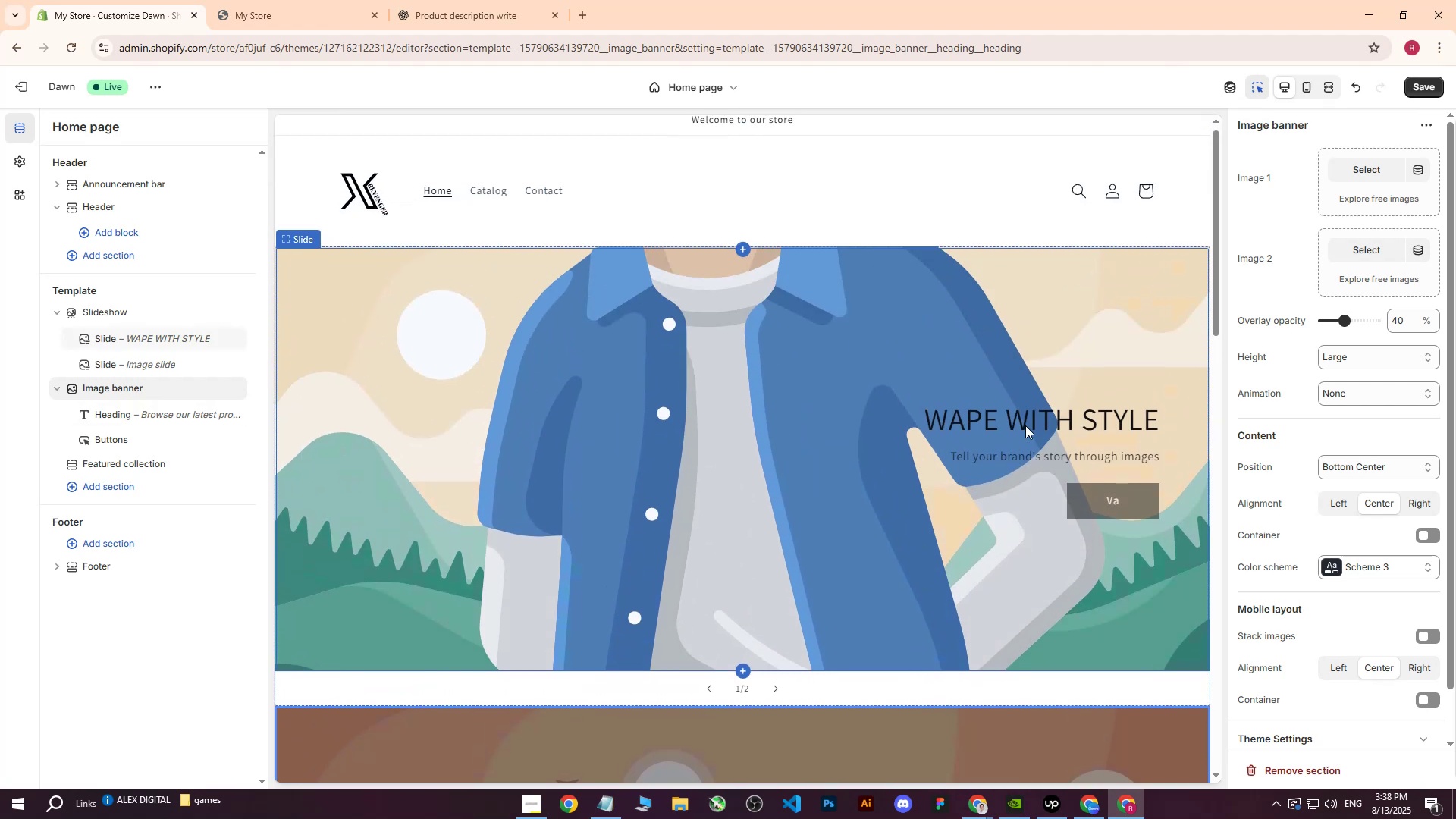 
left_click([1034, 418])
 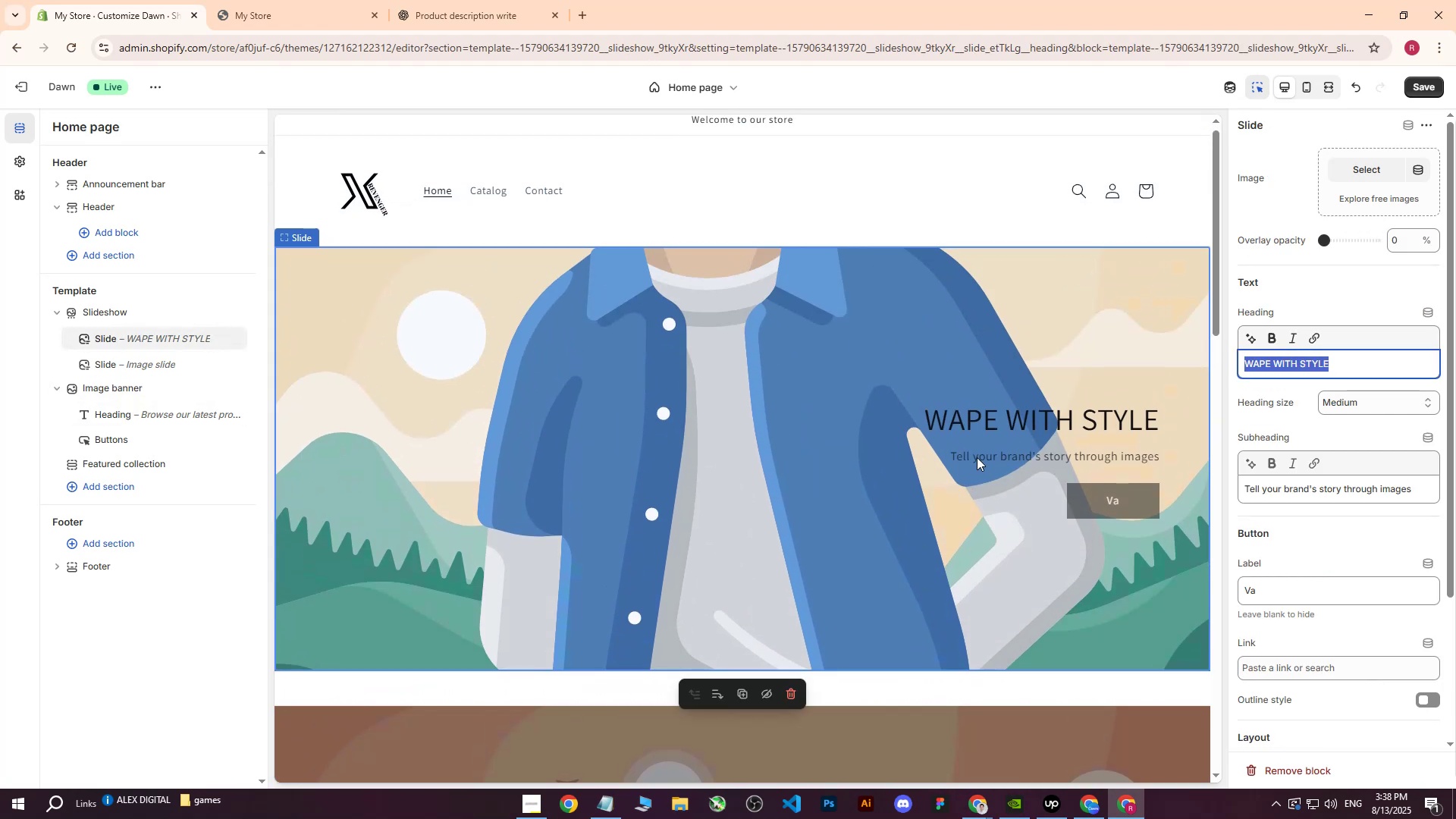 
left_click([1351, 372])
 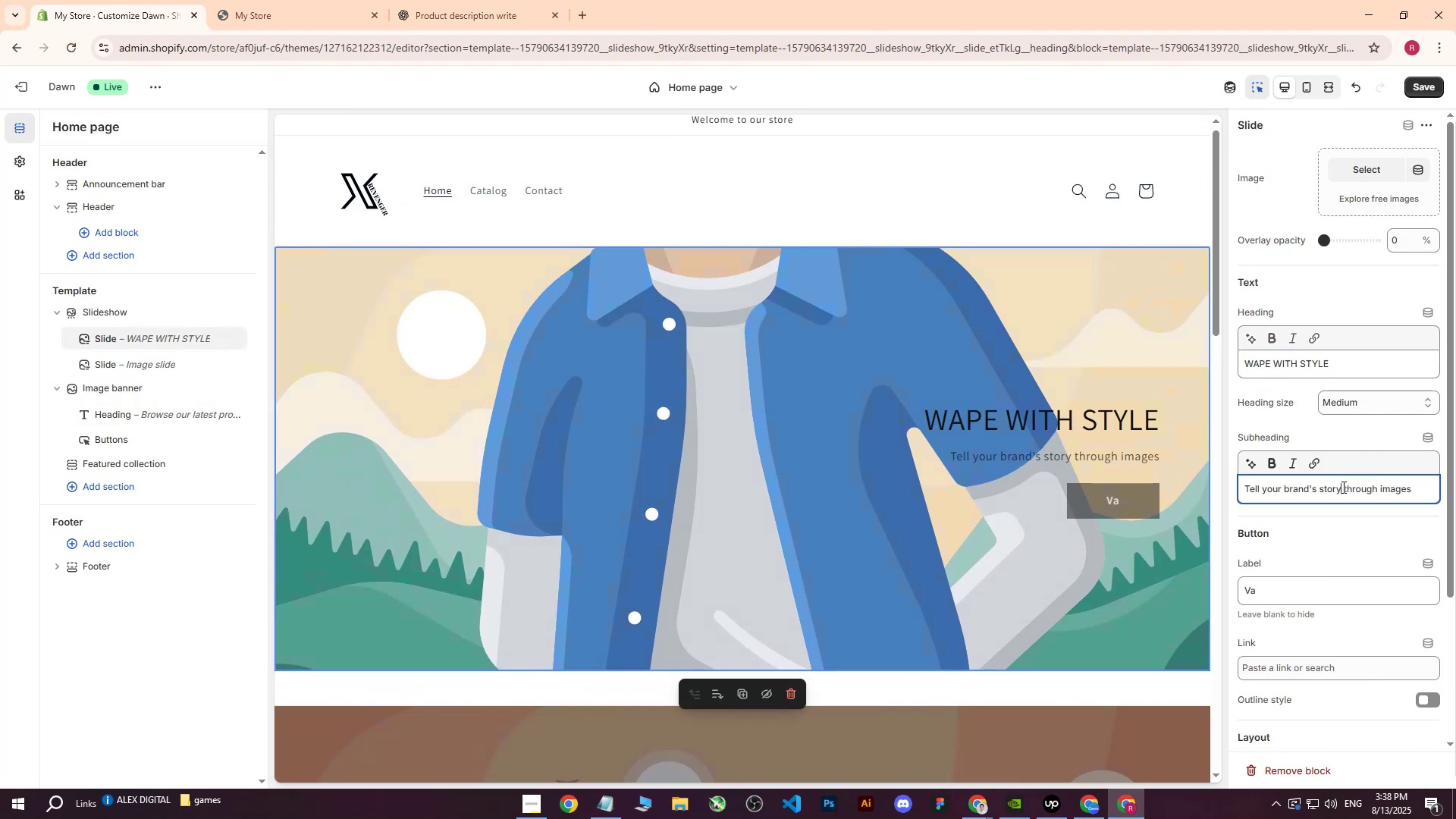 
double_click([1404, 488])
 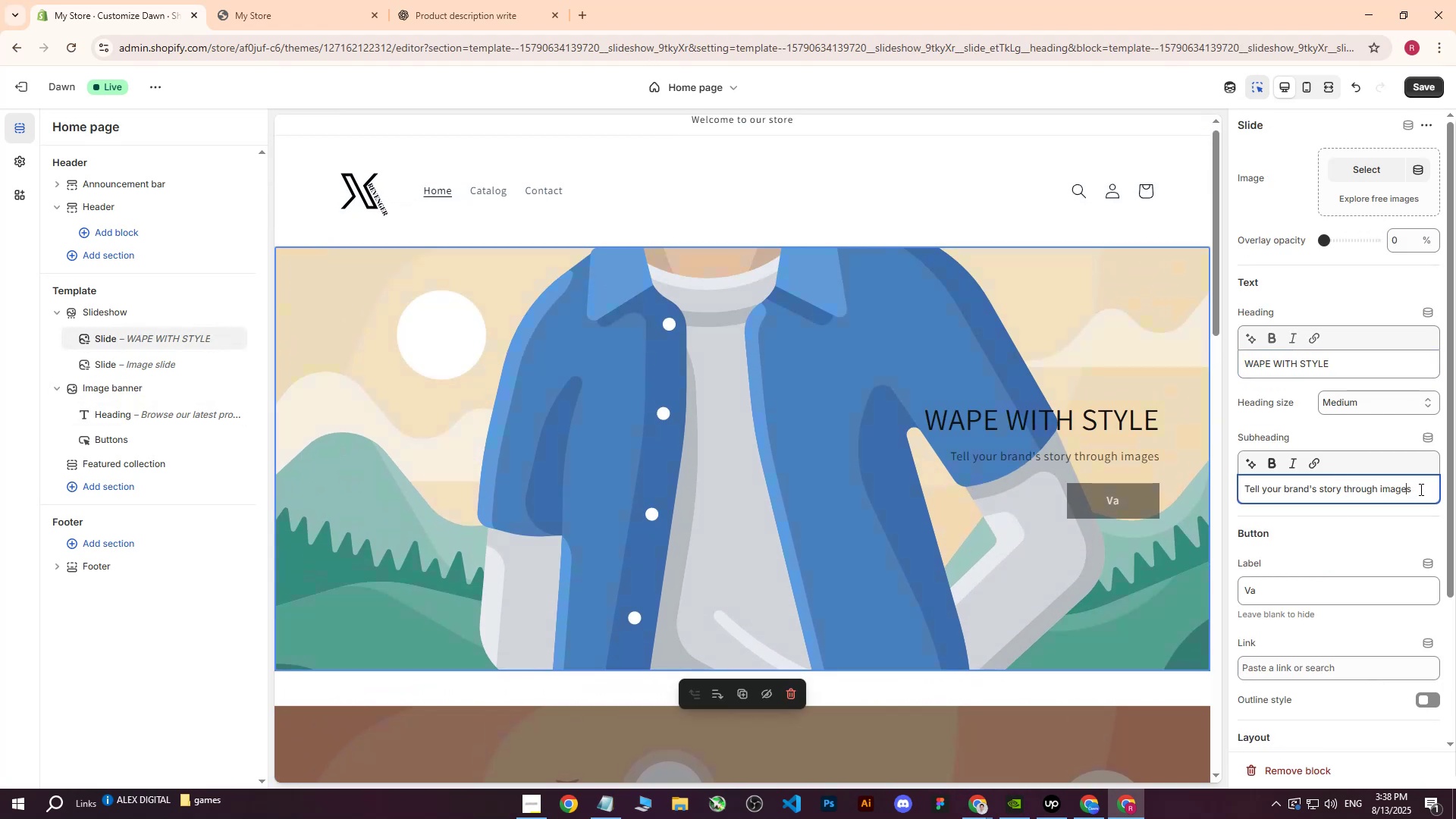 
triple_click([1420, 489])
 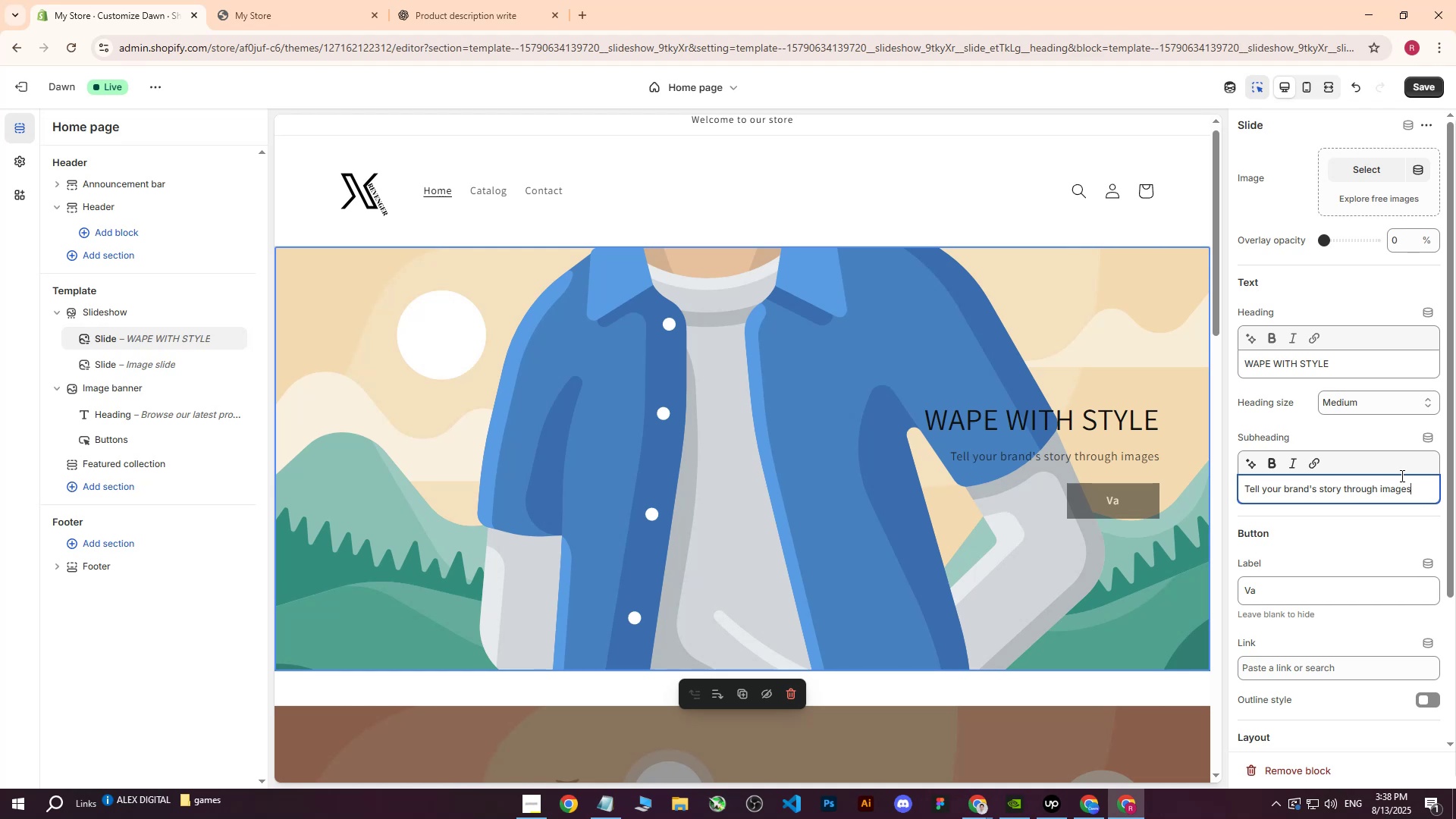 
wait(31.52)
 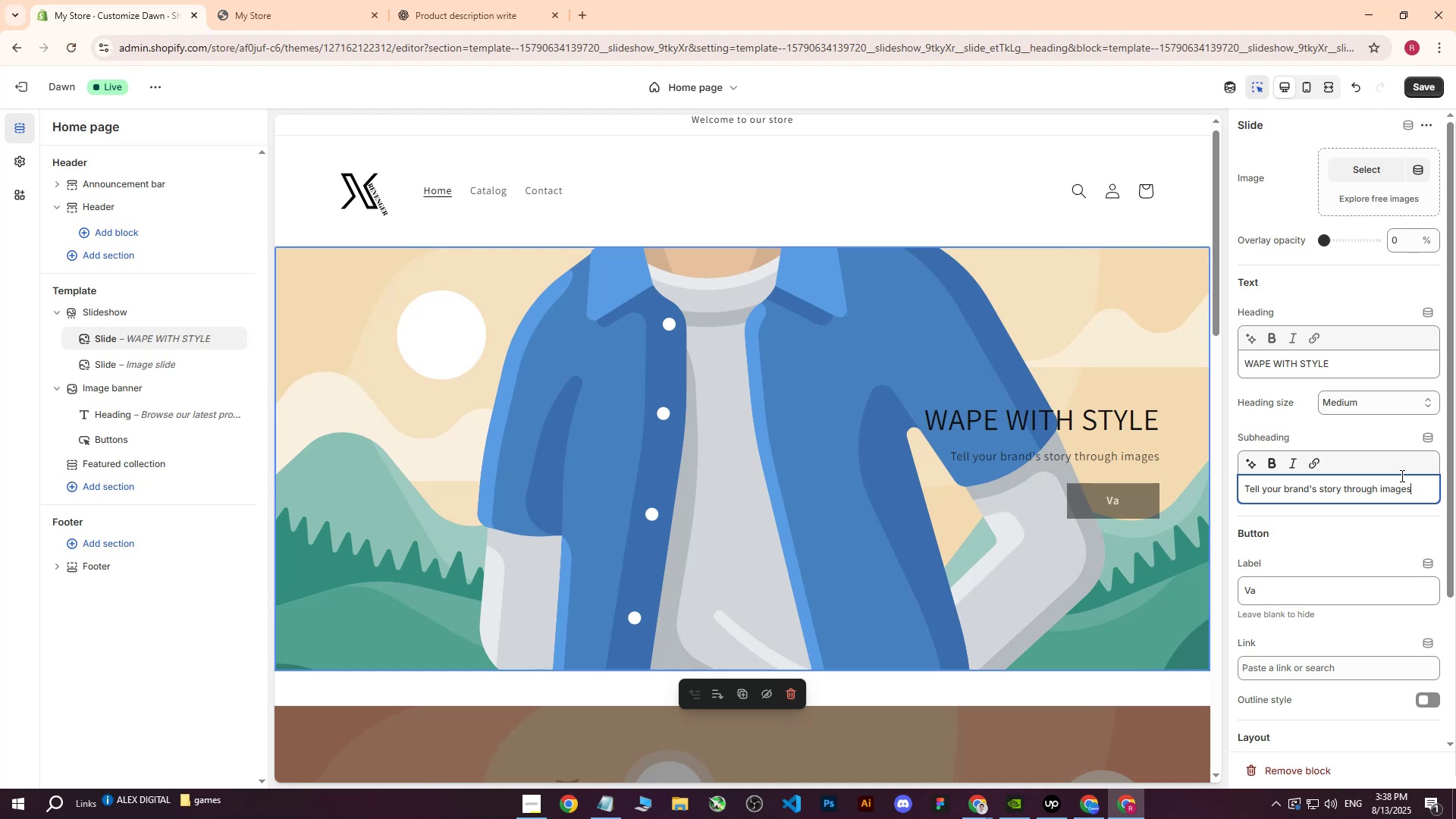 
scroll: coordinate [949, 488], scroll_direction: down, amount: 1.0
 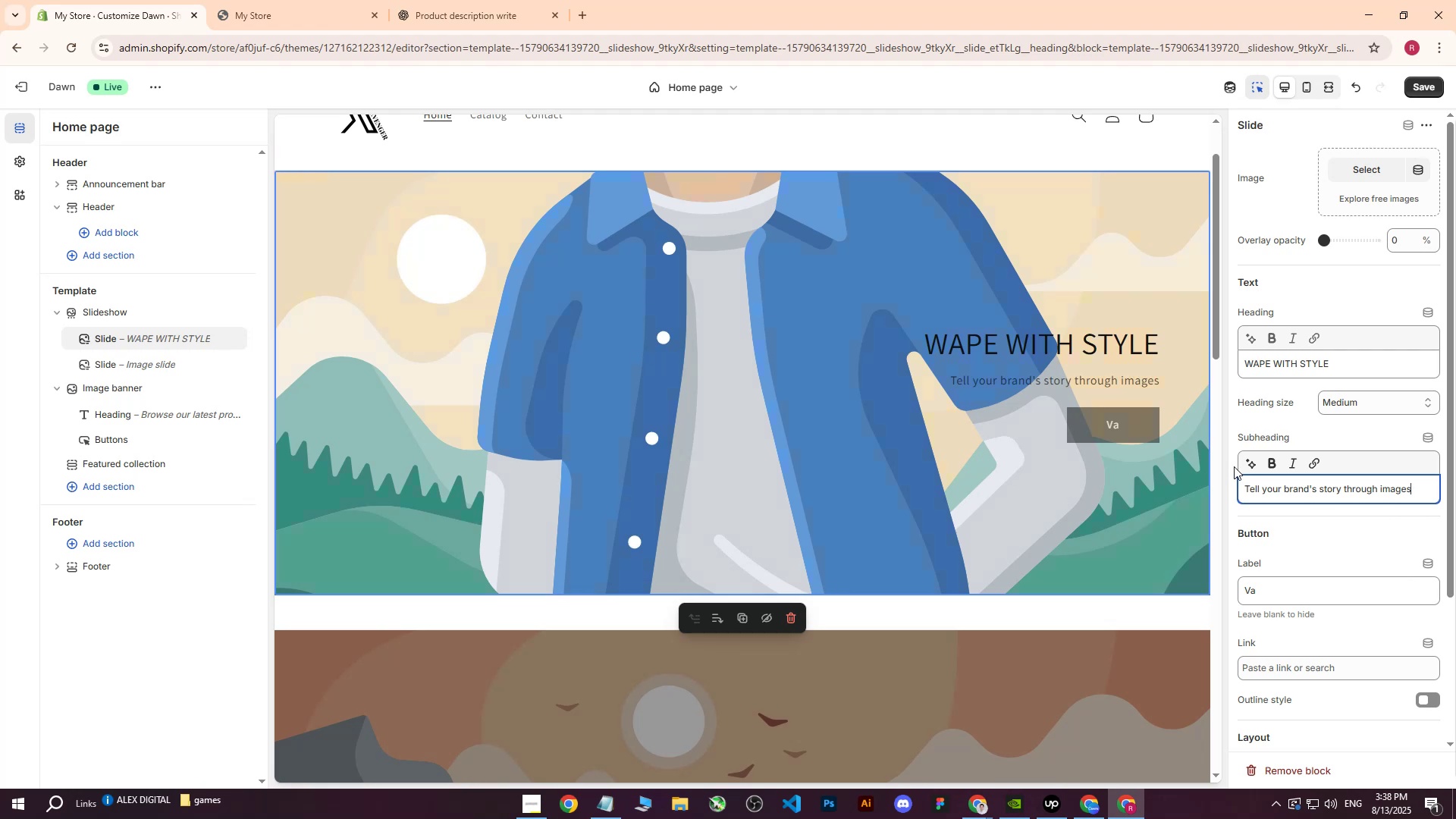 
left_click_drag(start_coordinate=[1425, 488], to_coordinate=[1281, 484])
 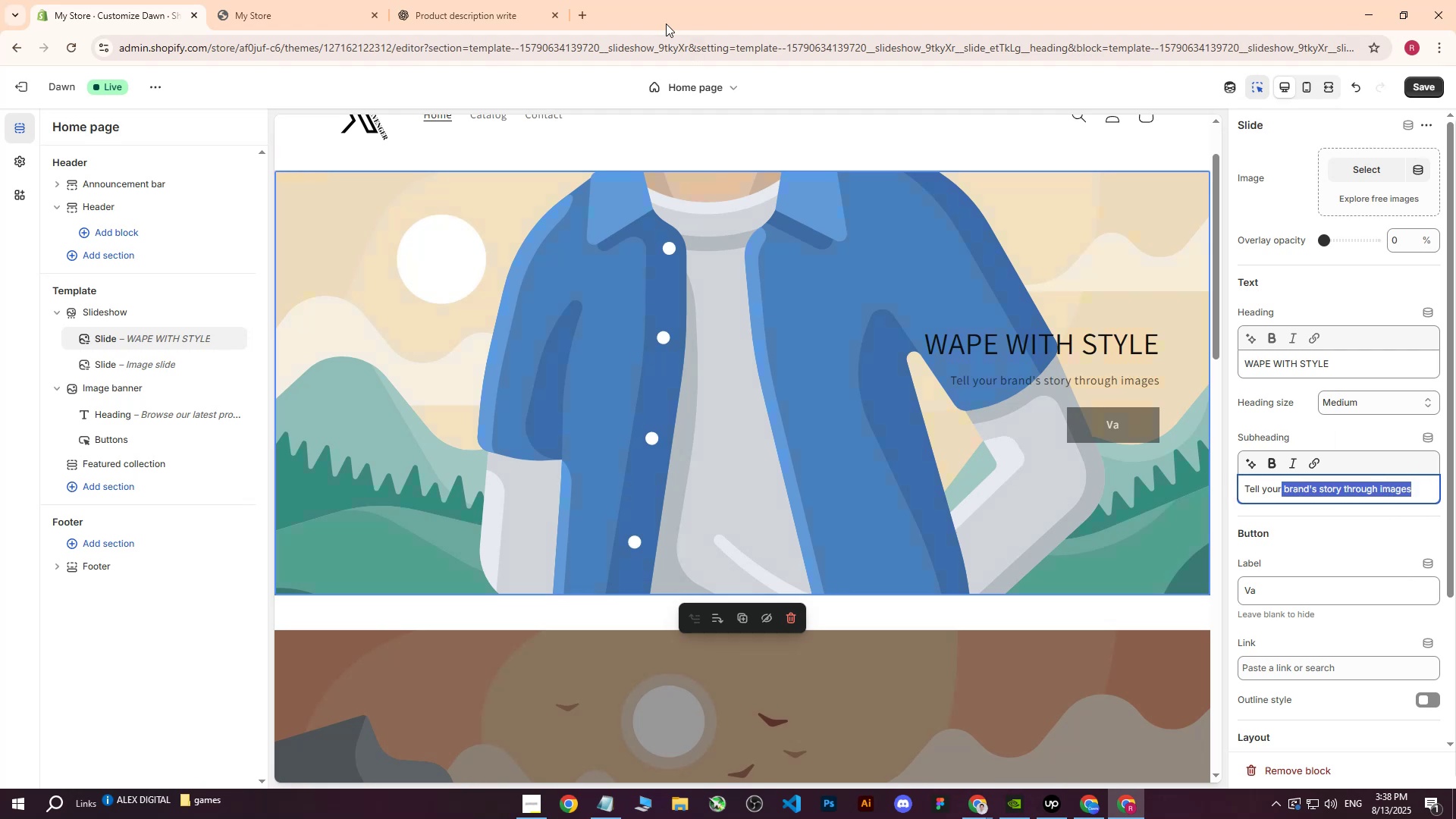 
left_click([532, 0])
 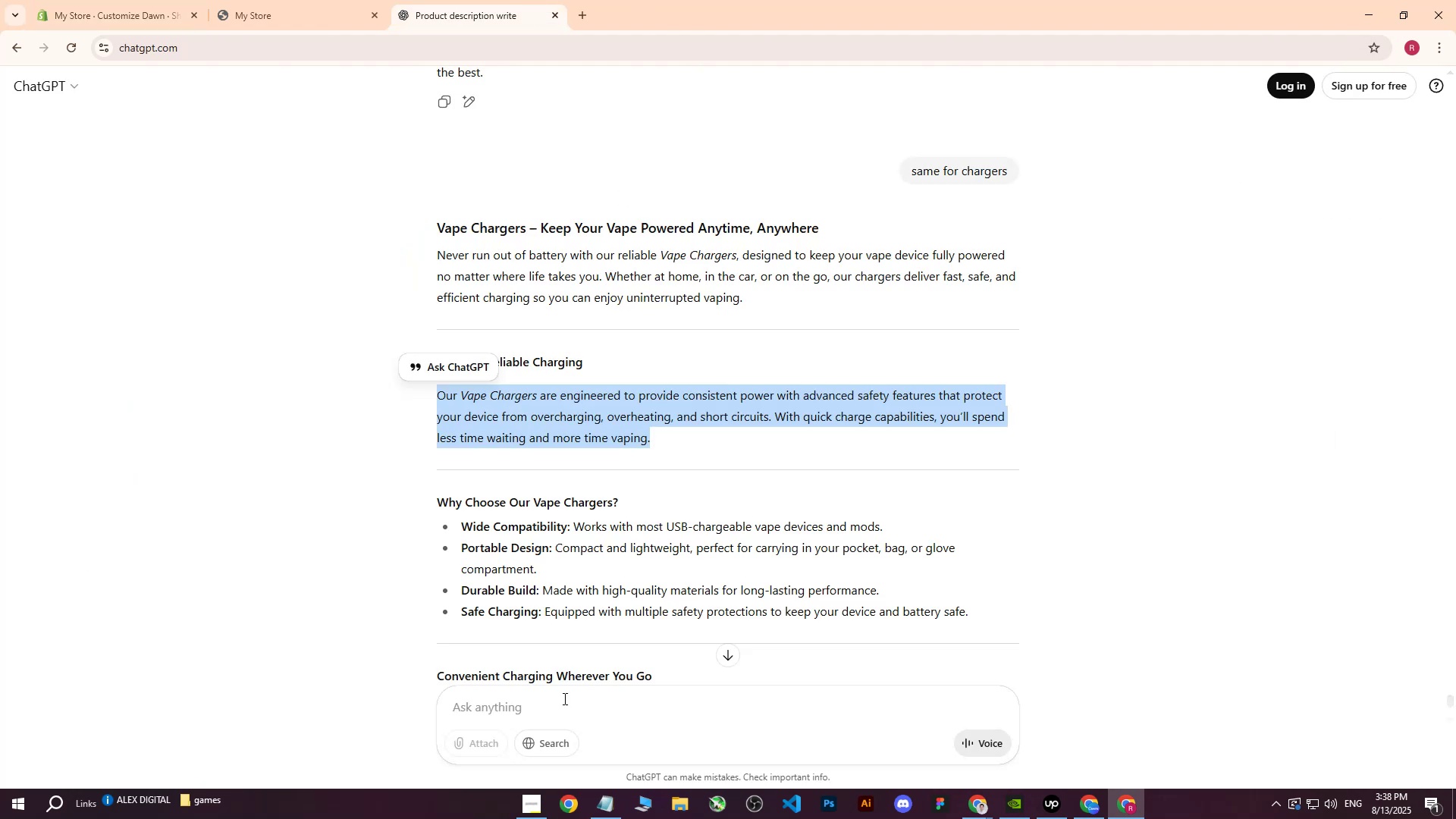 
left_click([560, 704])
 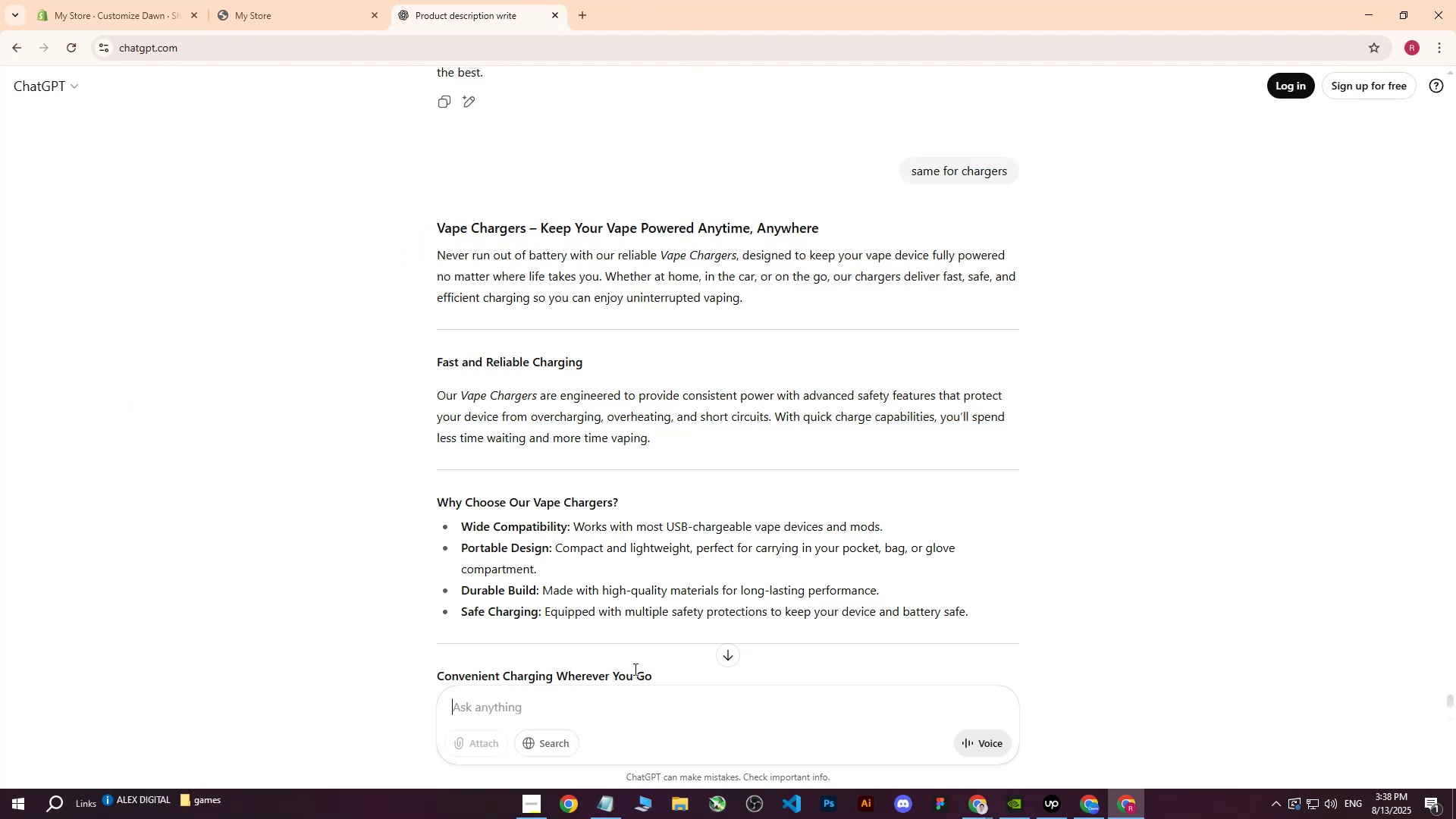 
scroll: coordinate [837, 515], scroll_direction: down, amount: 15.0
 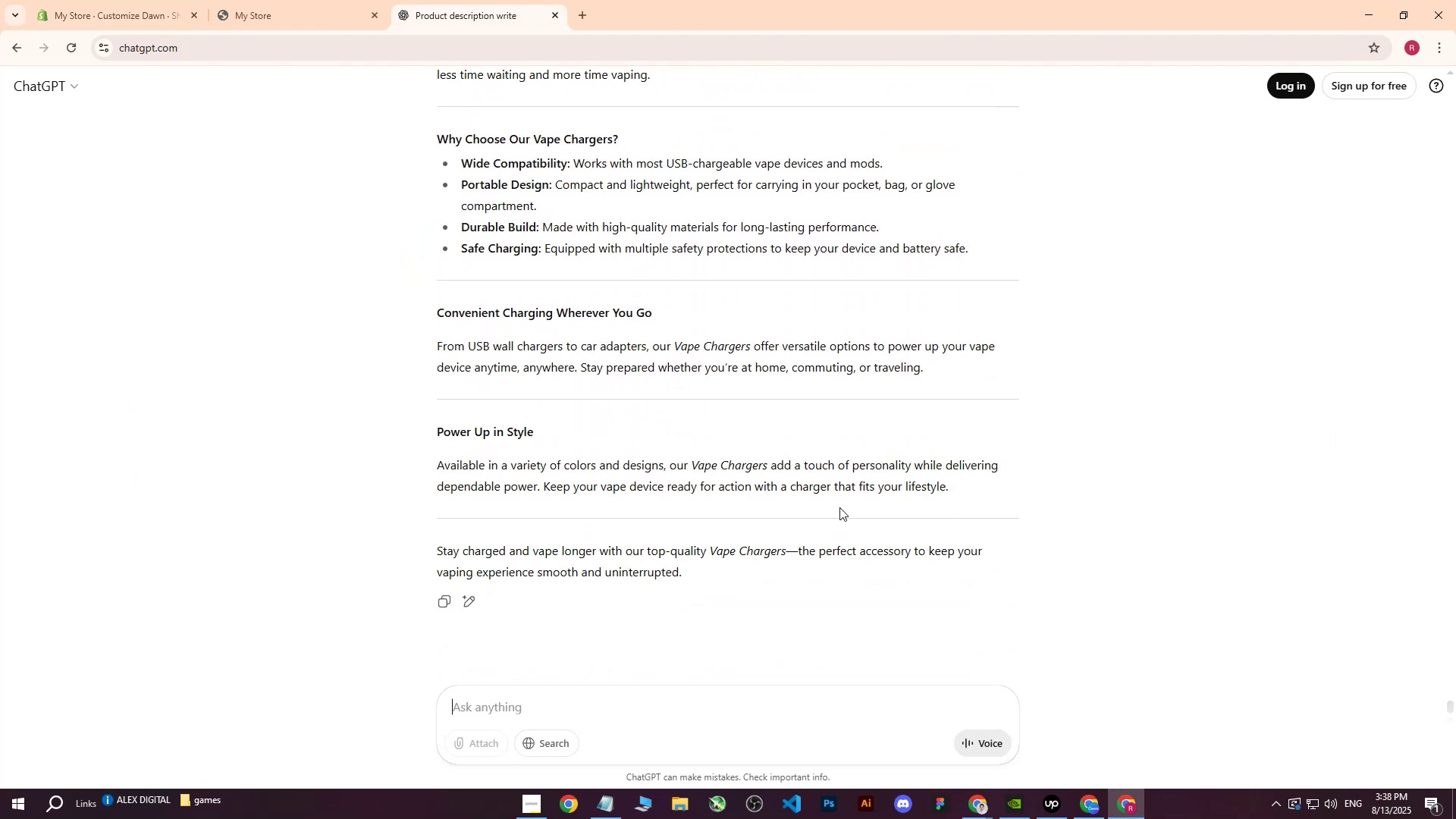 
type(Give me attractive short body text for : )
 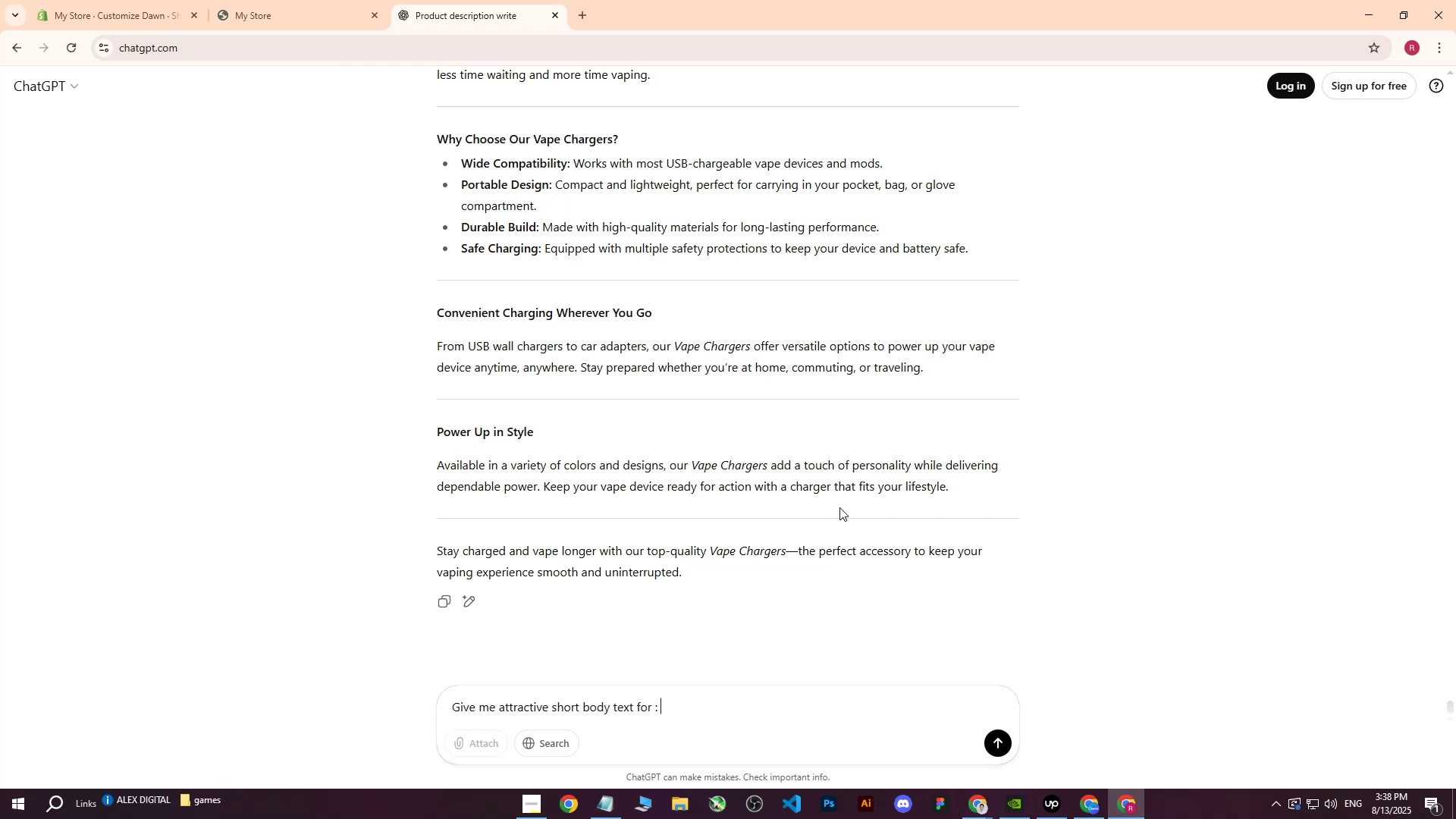 
key(Control+ControlLeft)
 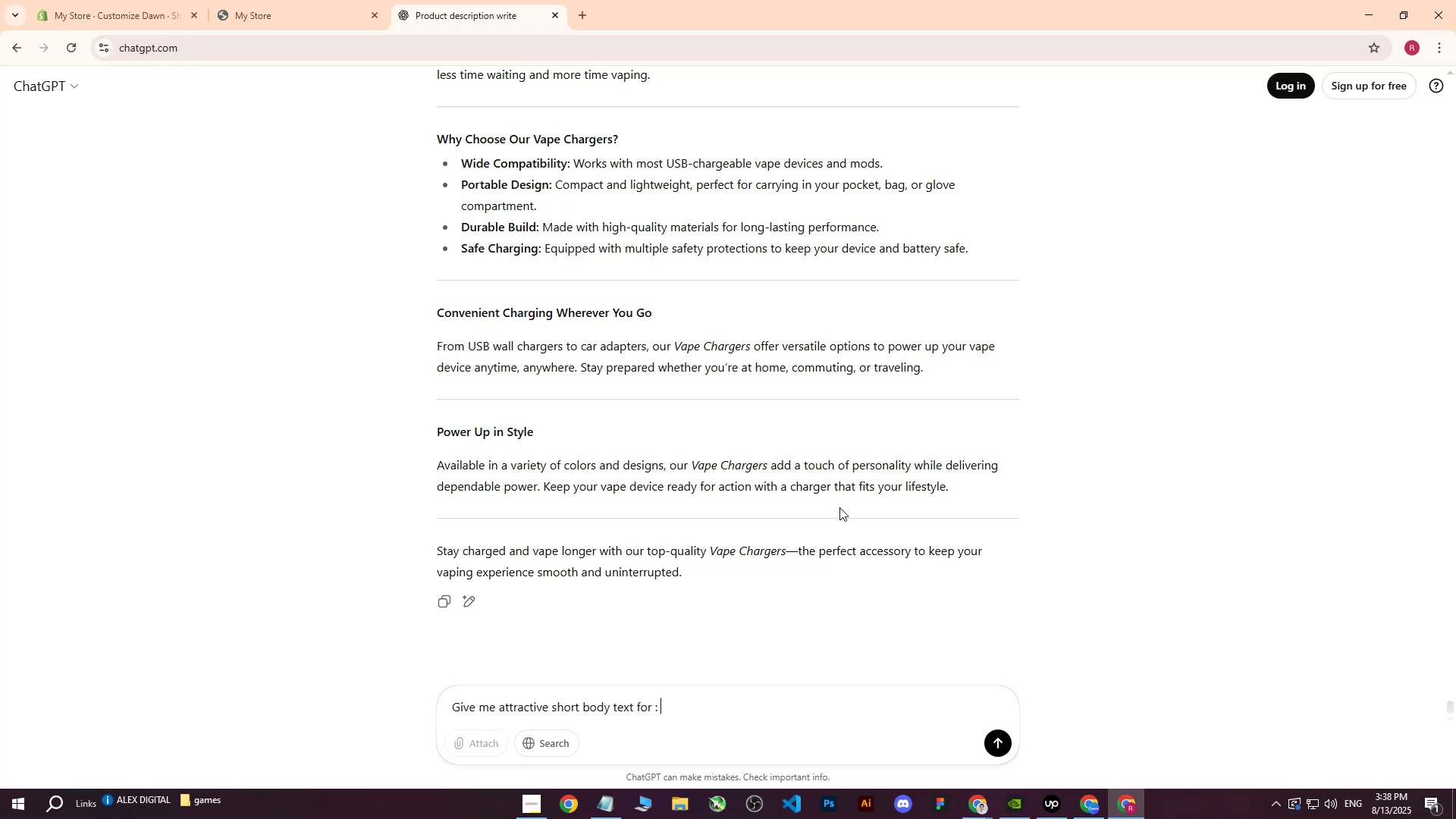 
key(Control+V)
 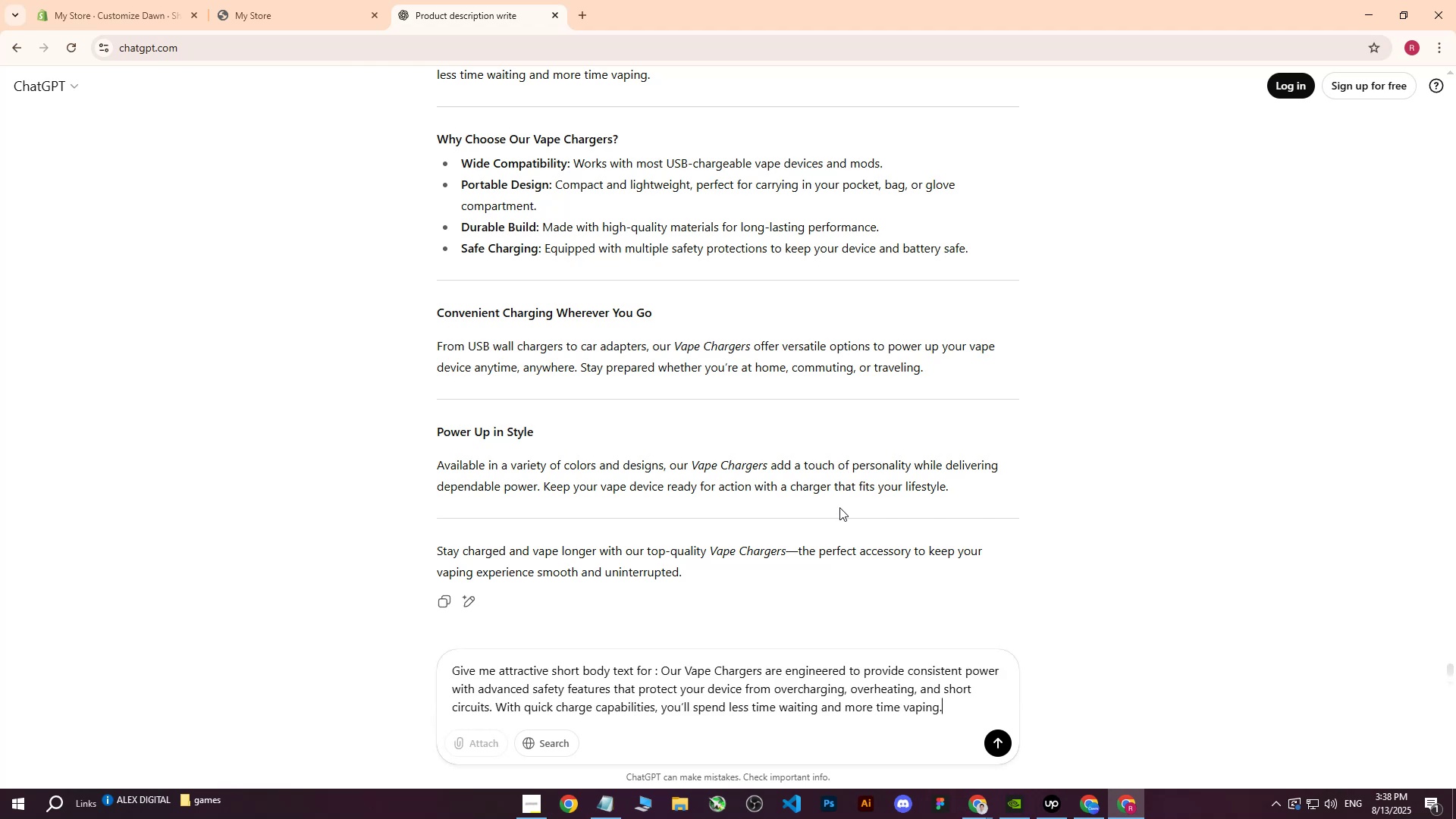 
key(Enter)
 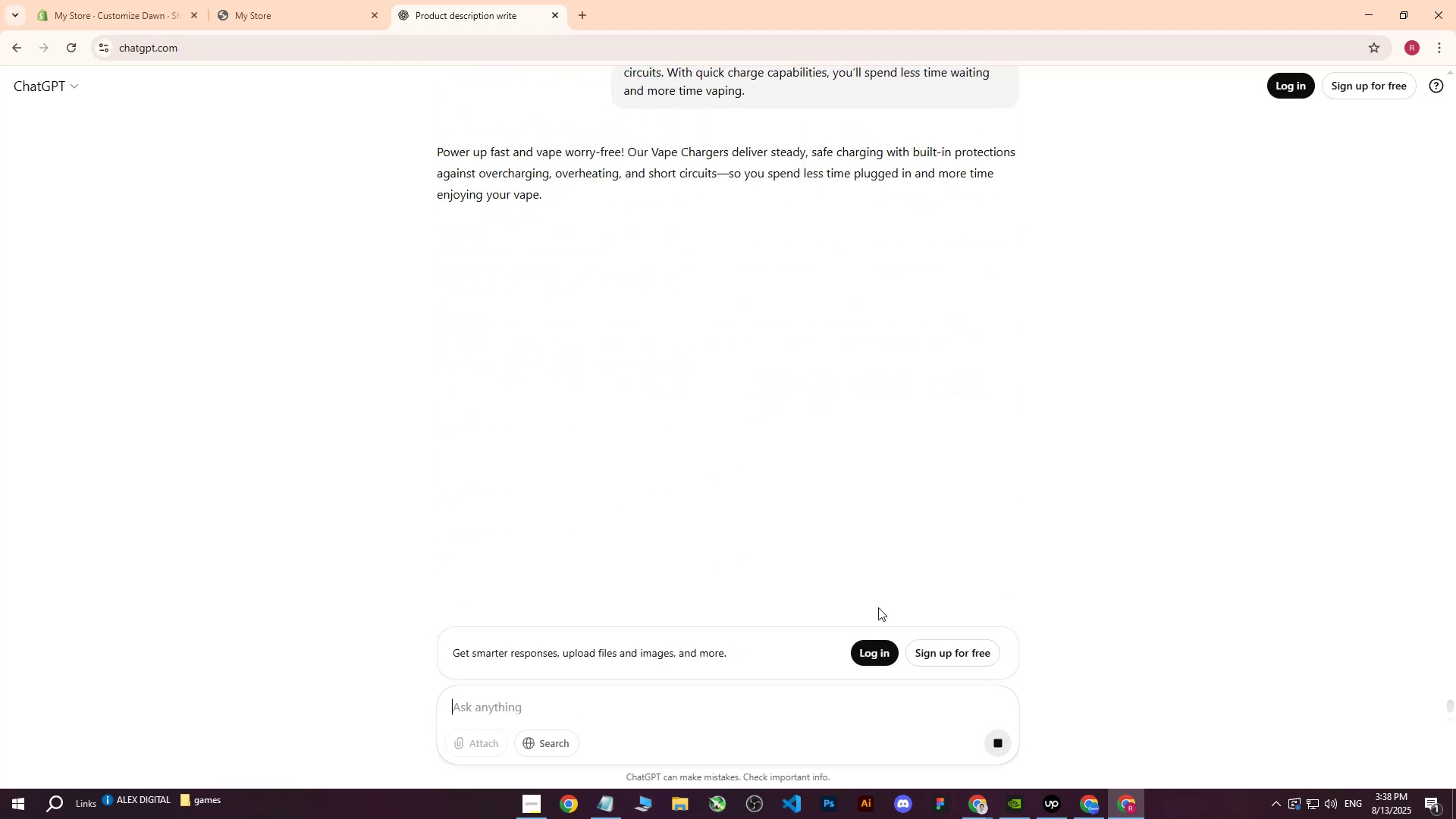 
left_click([632, 714])
 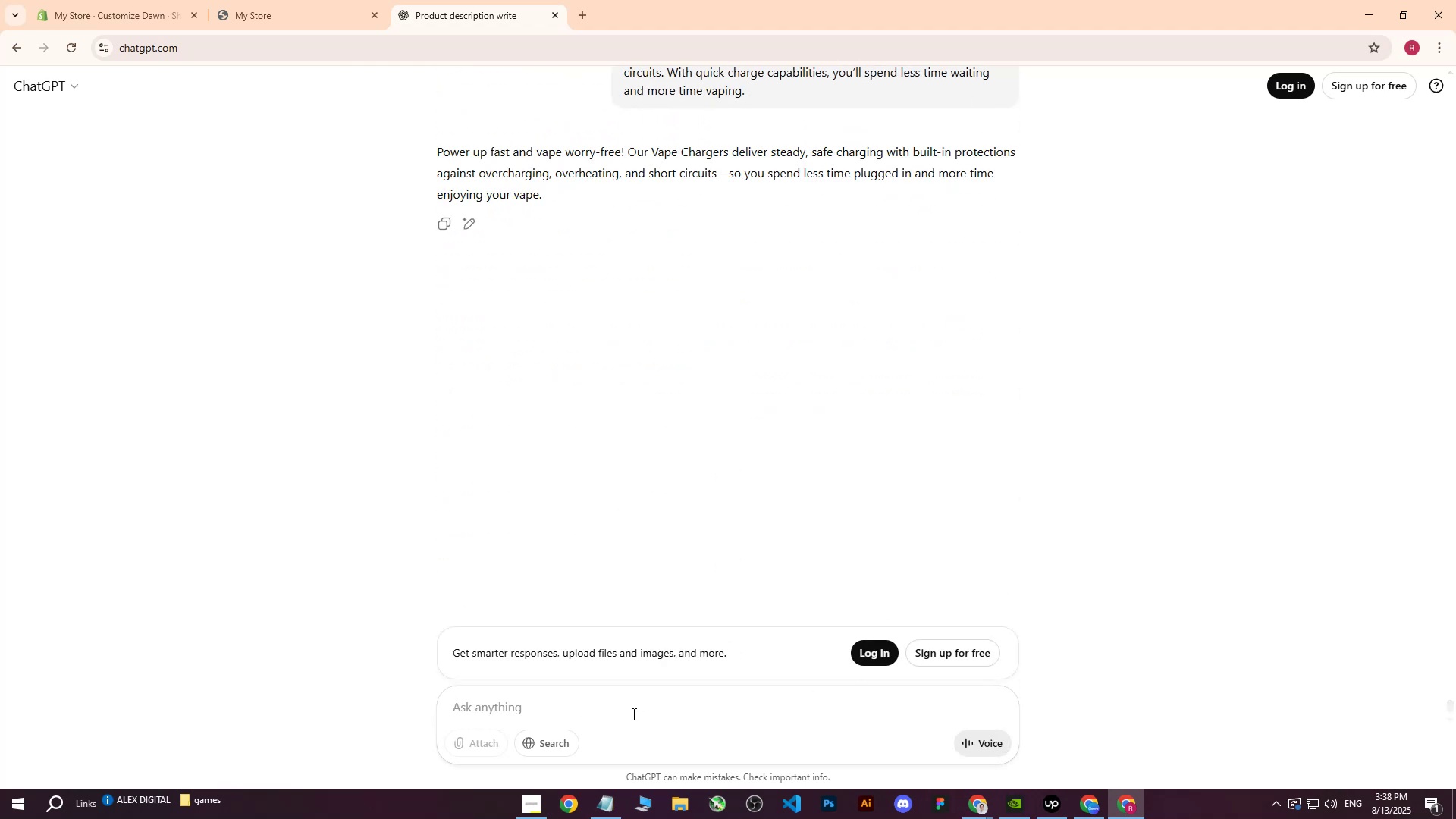 
type(give me attractive short text for : WAPE WITH STU)
key(Backspace)
type(YLE)
 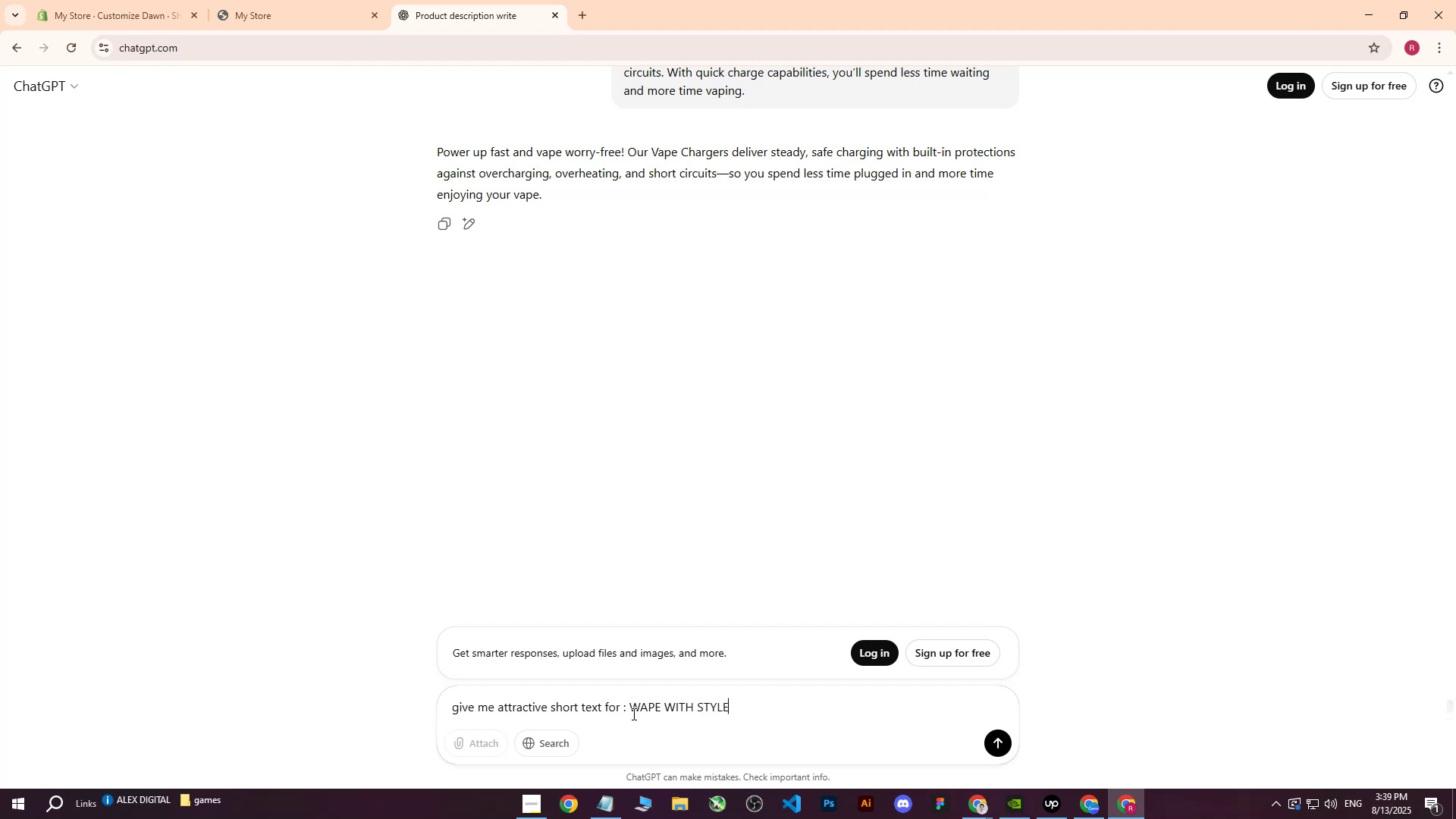 
key(Enter)
 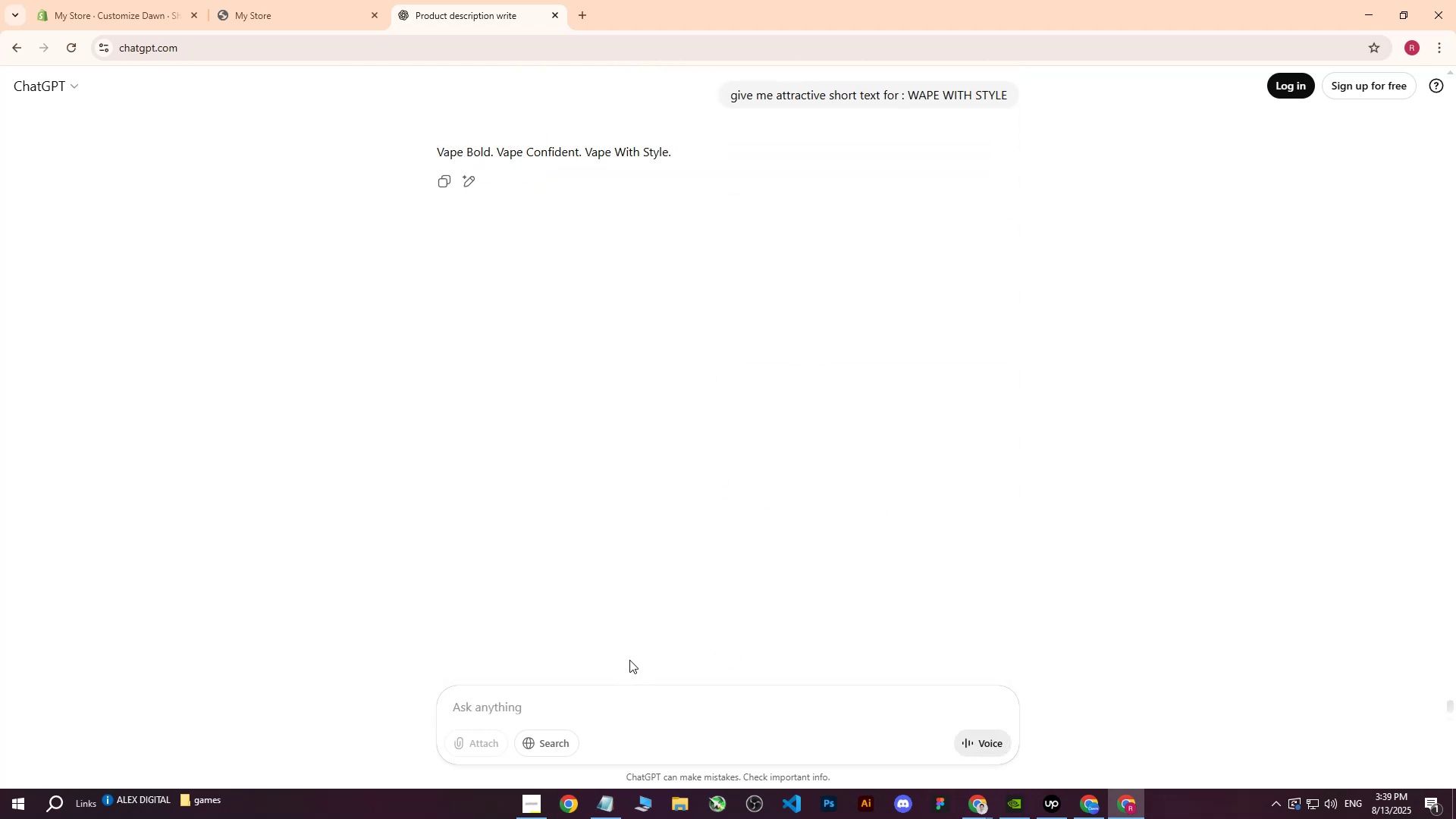 
wait(8.03)
 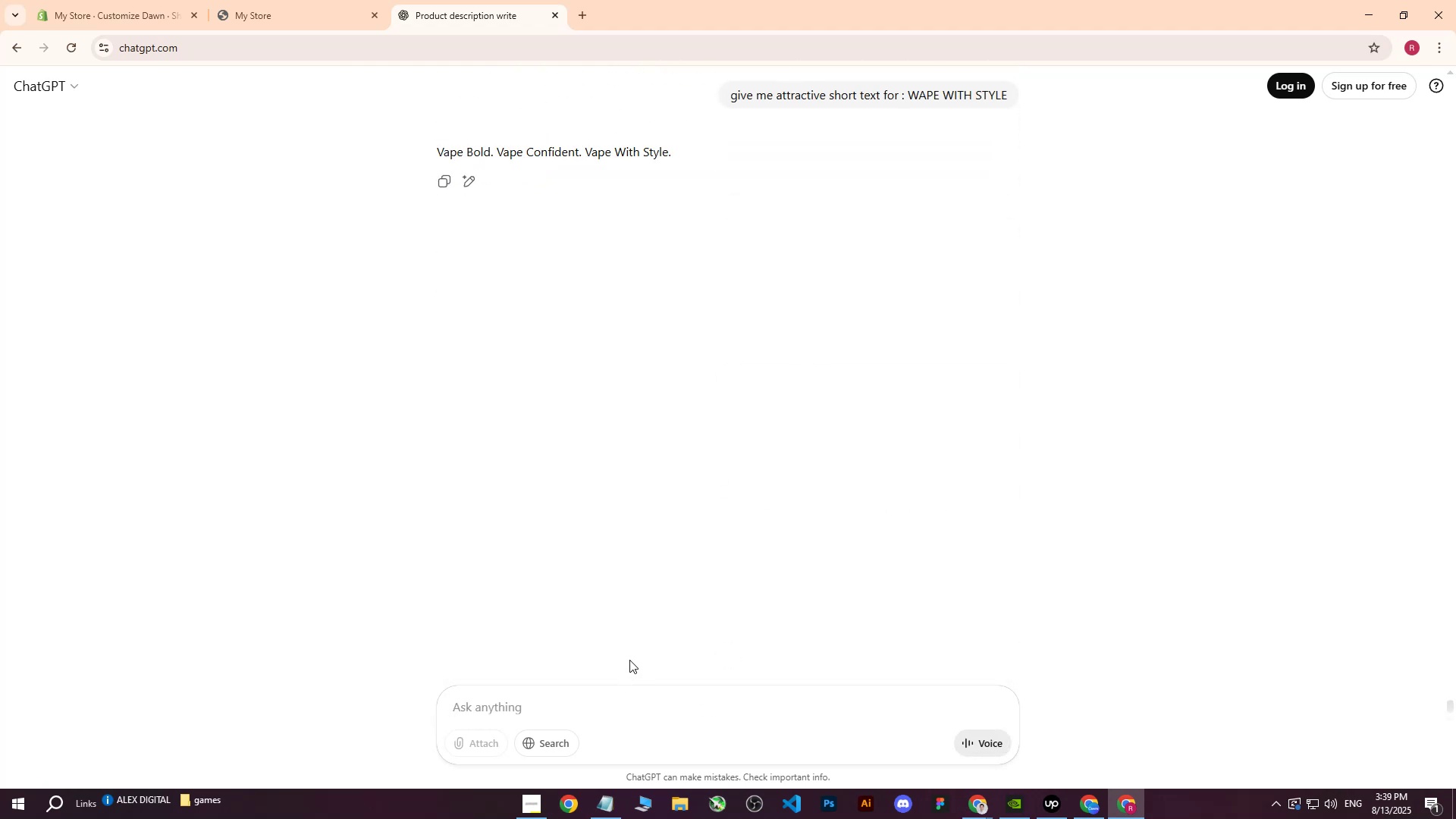 
left_click_drag(start_coordinate=[672, 150], to_coordinate=[433, 159])
 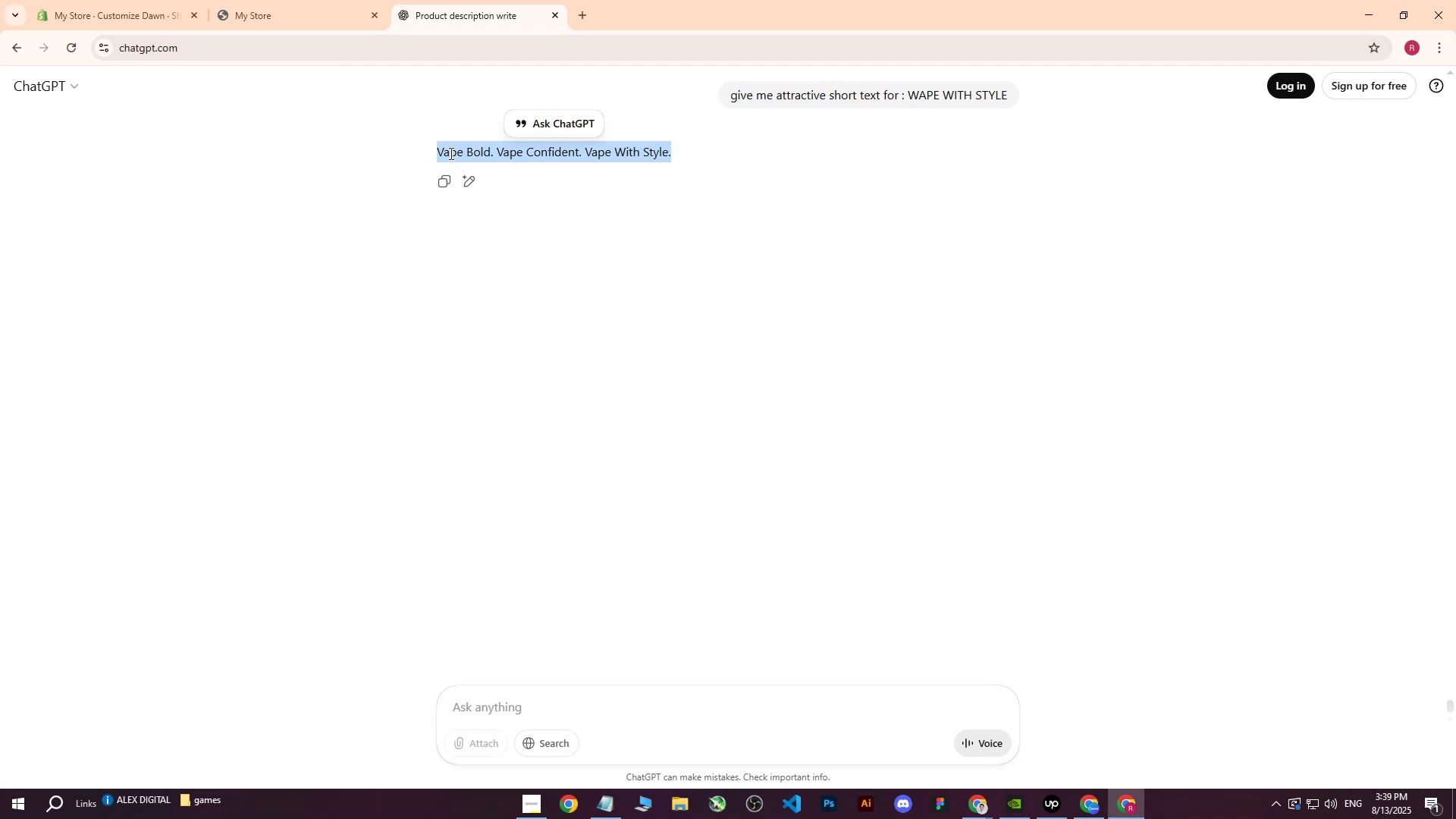 
right_click([450, 153])
 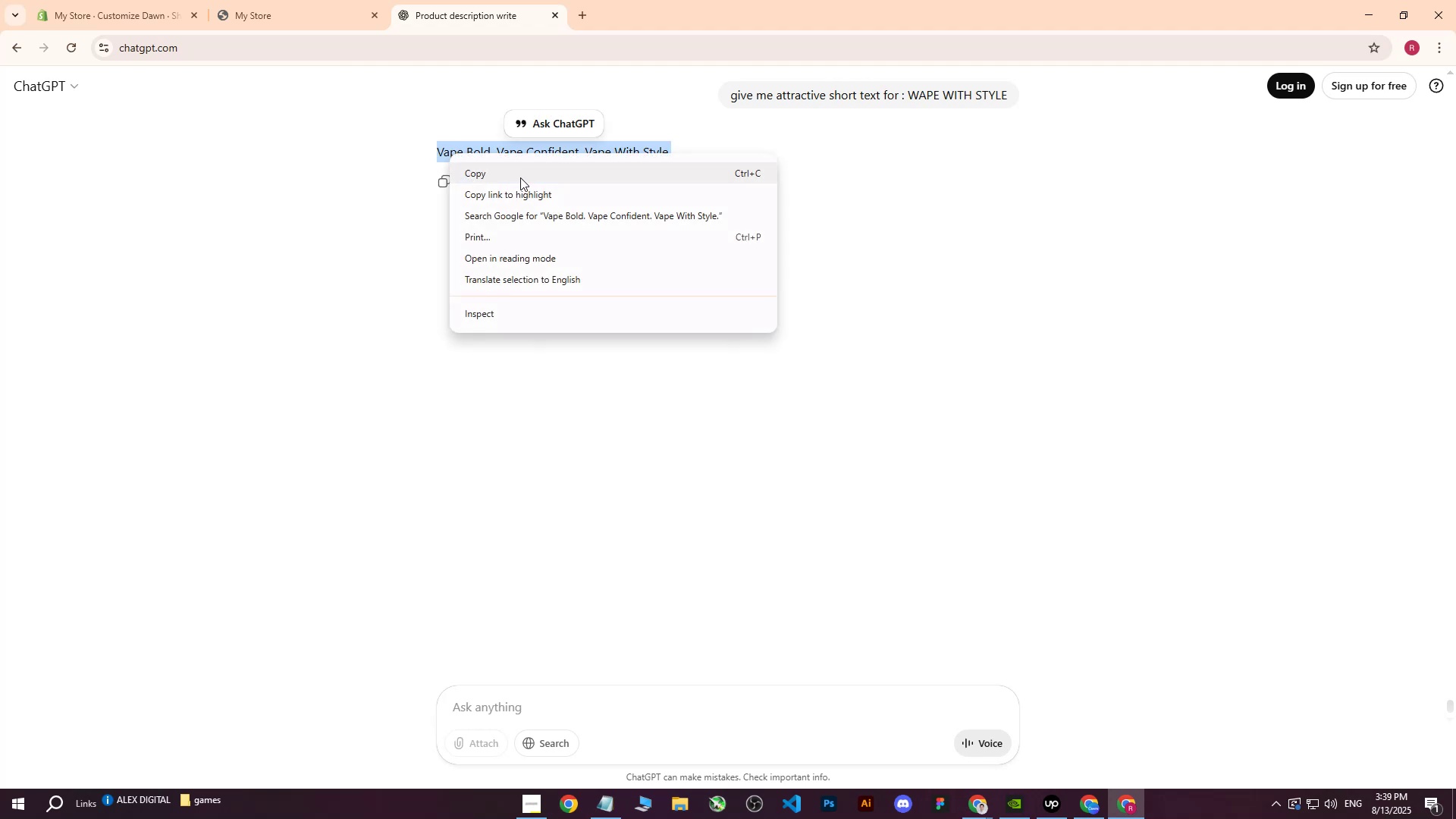 
left_click([520, 177])
 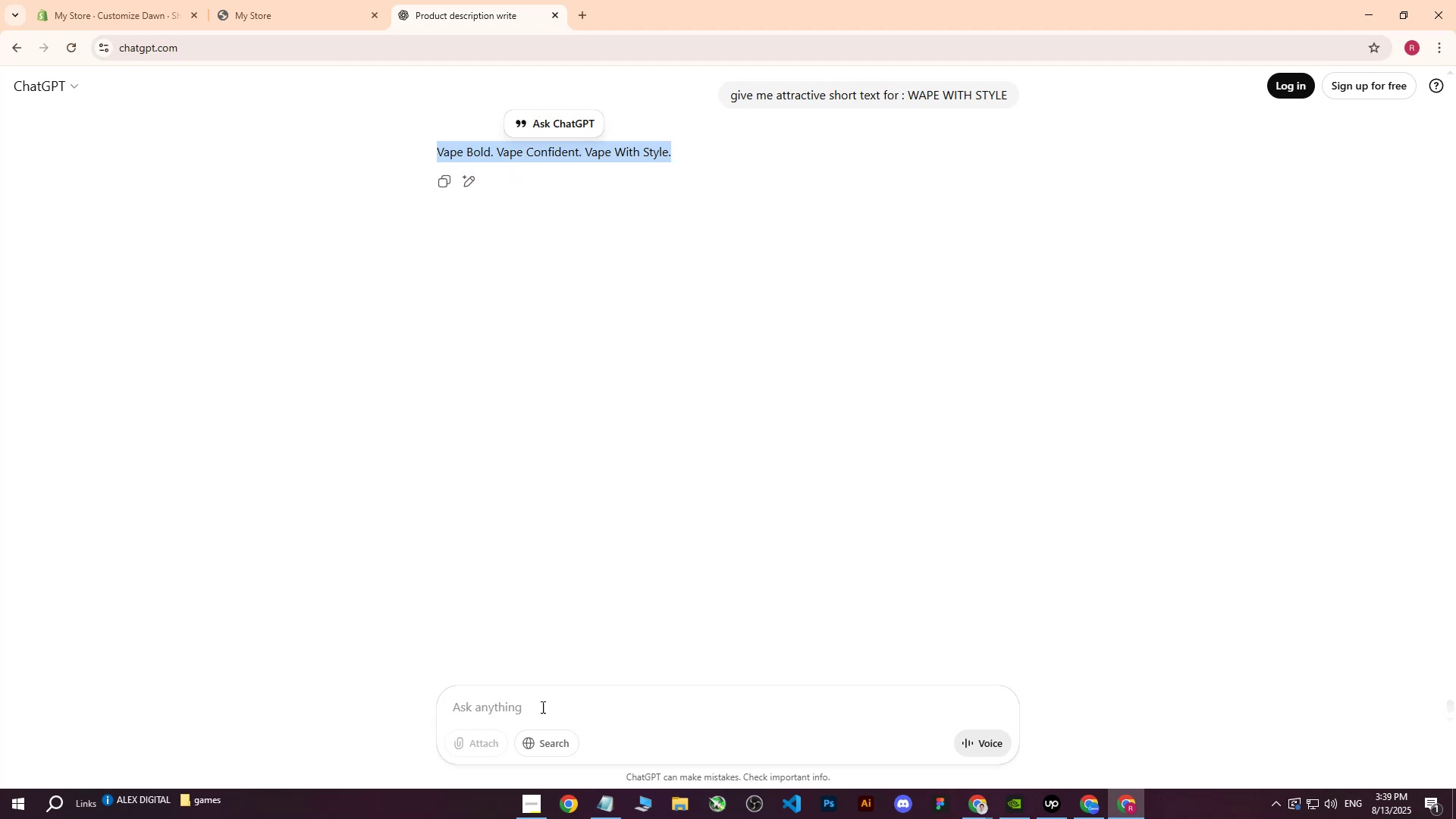 
left_click([541, 707])
 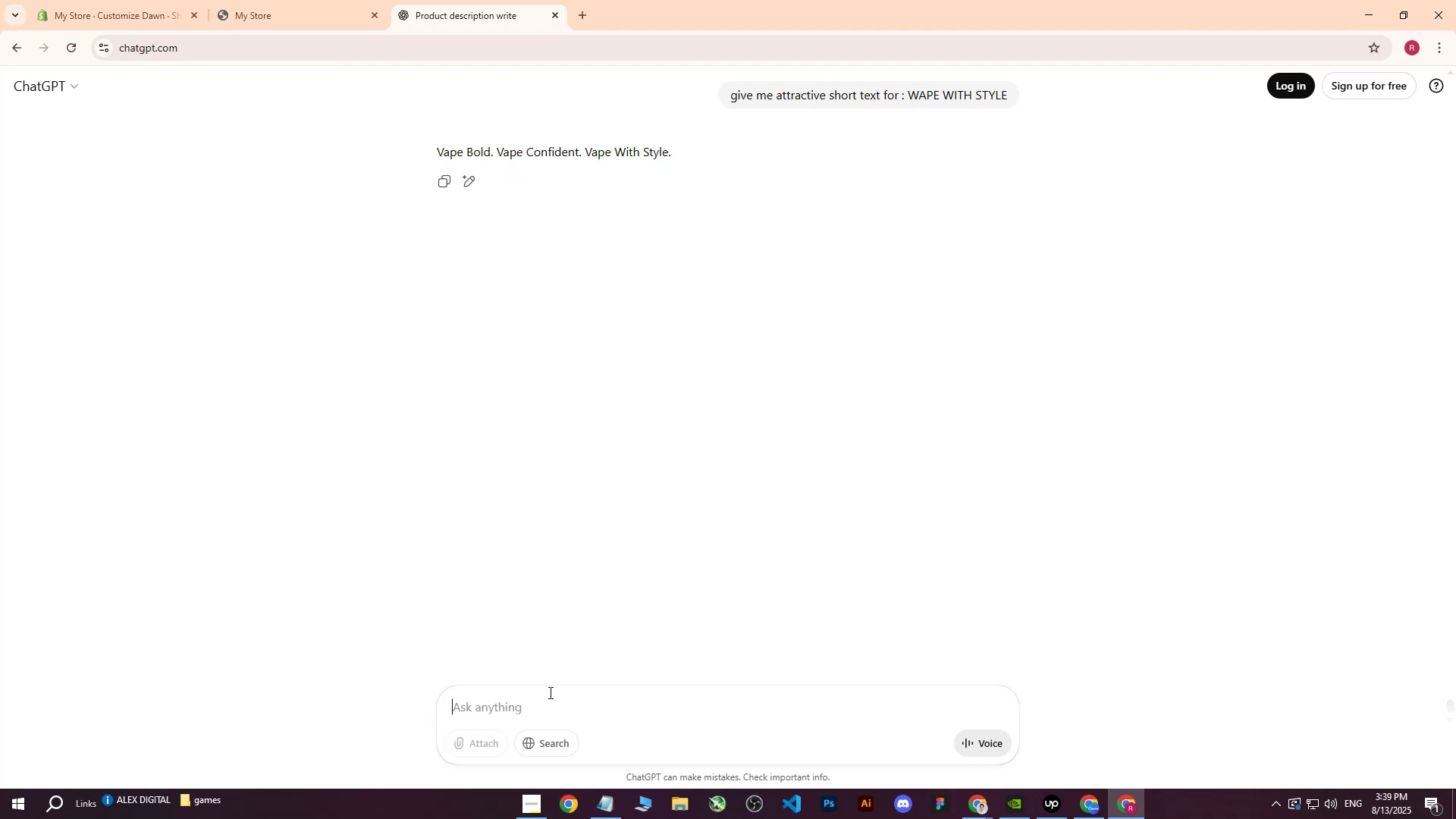 
type(i NEED VERSION WITH 2 SENTENCES)
 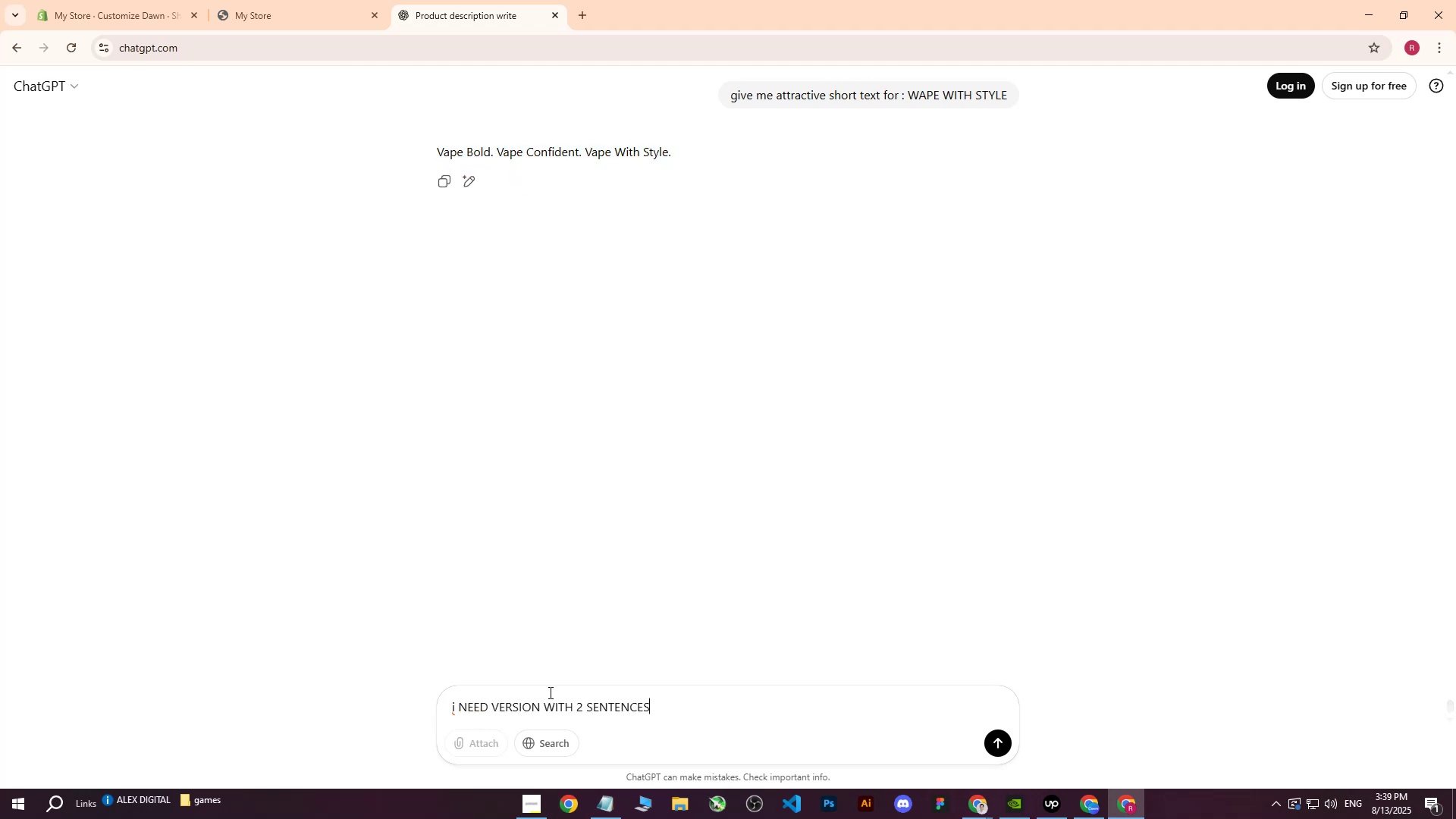 
key(Enter)
 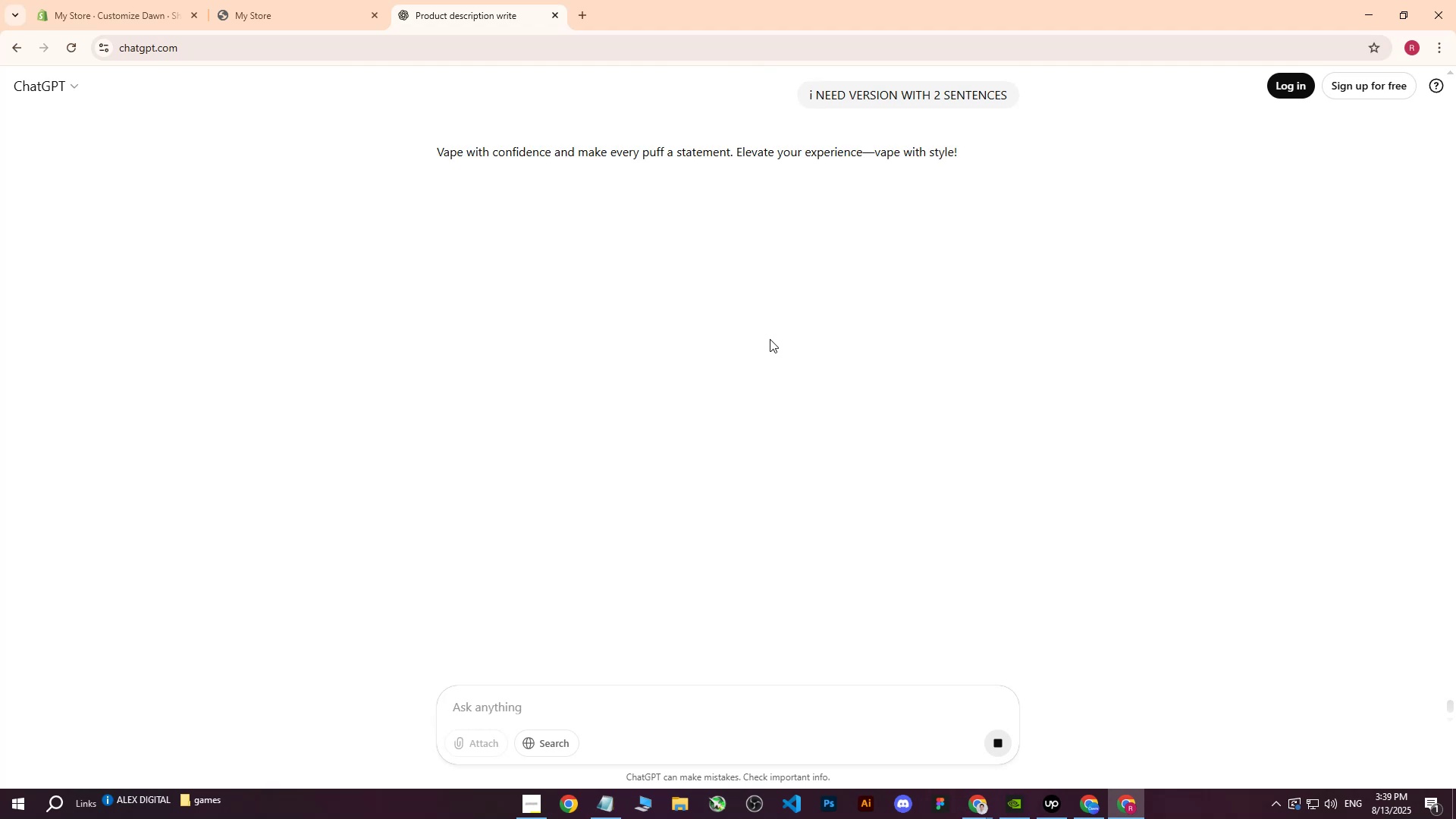 
scroll: coordinate [747, 253], scroll_direction: up, amount: 1.0
 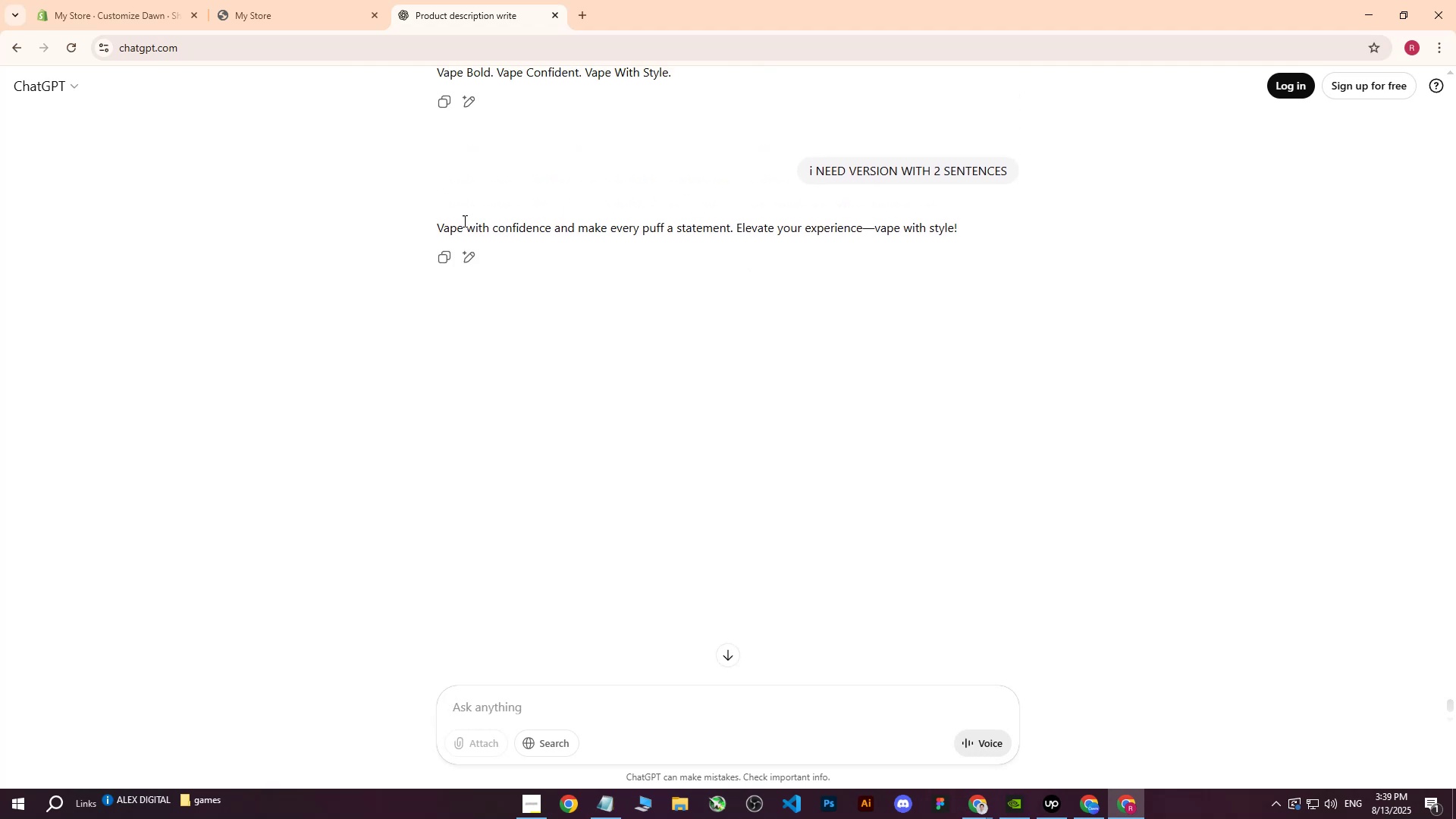 
left_click_drag(start_coordinate=[437, 226], to_coordinate=[974, 223])
 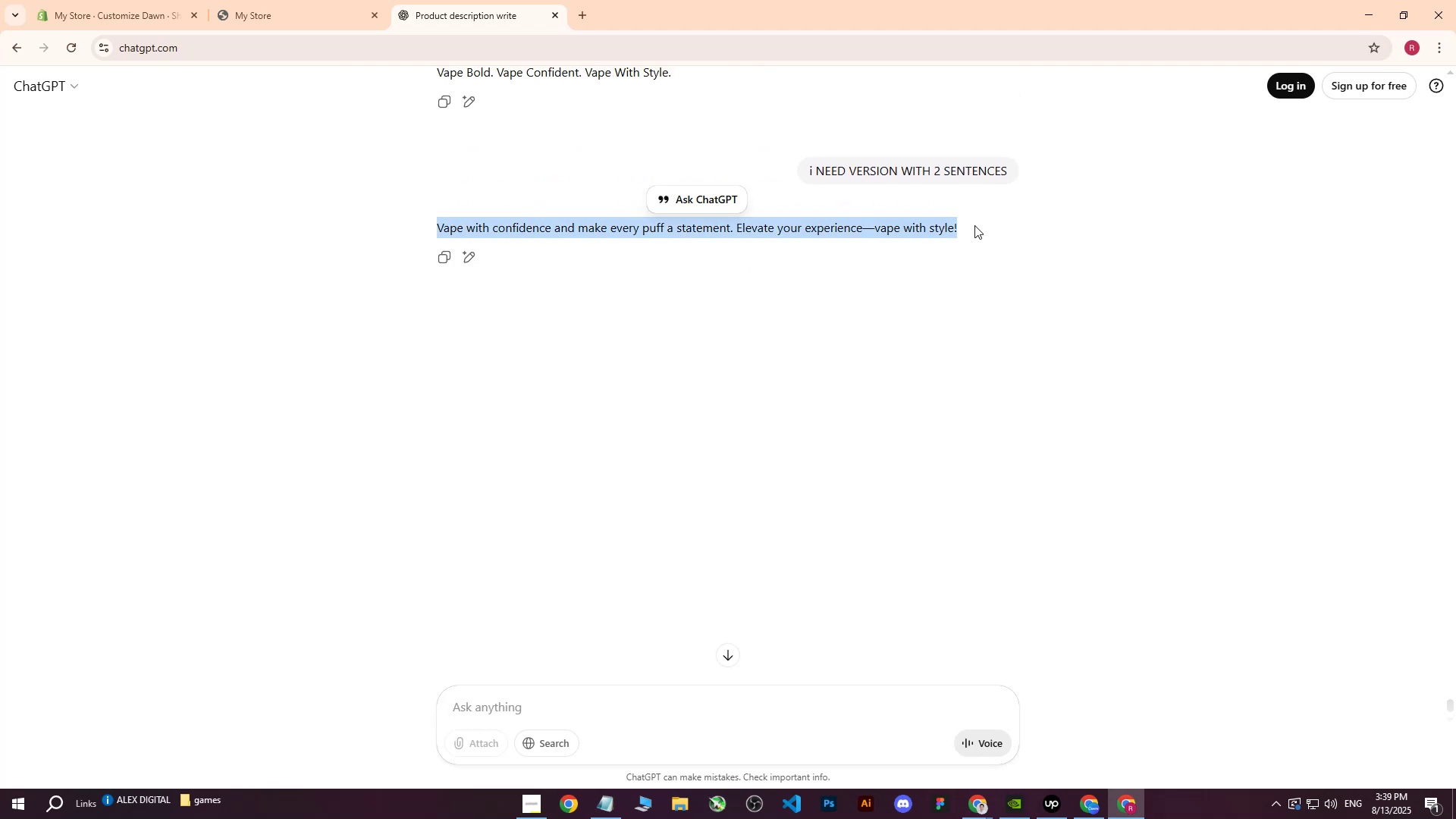 
scroll: coordinate [982, 237], scroll_direction: up, amount: 4.0
 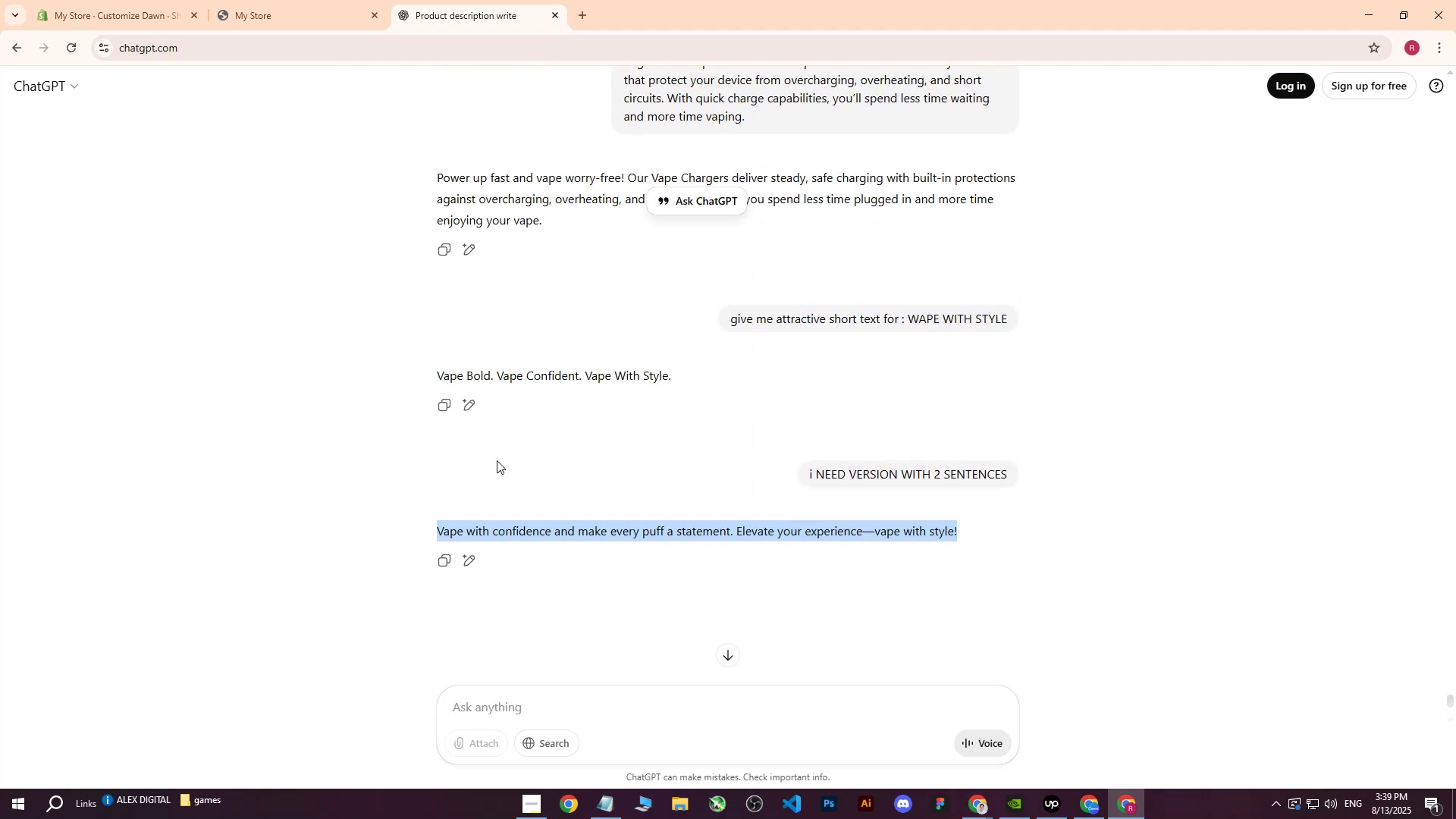 
left_click([480, 469])
 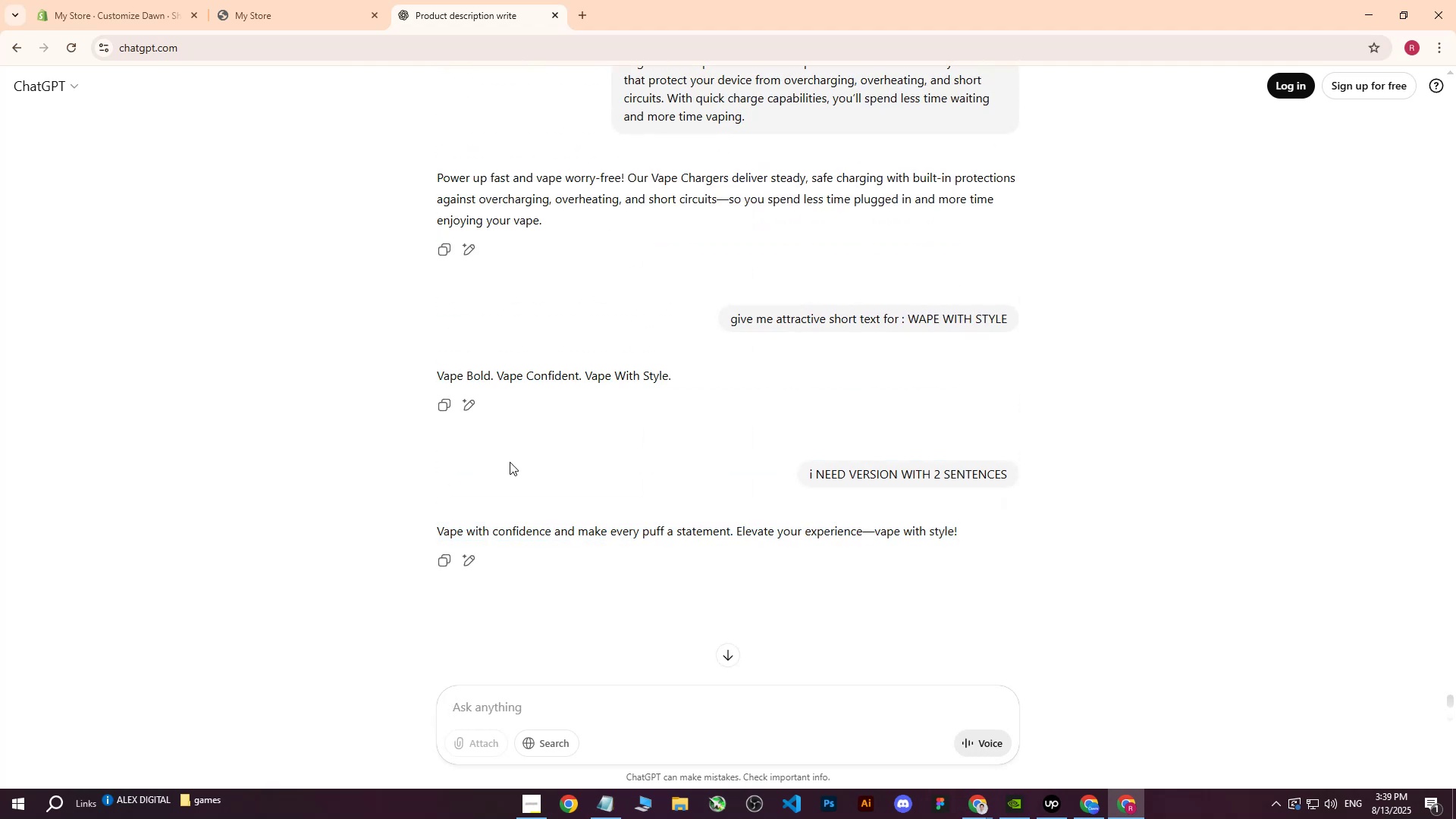 
scroll: coordinate [532, 459], scroll_direction: down, amount: 1.0
 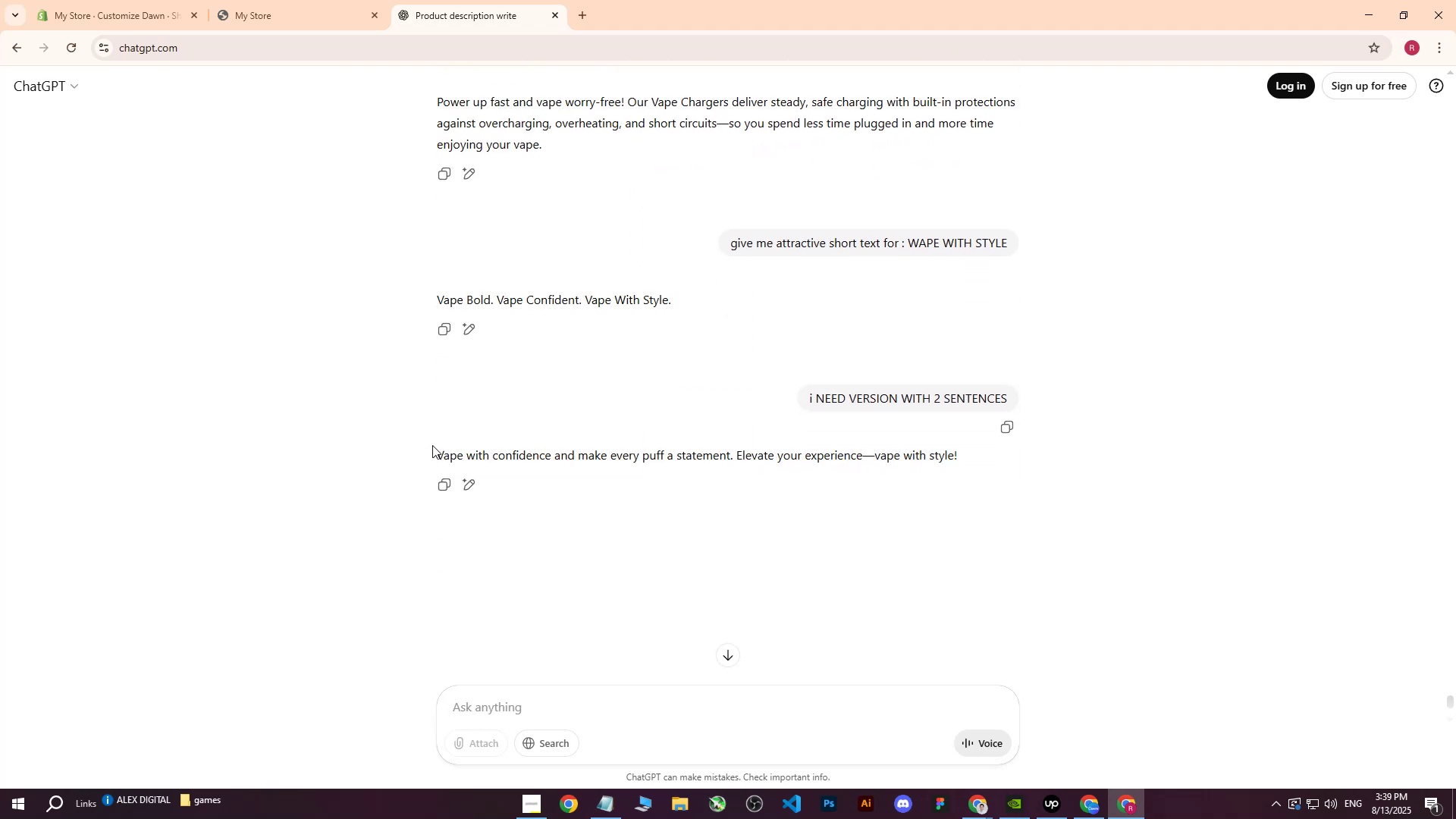 
left_click_drag(start_coordinate=[432, 451], to_coordinate=[860, 460])
 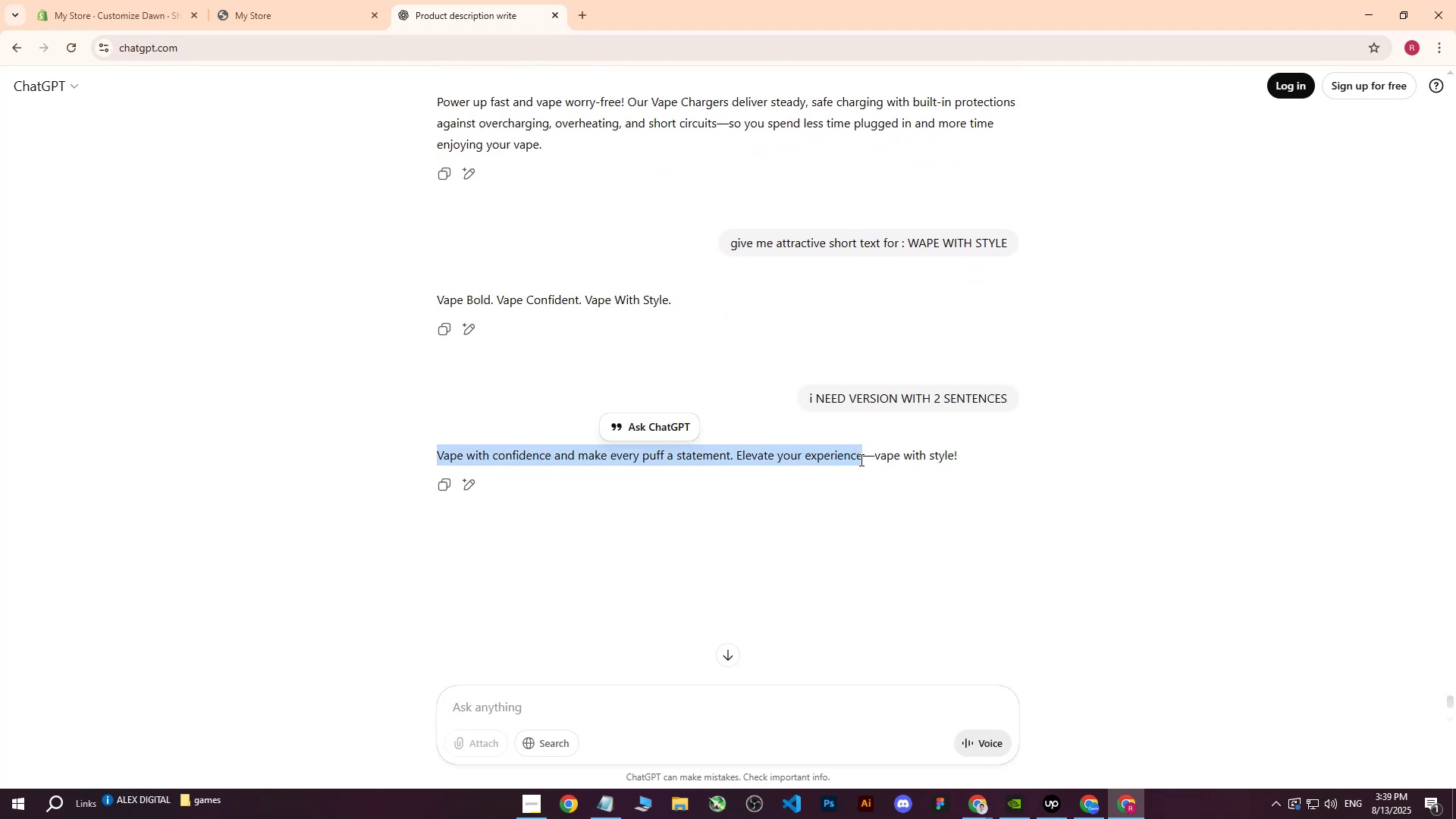 
key(Control+ControlLeft)
 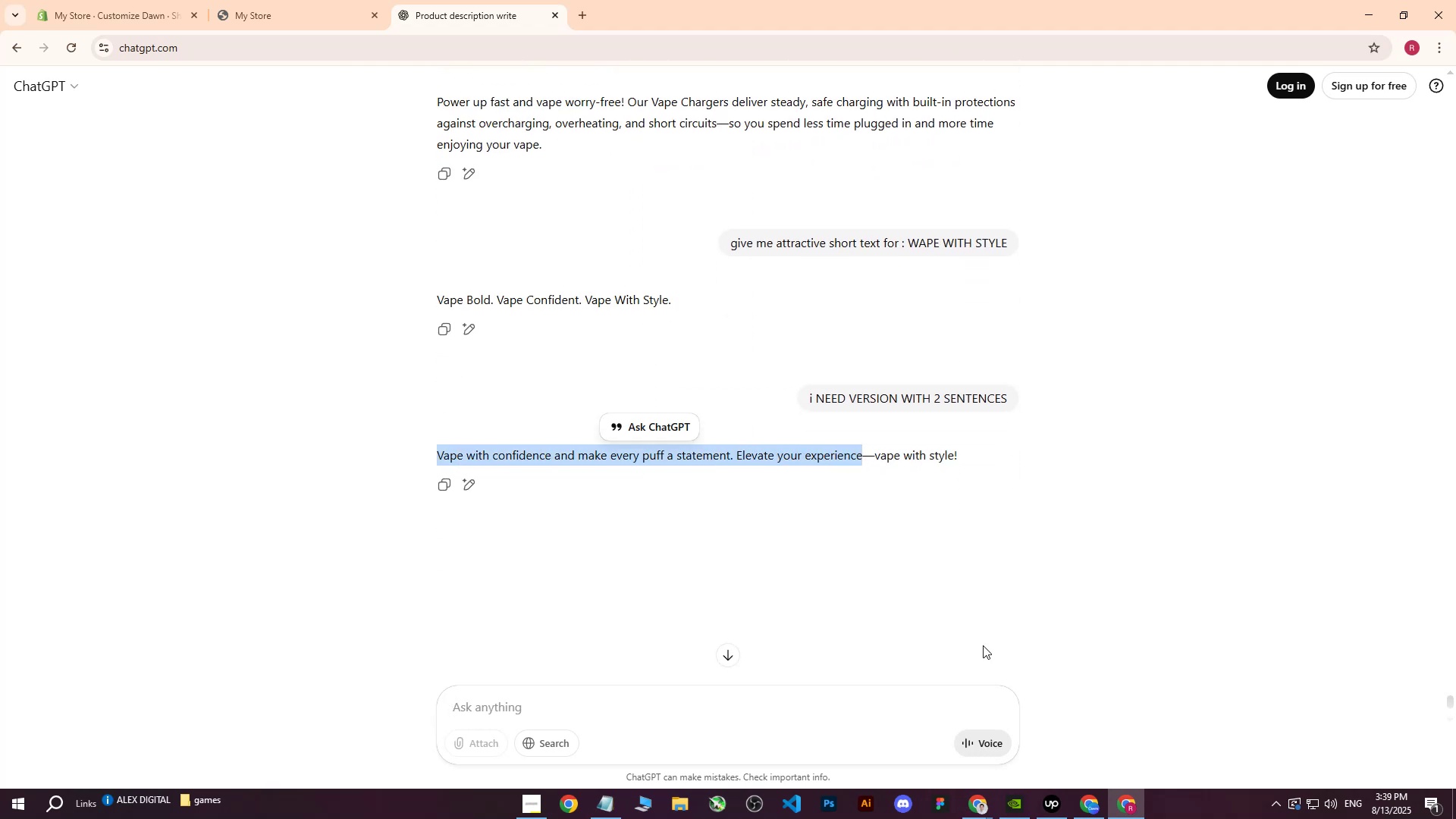 
key(Control+C)
 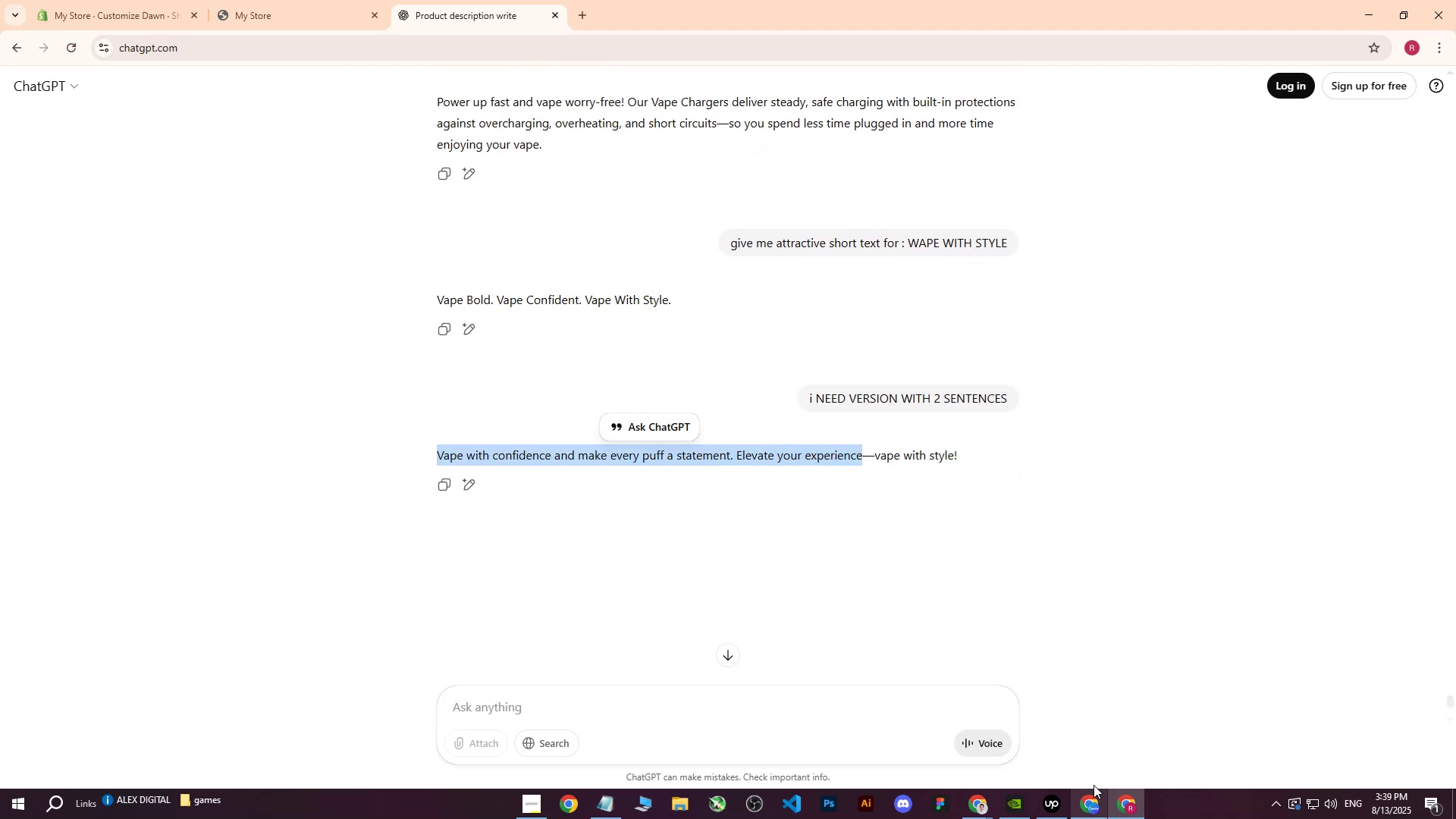 
left_click([103, 0])
 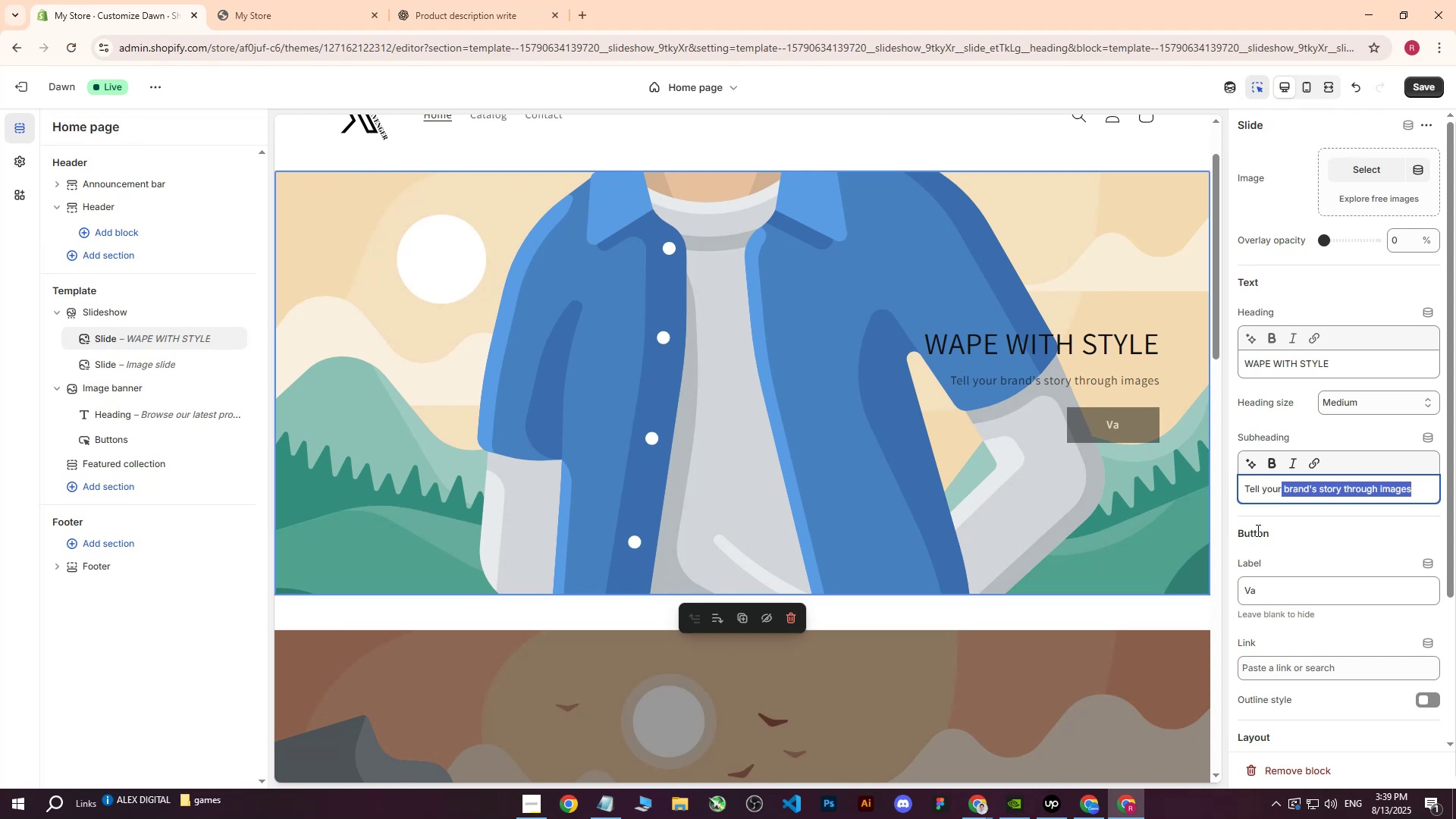 
key(Control+ControlLeft)
 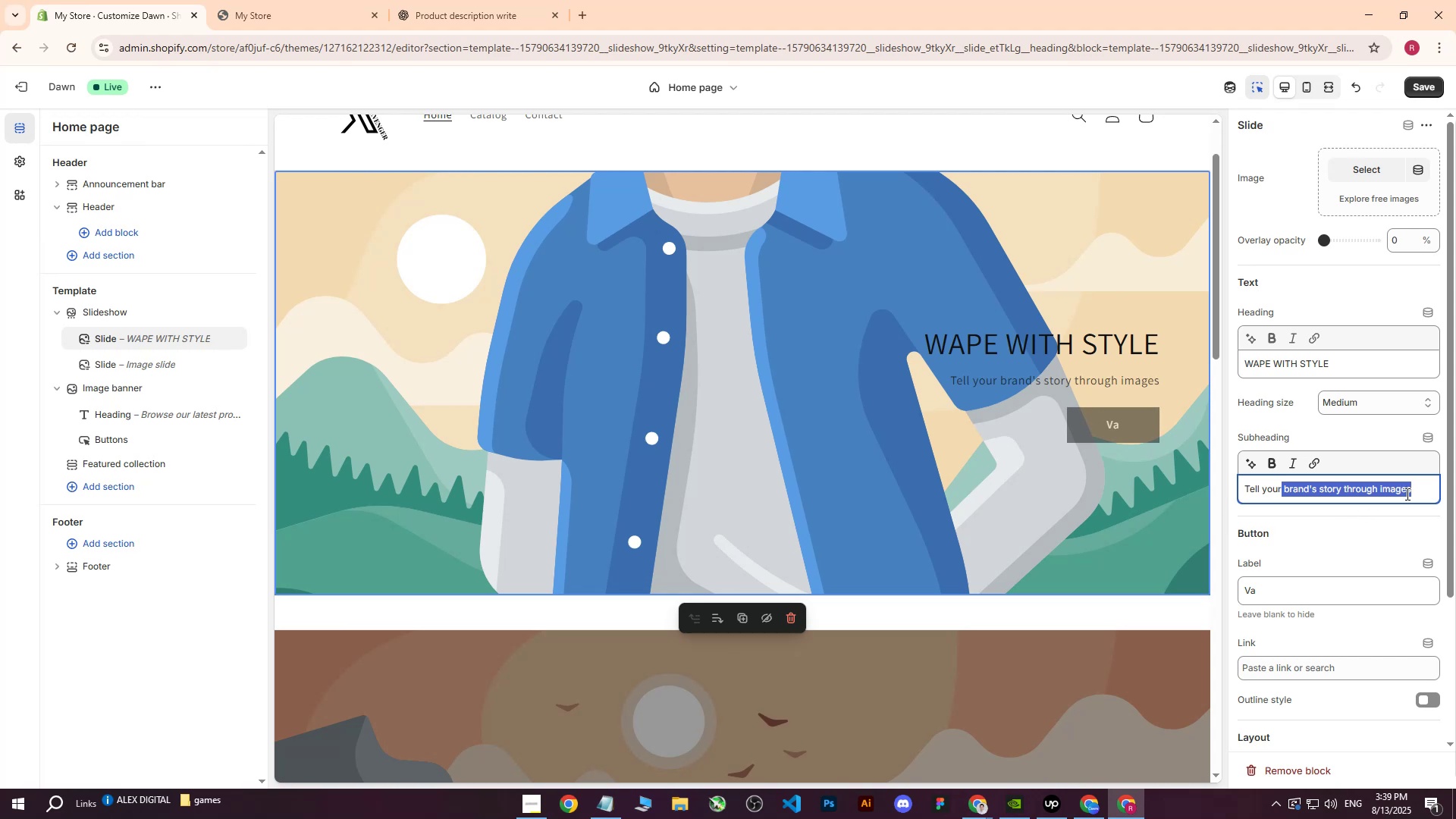 
left_click([1416, 494])
 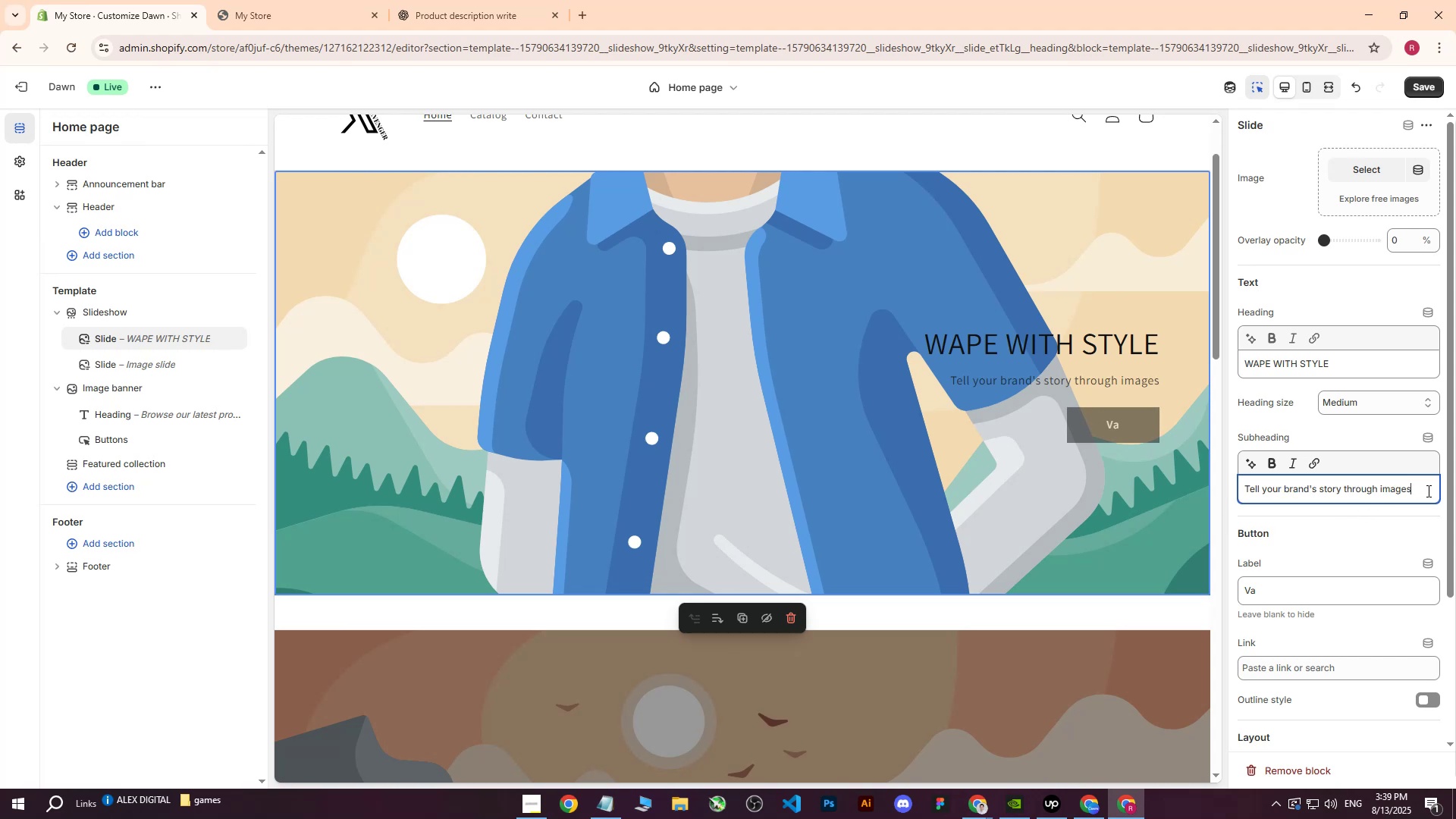 
left_click_drag(start_coordinate=[1427, 491], to_coordinate=[1219, 488])
 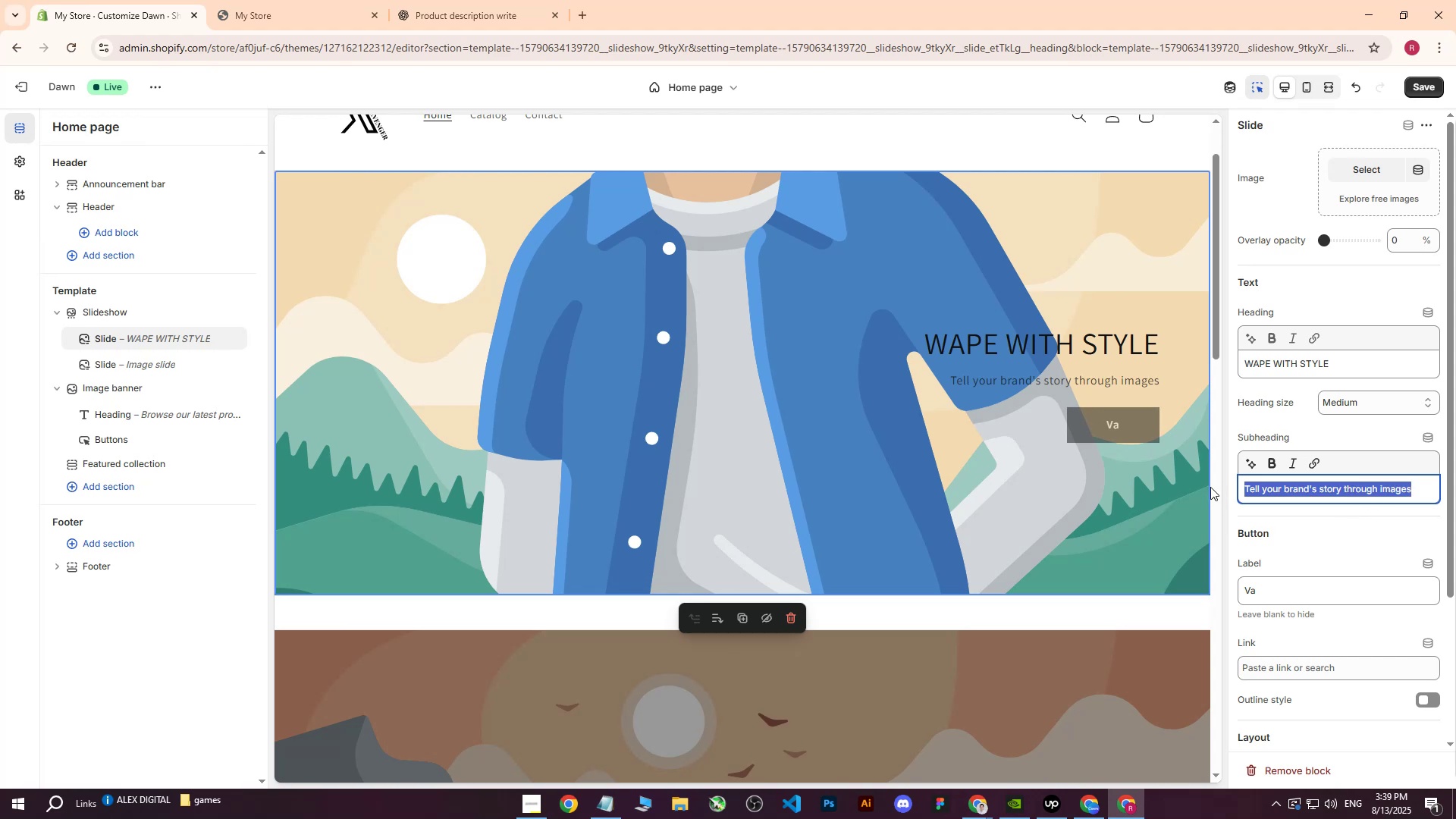 
key(Control+V)
 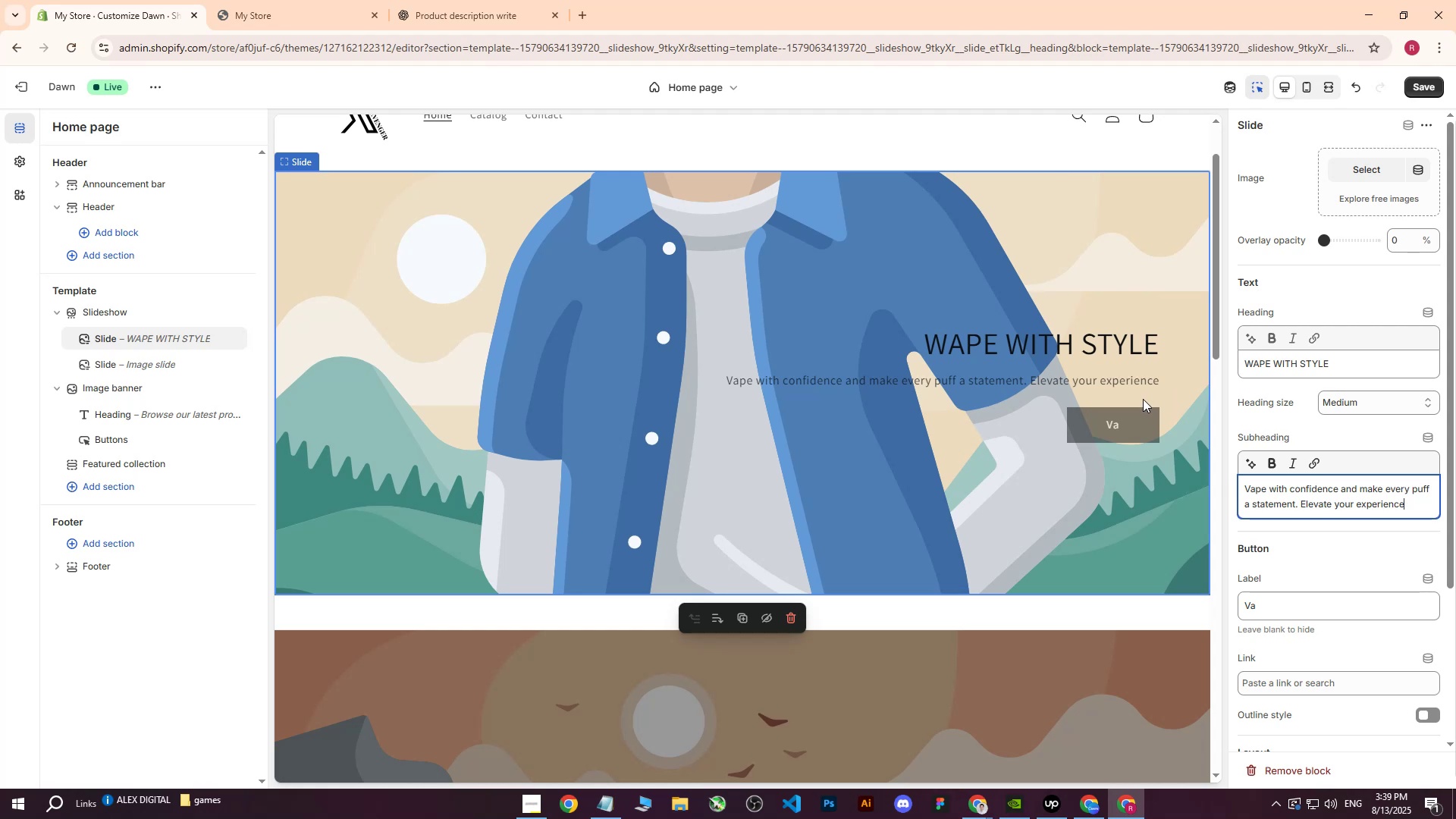 
wait(13.49)
 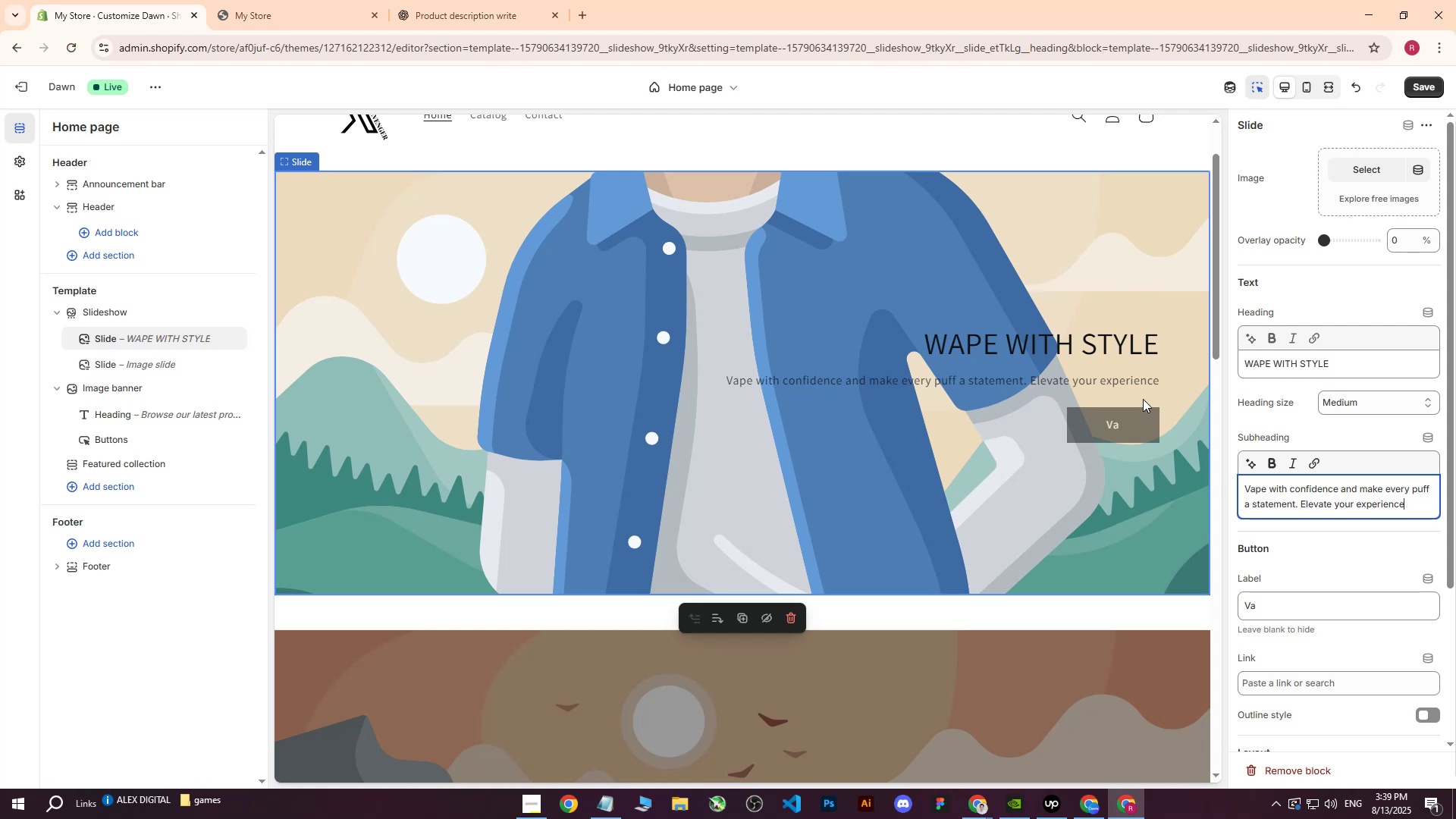 
left_click([118, 0])
 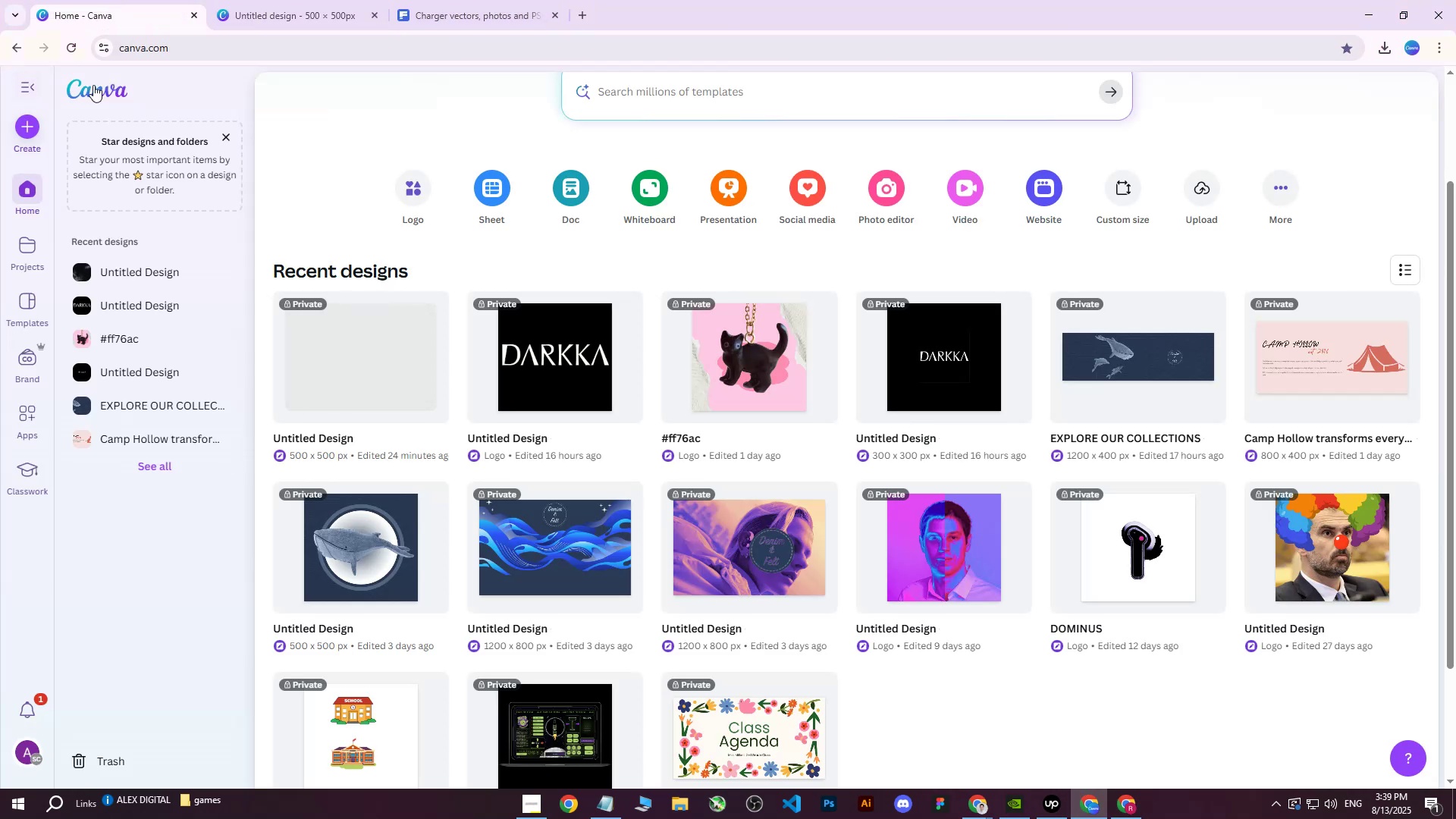 
middle_click([101, 88])
 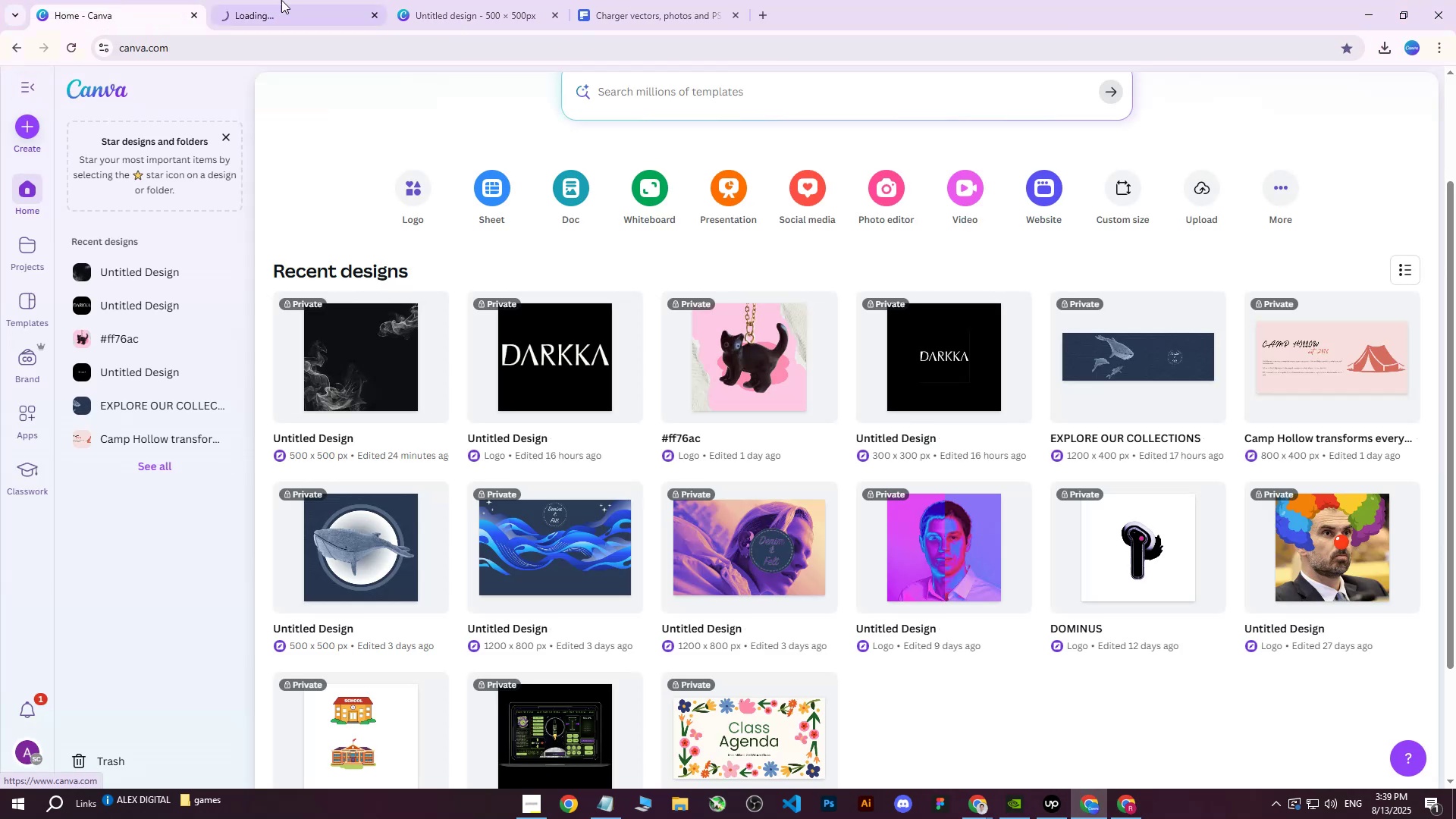 
left_click_drag(start_coordinate=[293, 0], to_coordinate=[499, 0])
 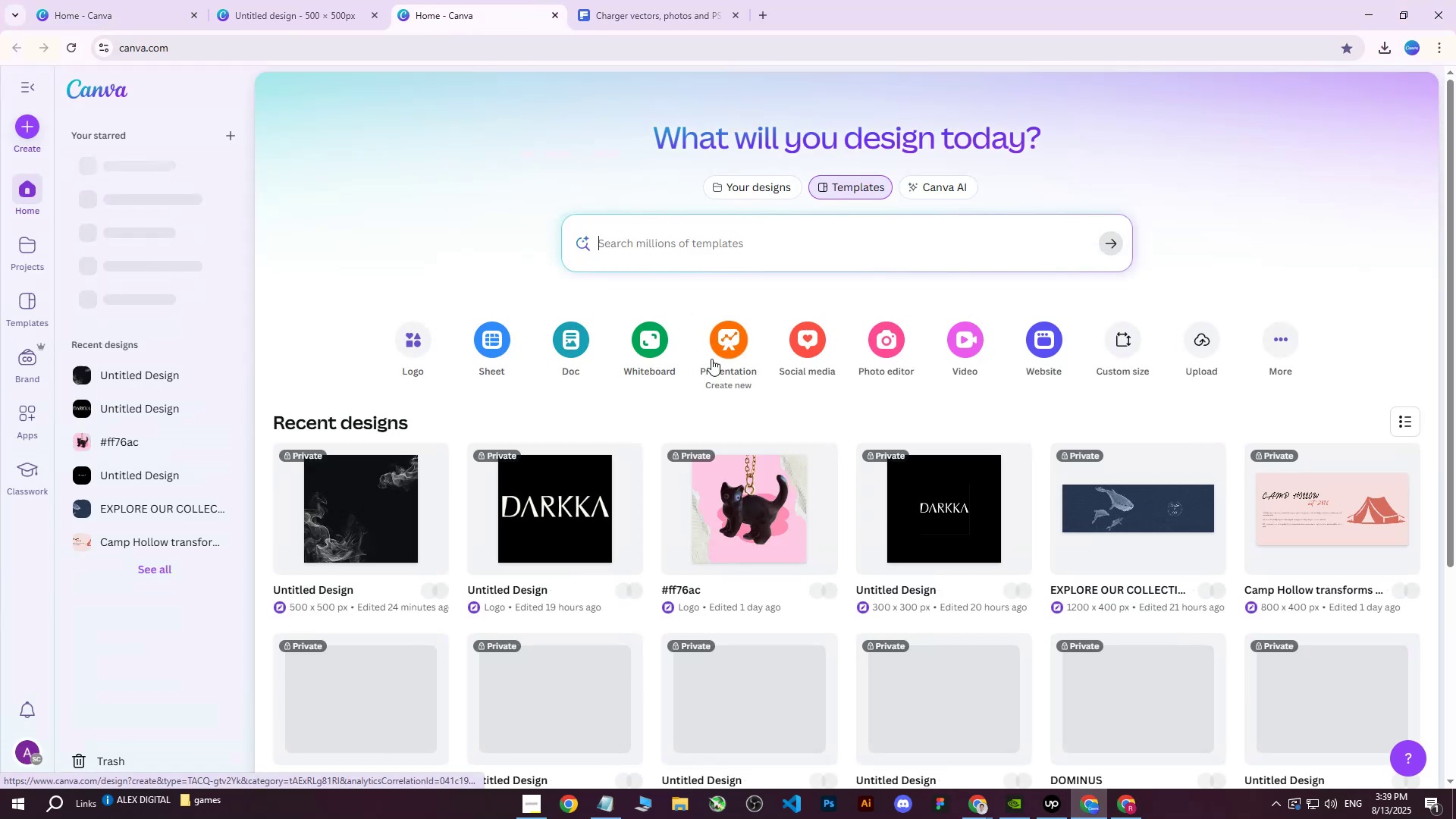 
scroll: coordinate [727, 366], scroll_direction: down, amount: 2.0
 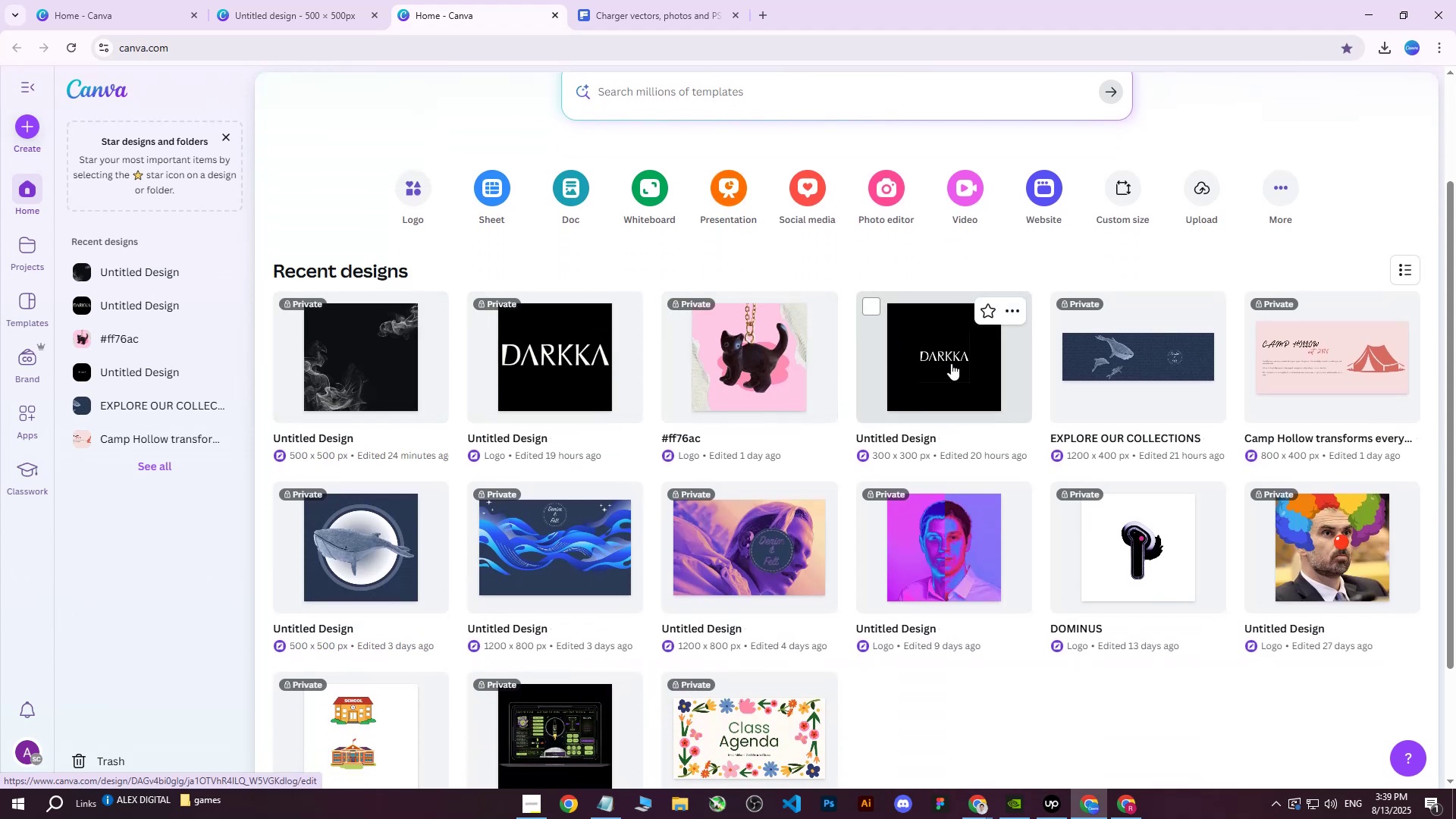 
left_click([1128, 381])
 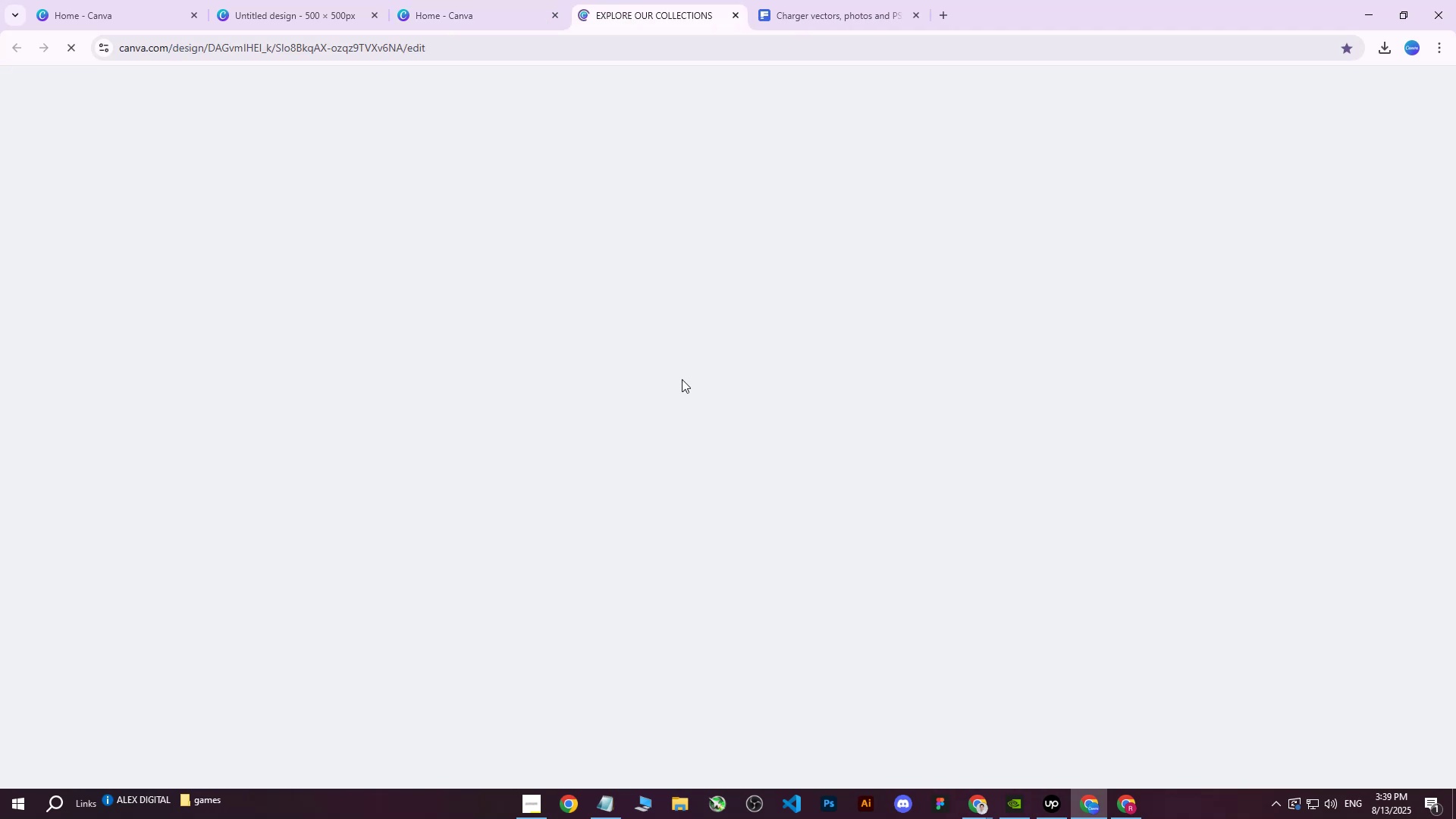 
scroll: coordinate [692, 378], scroll_direction: down, amount: 70.0
 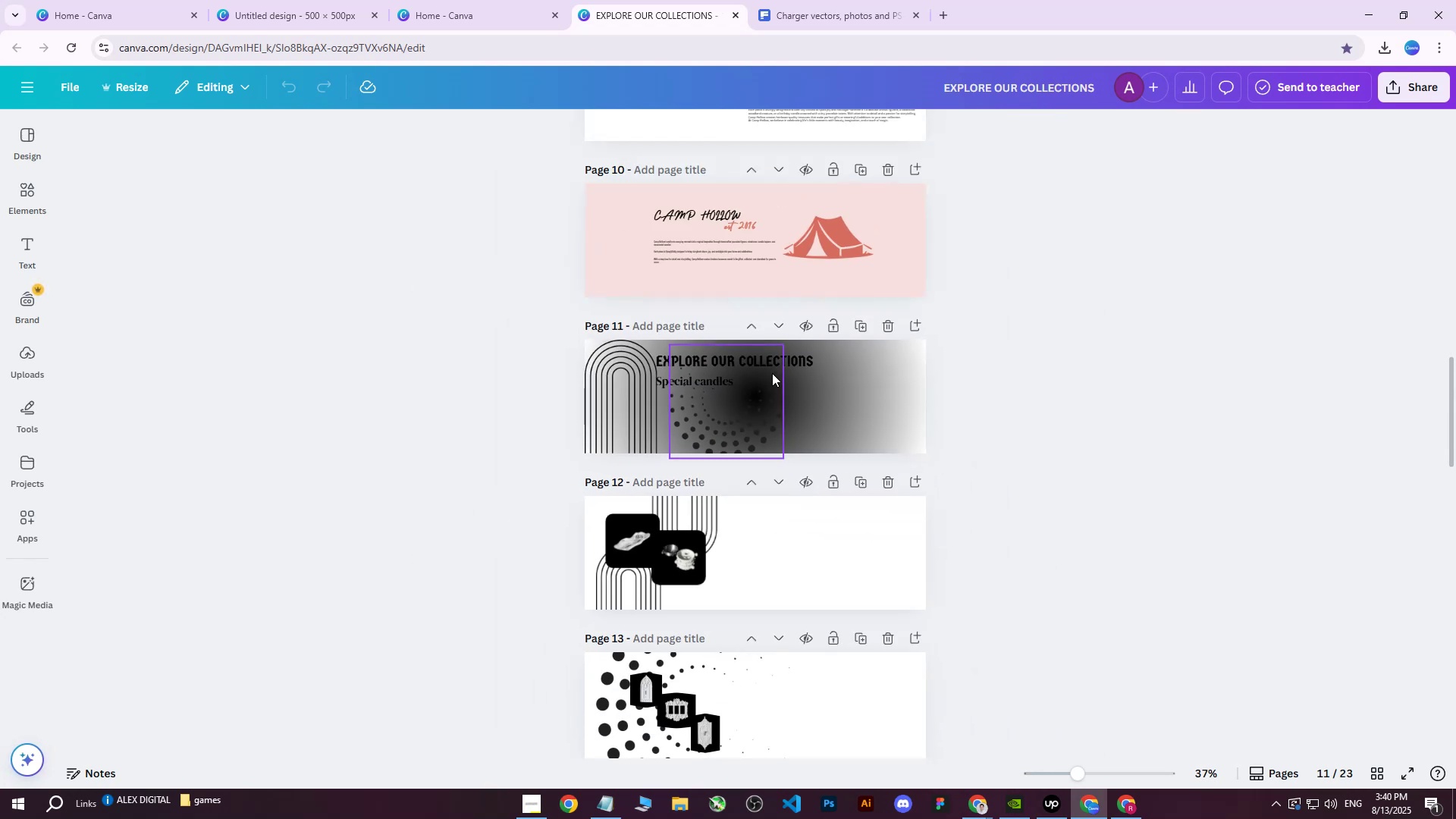 
hold_key(key=ControlLeft, duration=1.53)
 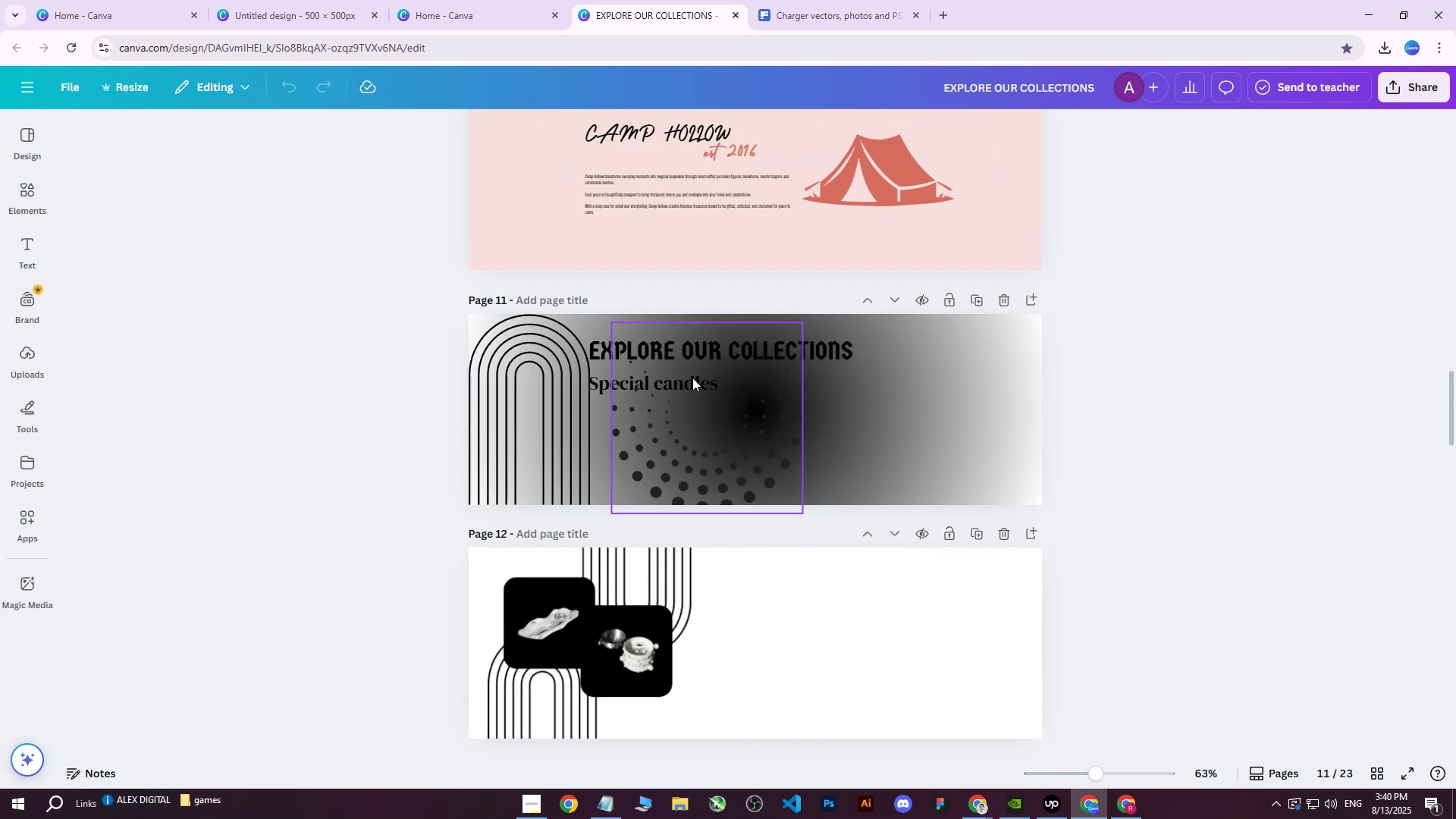 
hold_key(key=ControlLeft, duration=1.52)
 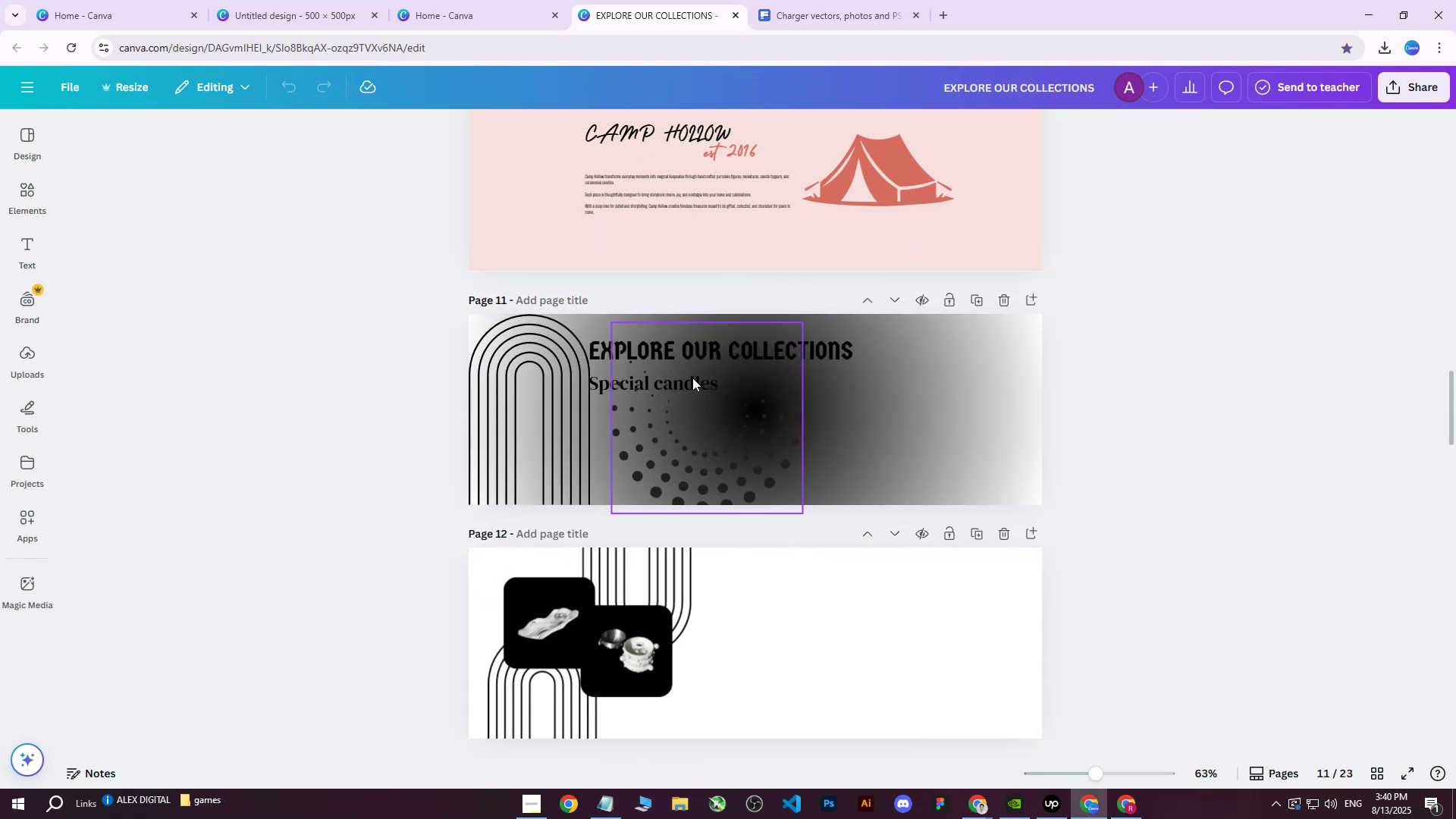 
hold_key(key=ControlLeft, duration=0.89)
 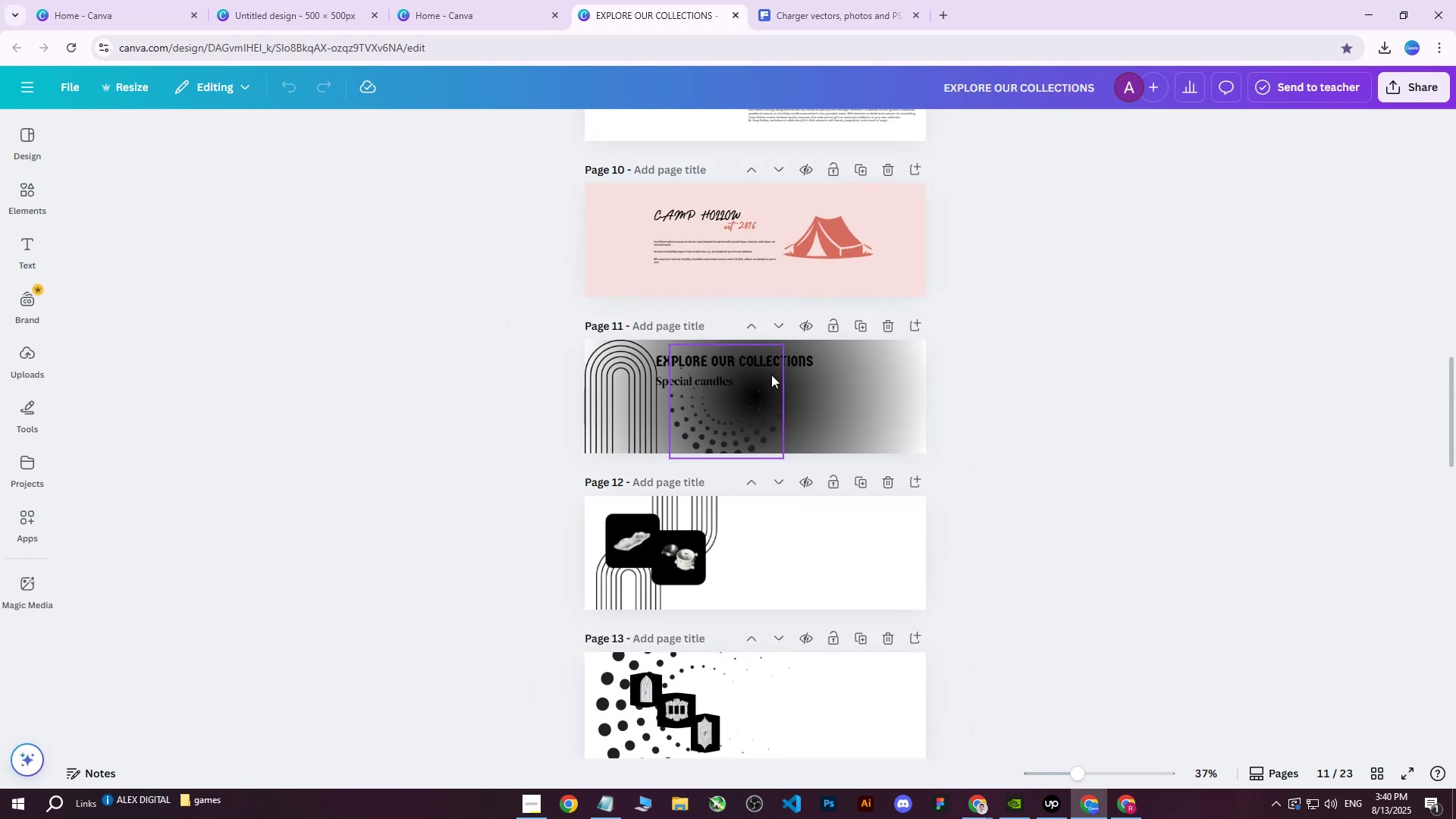 
scroll: coordinate [767, 372], scroll_direction: down, amount: 27.0
 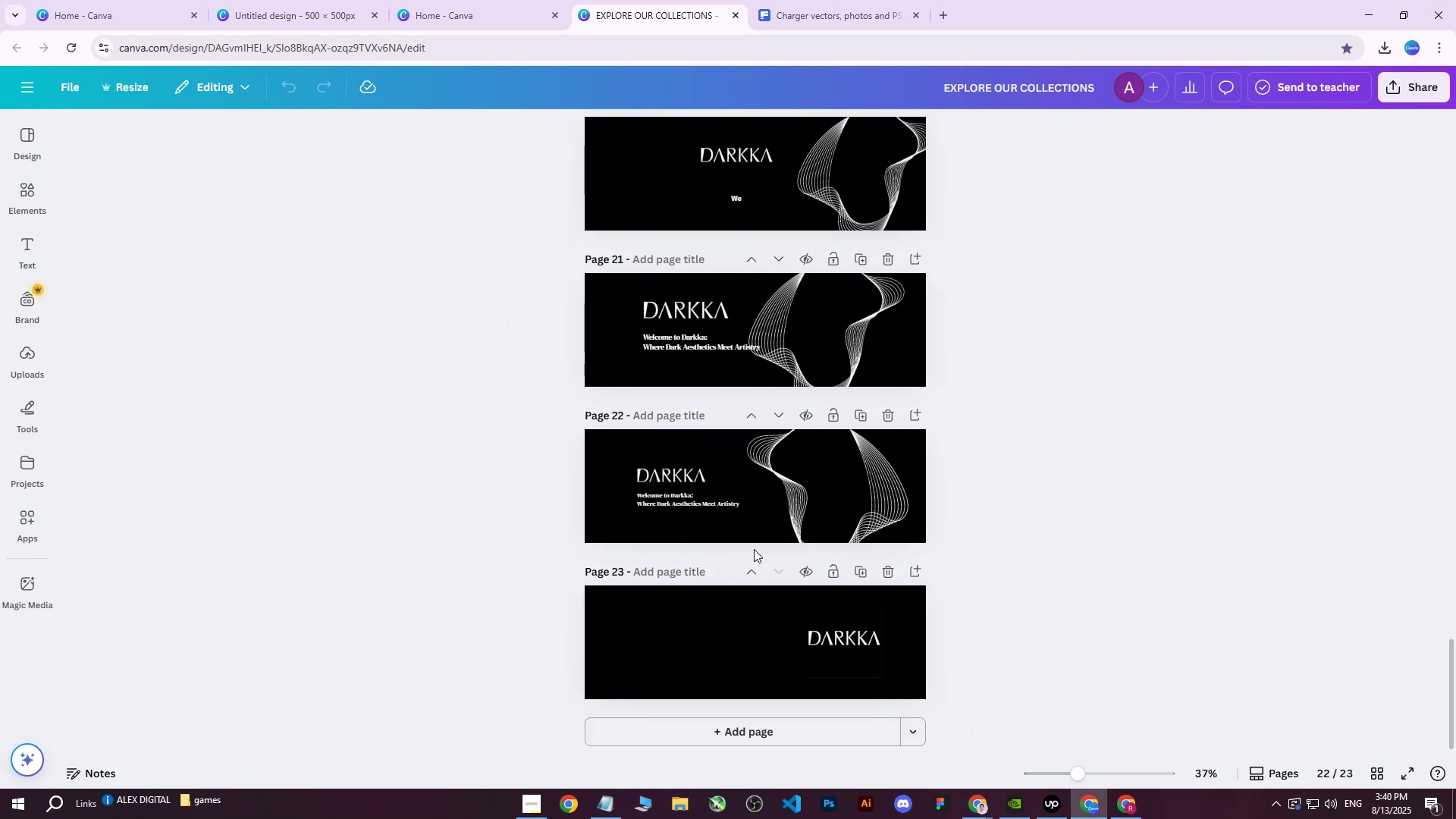 
mouse_move([889, 570])
 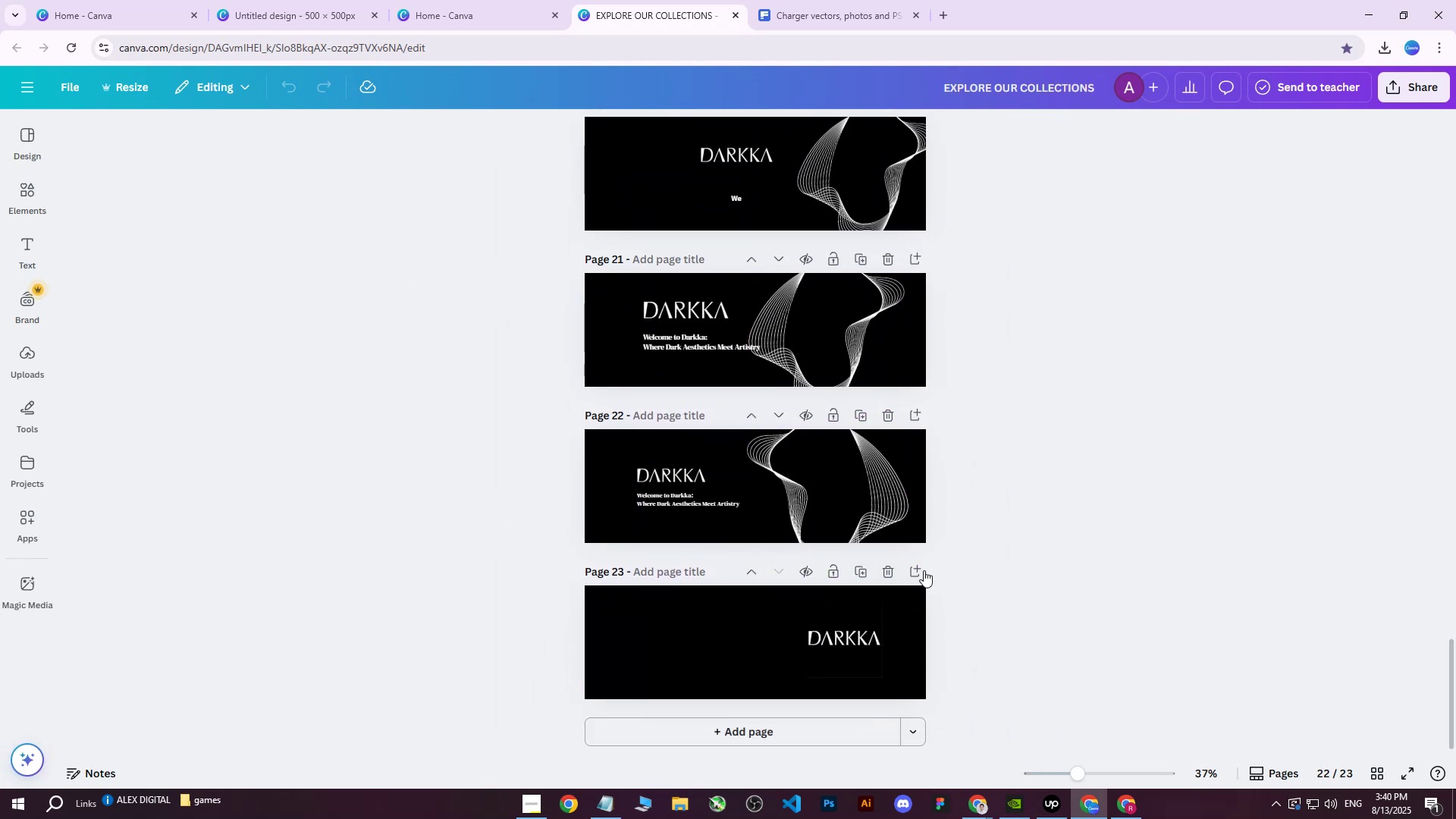 
left_click([923, 570])
 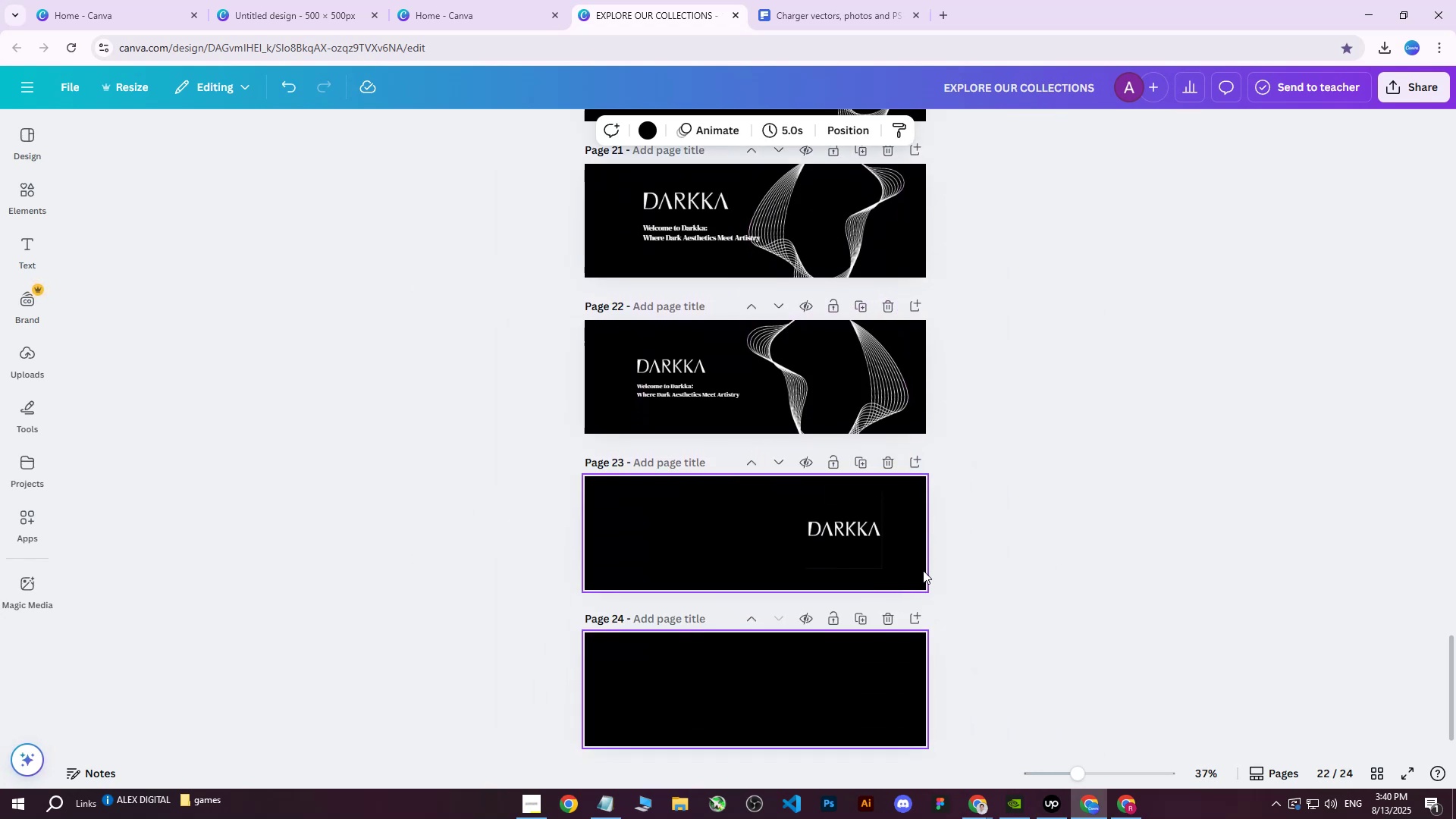 
scroll: coordinate [923, 570], scroll_direction: down, amount: 3.0
 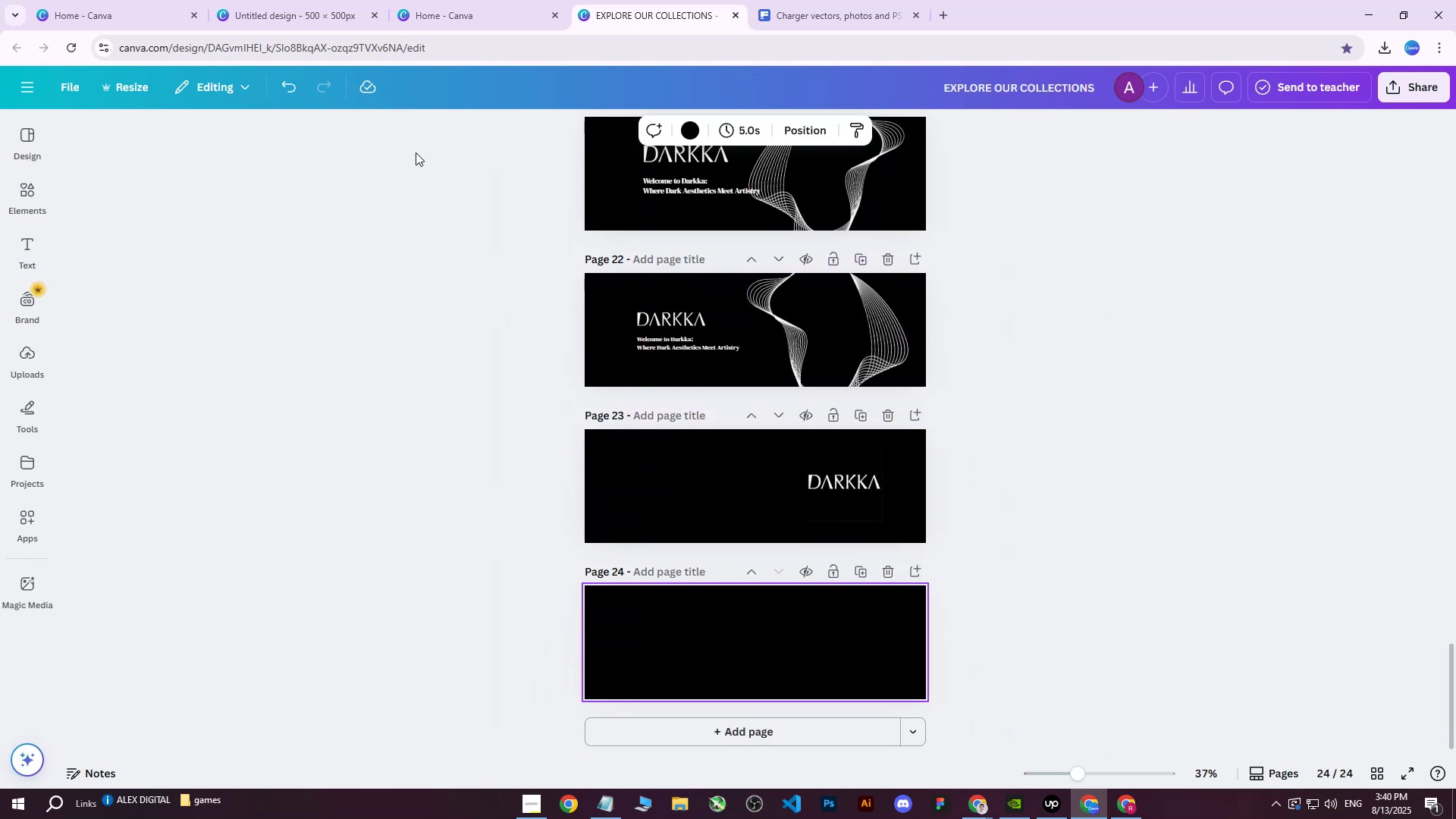 
left_click([322, 11])
 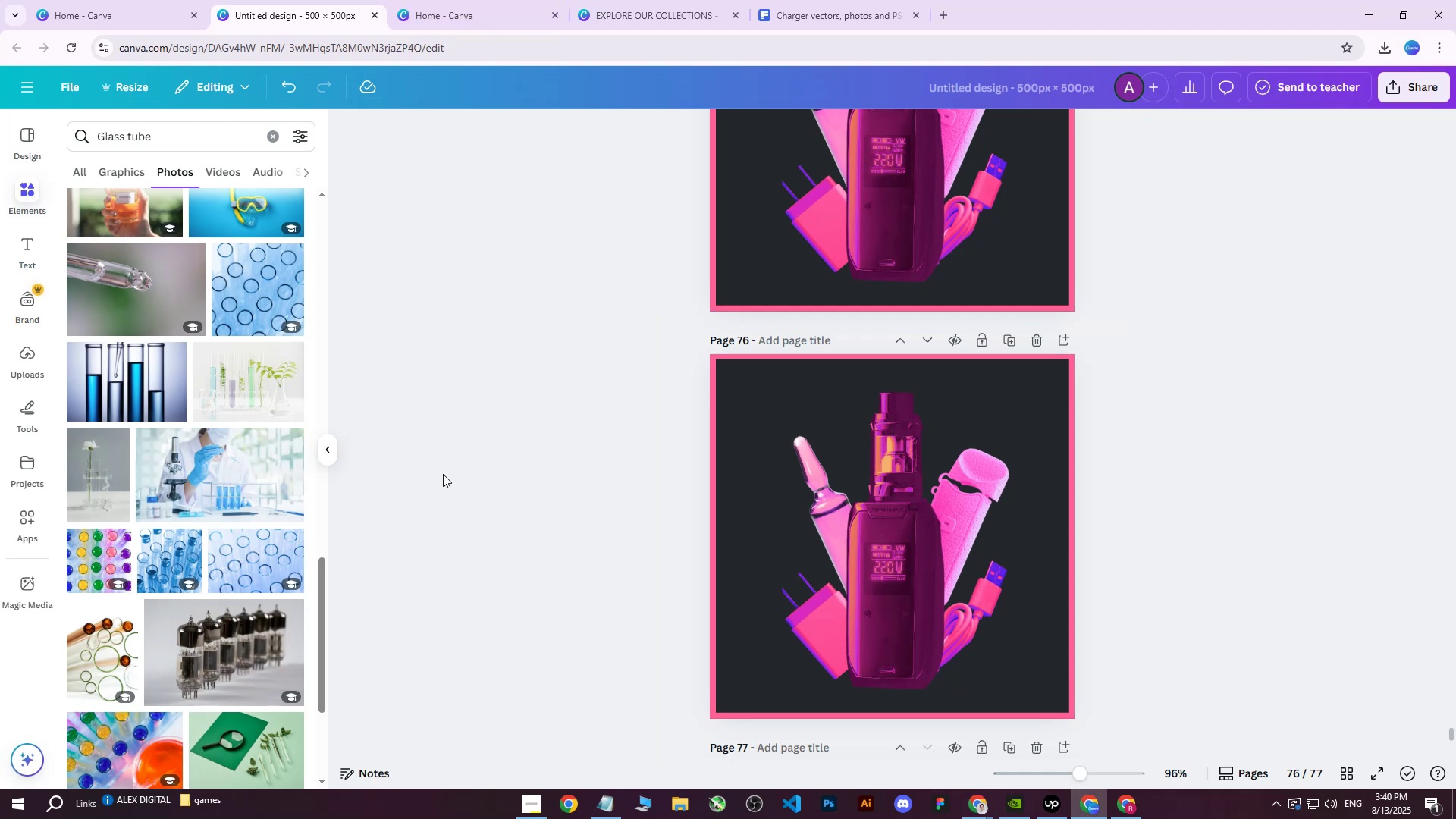 
left_click([1345, 766])
 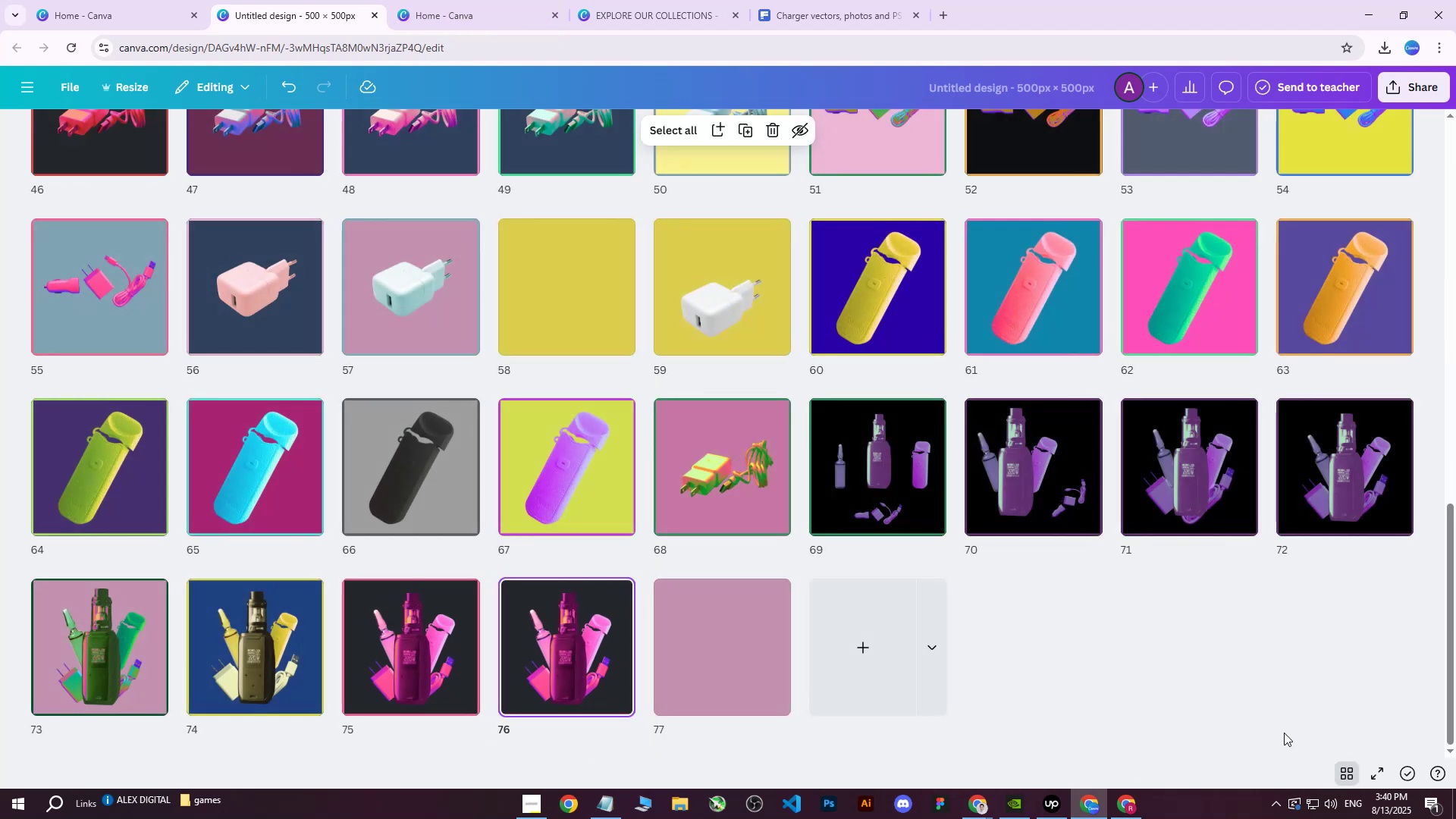 
scroll: coordinate [722, 532], scroll_direction: up, amount: 17.0
 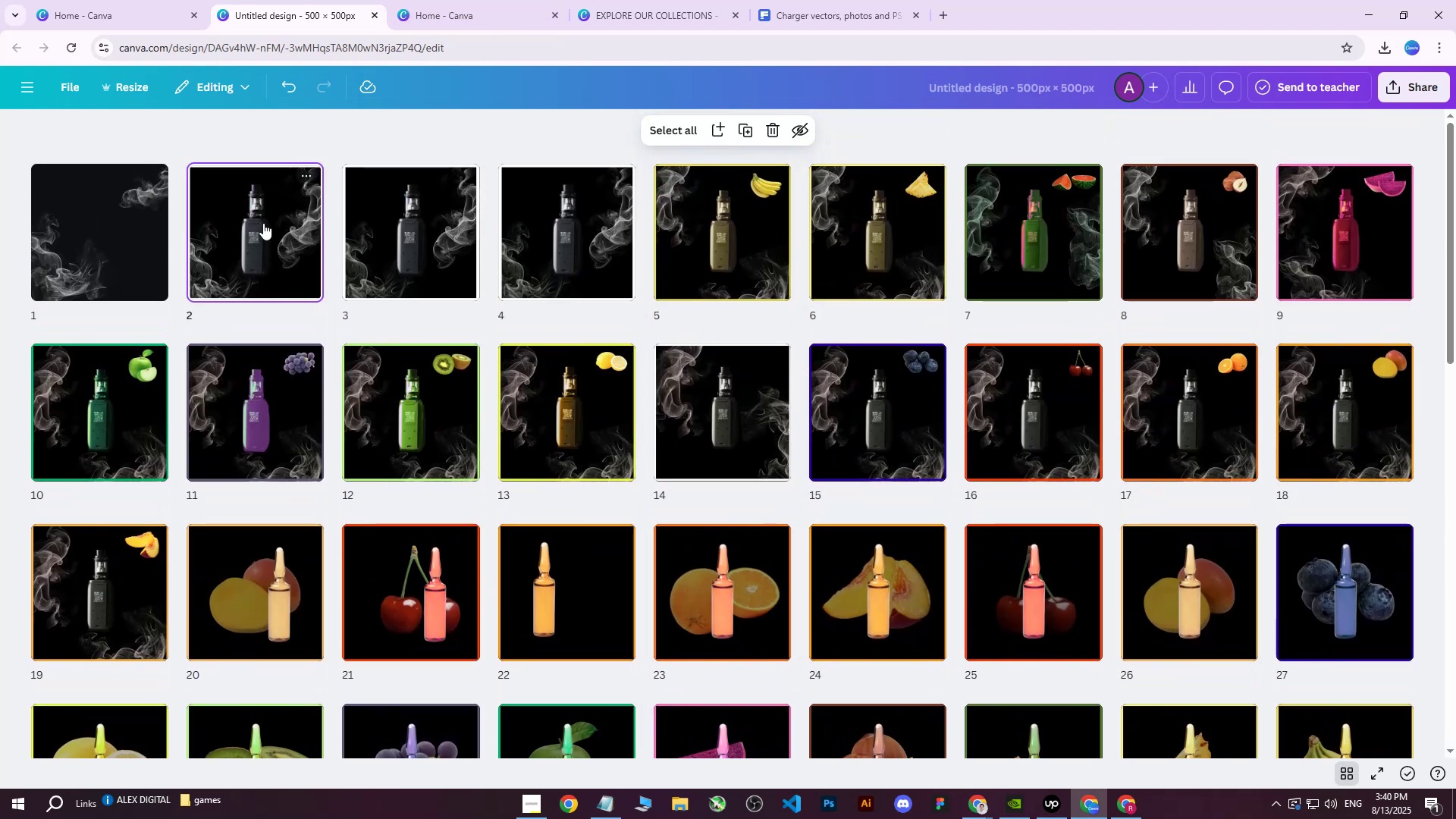 
double_click([263, 223])
 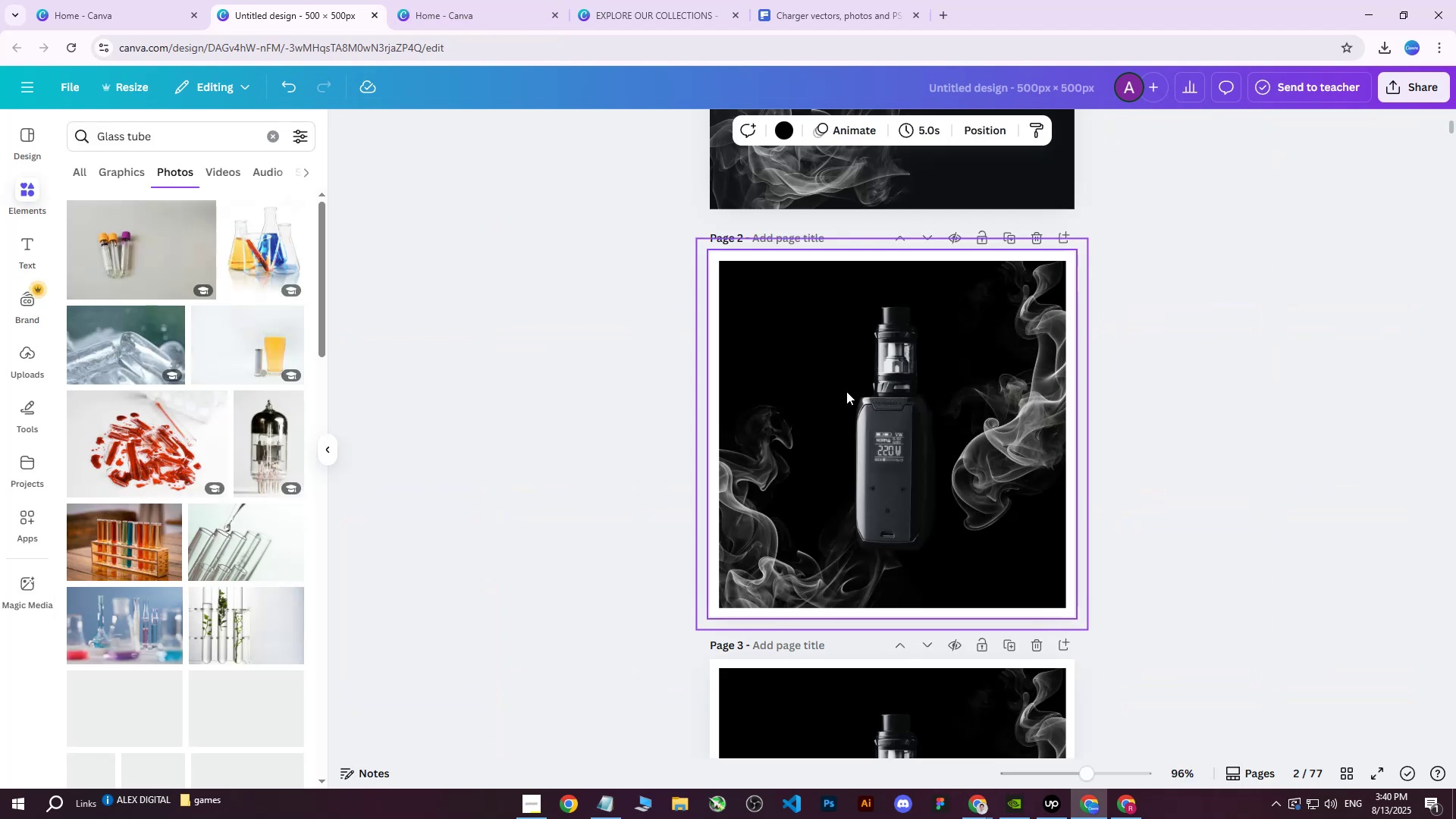 
left_click([877, 397])
 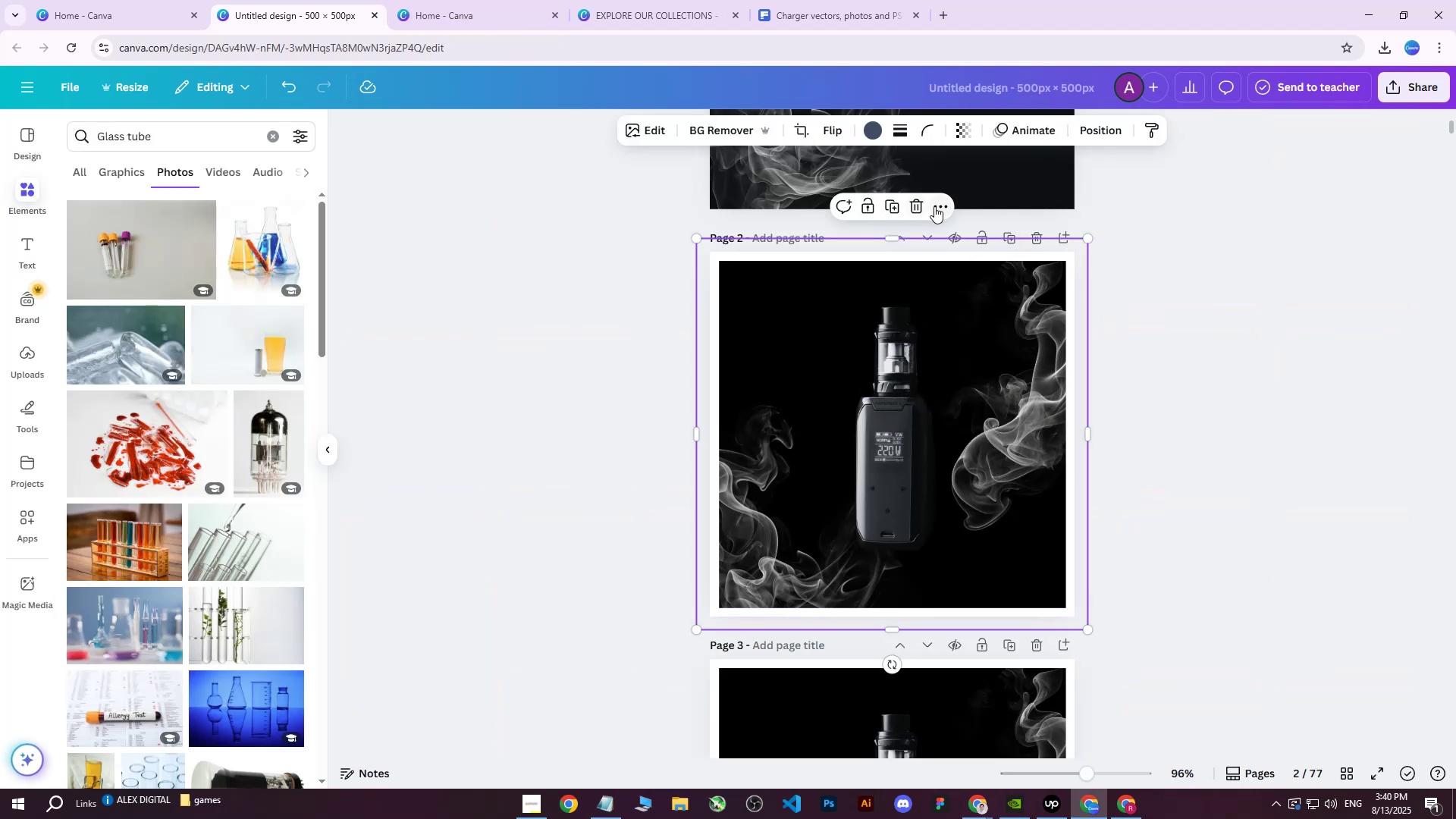 
double_click([968, 245])
 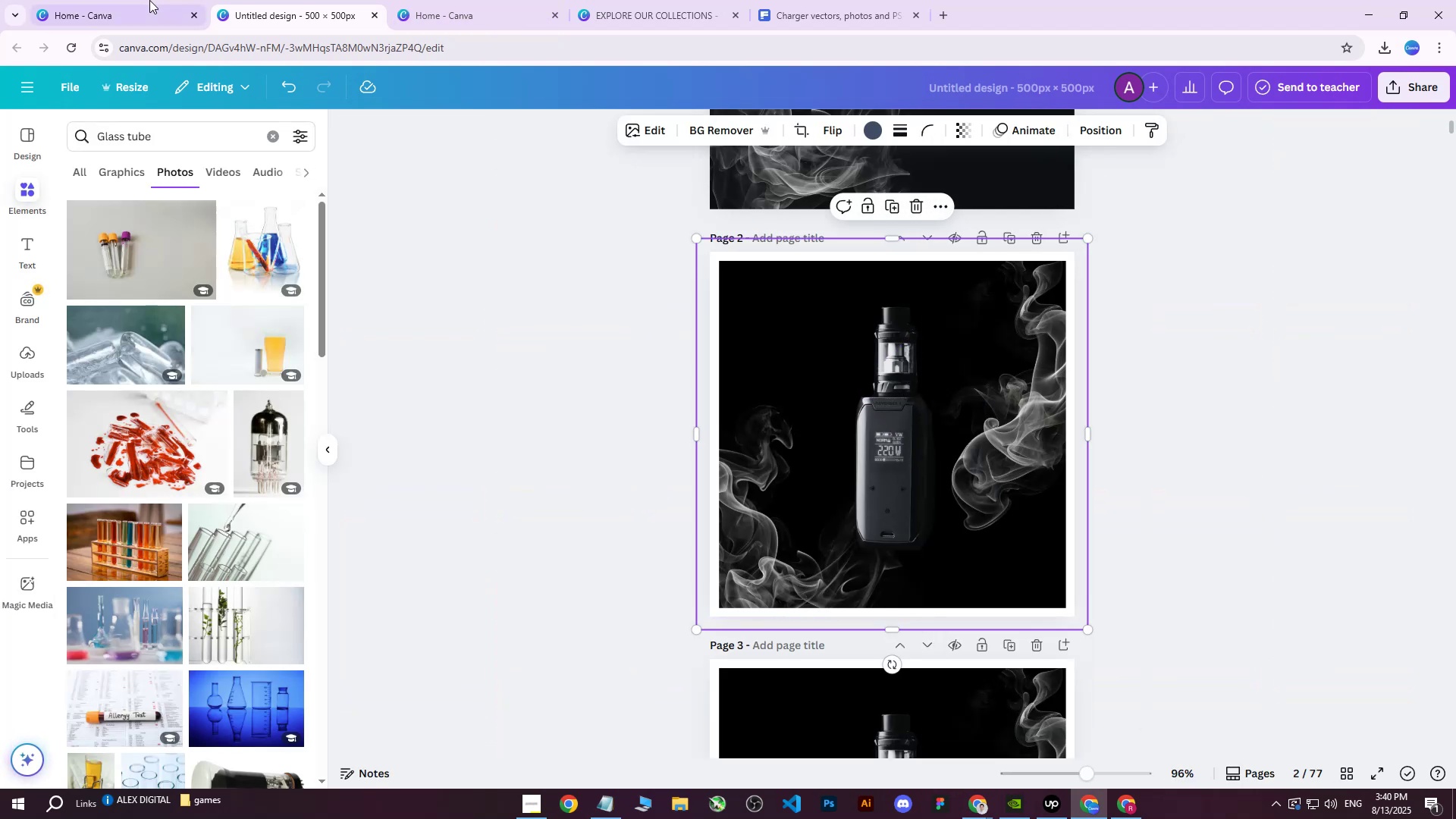 
left_click([149, 0])
 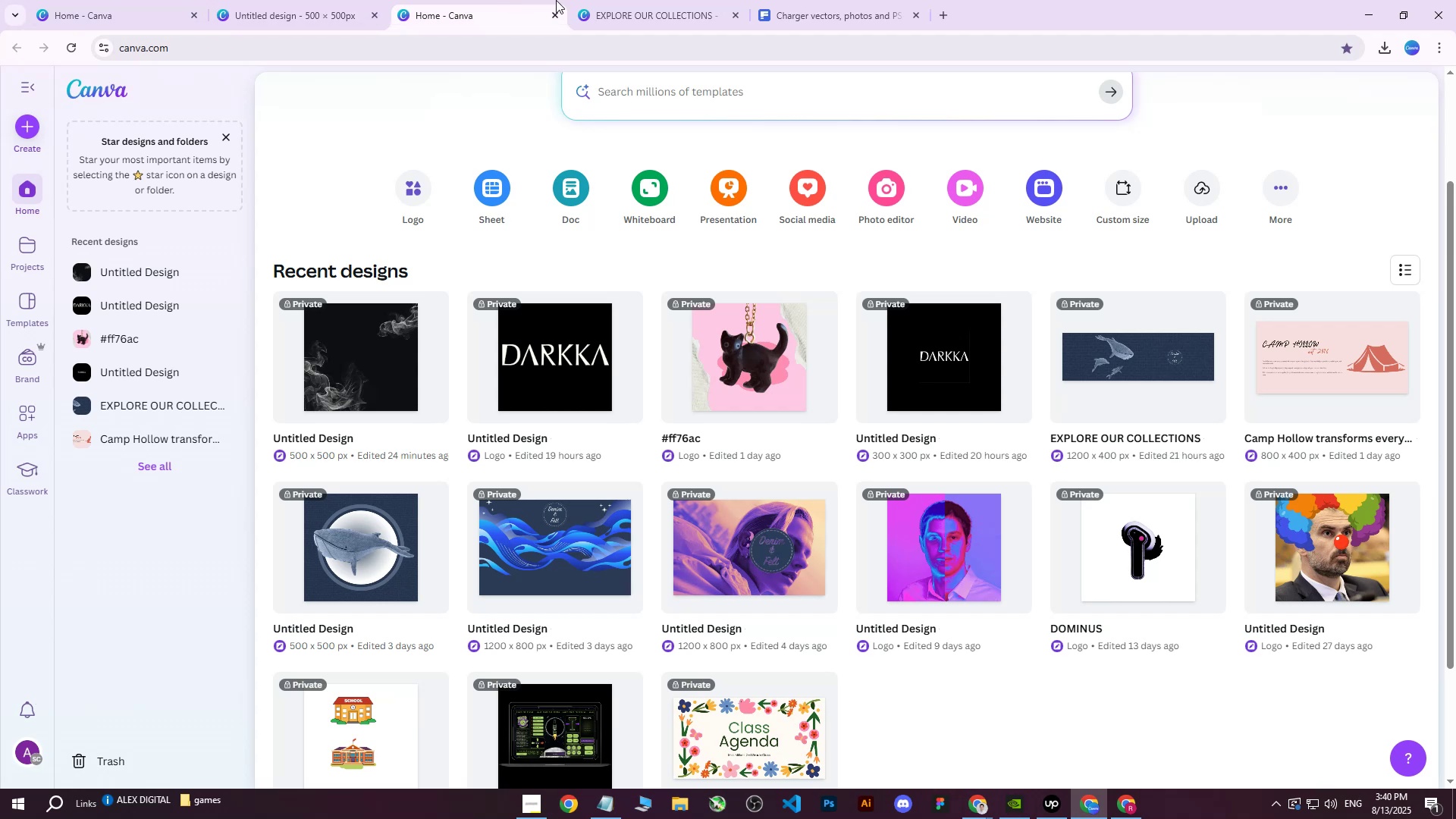 
triple_click([654, 0])
 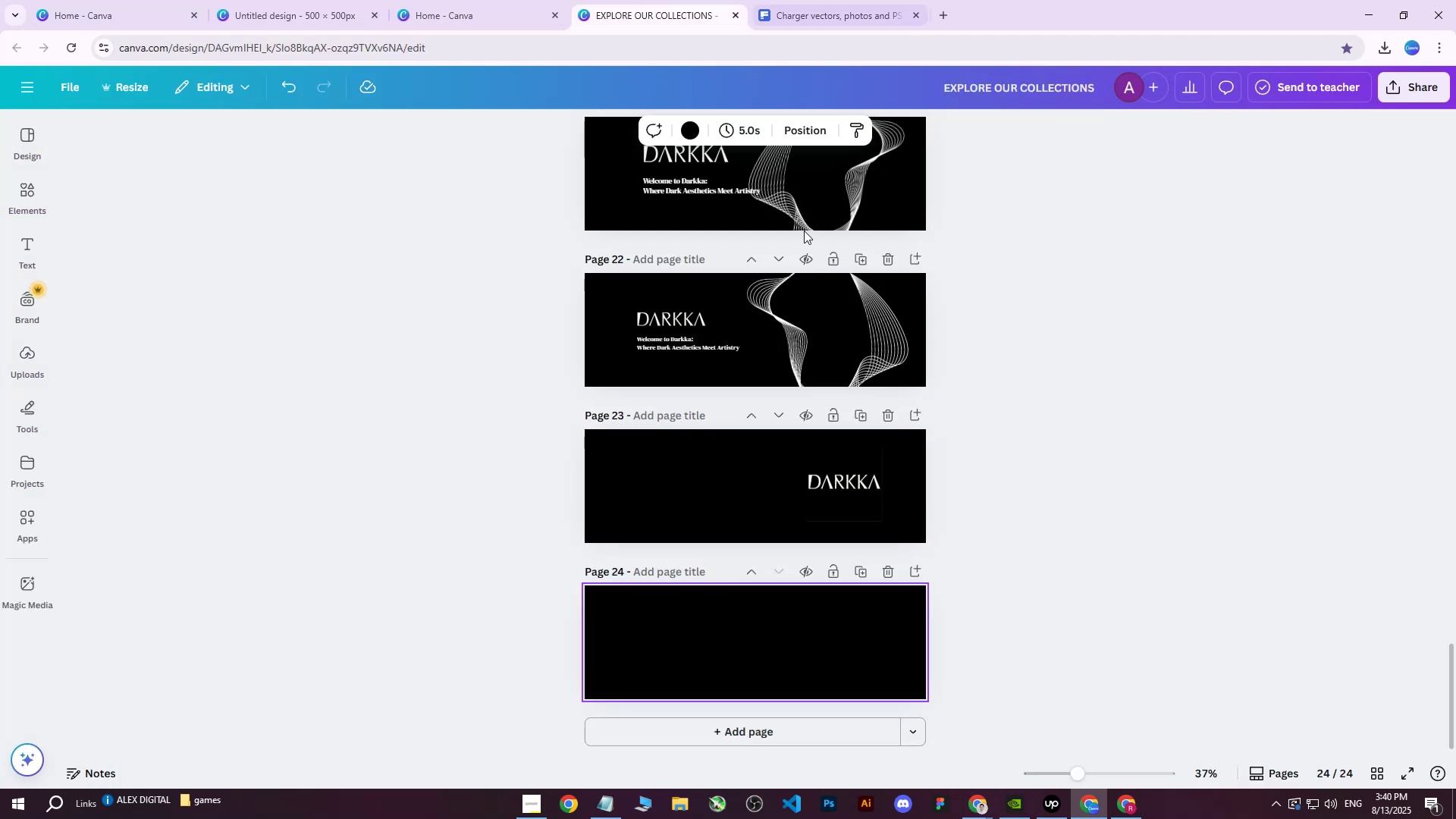 
key(Control+ControlLeft)
 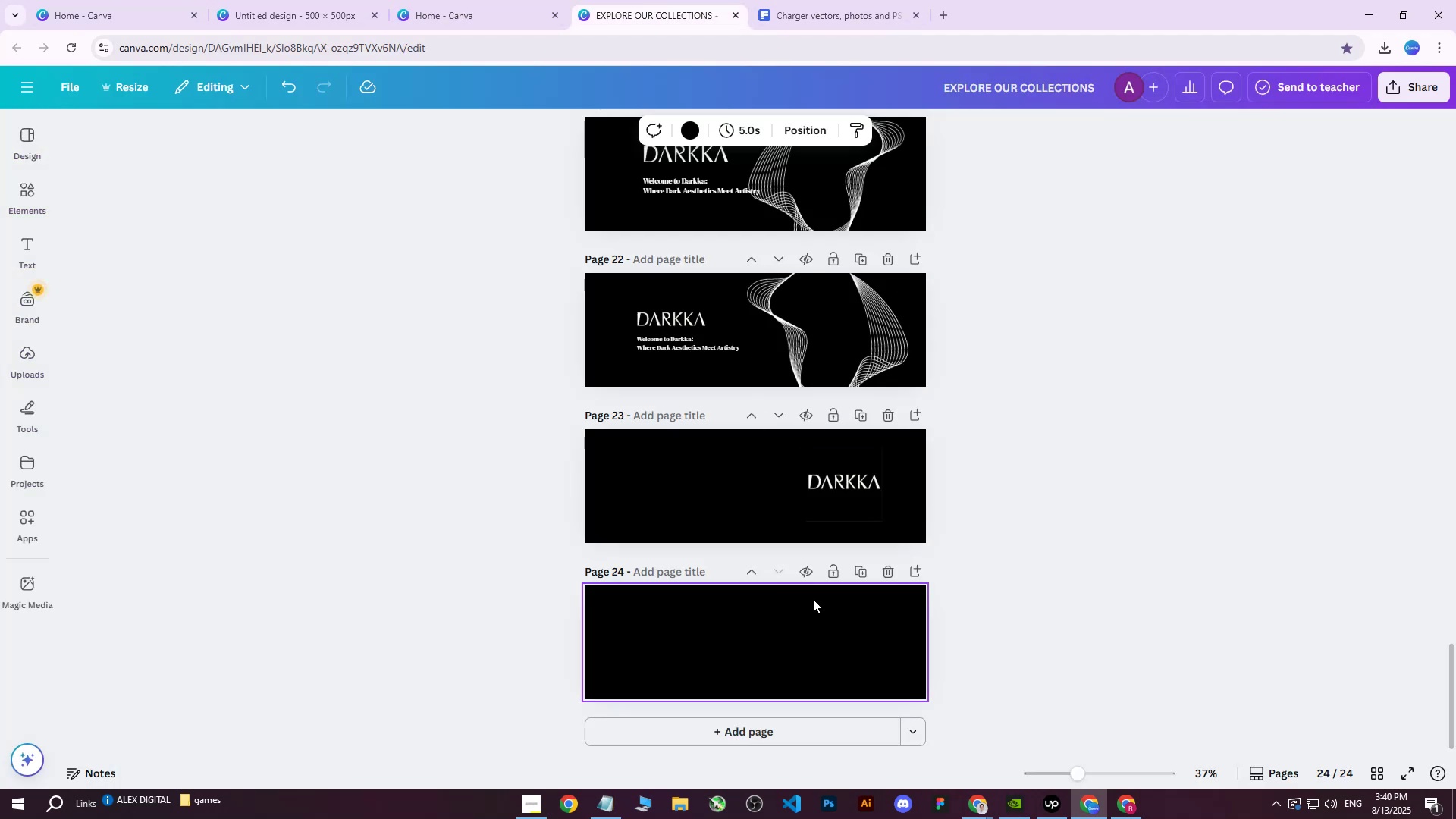 
key(Control+V)
 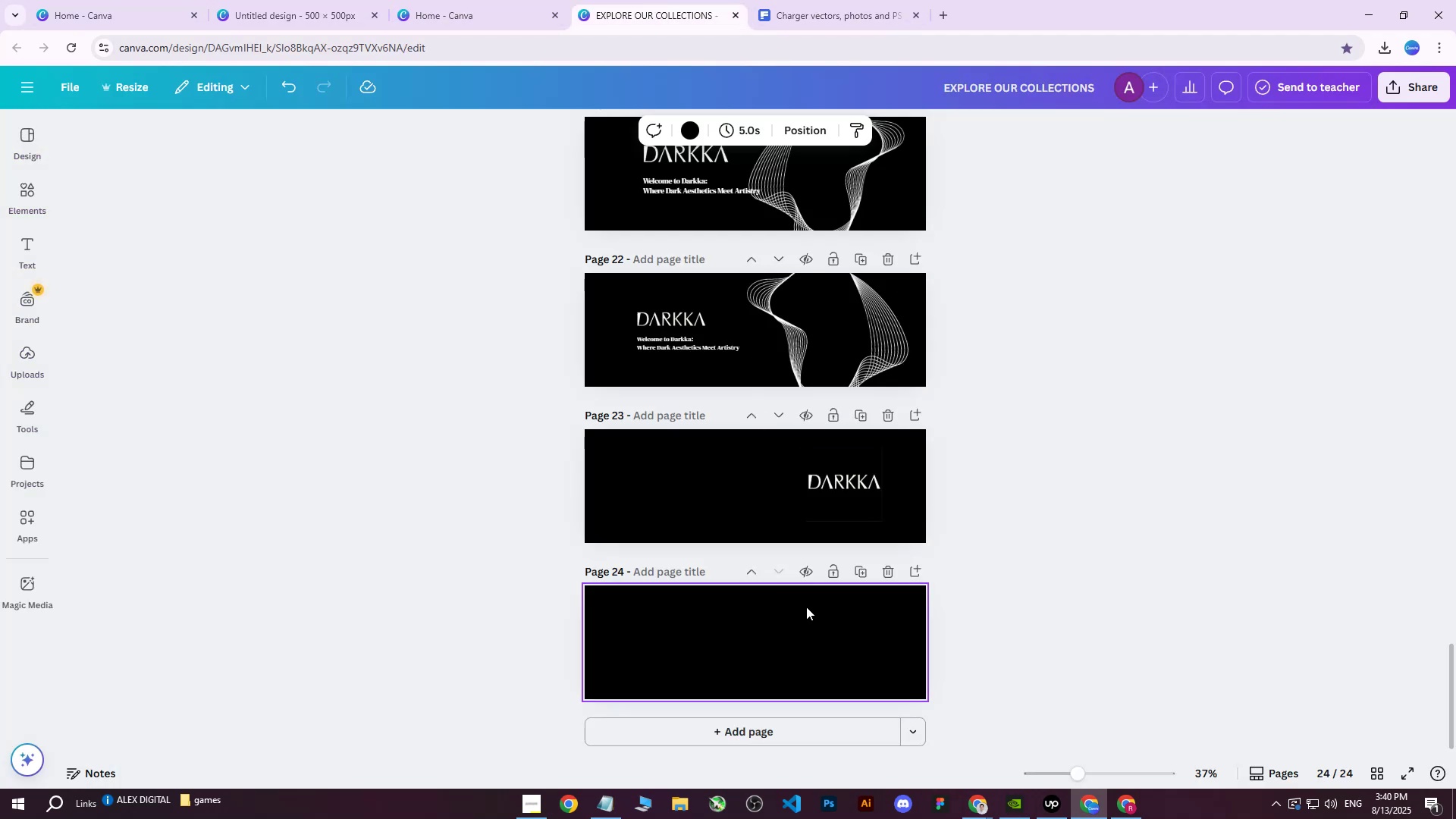 
scroll: coordinate [712, 639], scroll_direction: up, amount: 2.0
 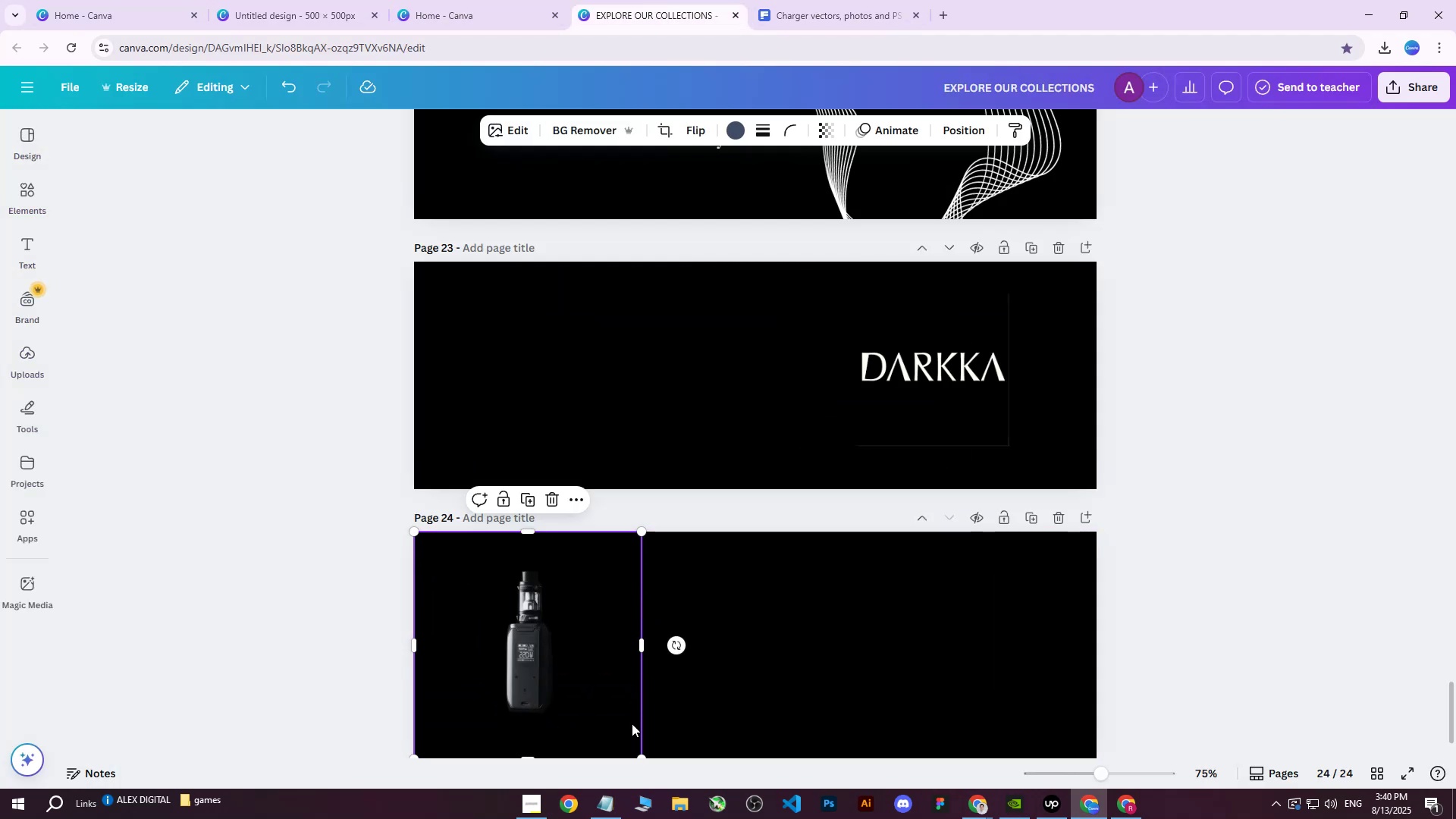 
hold_key(key=ControlLeft, duration=0.46)
 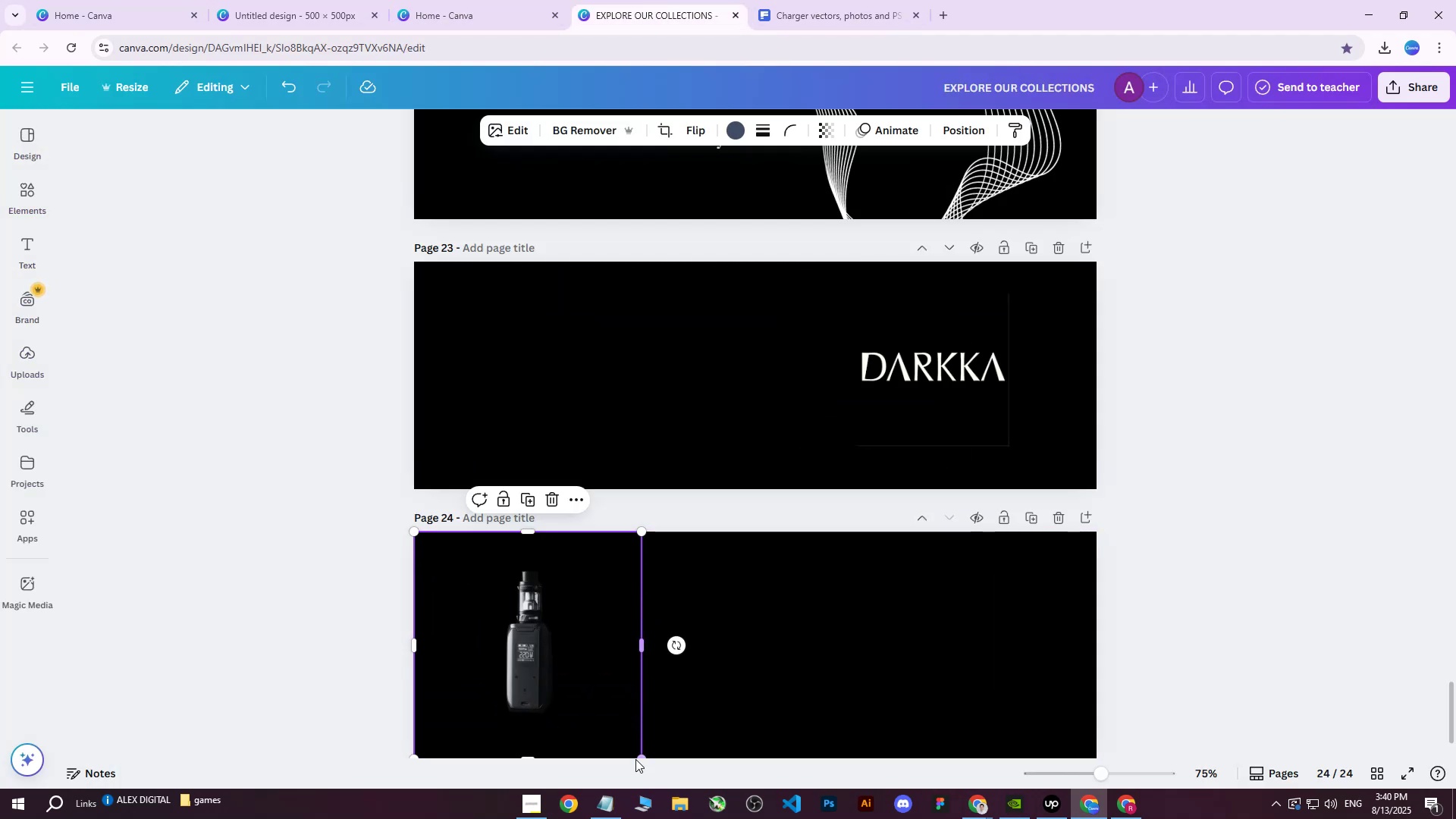 
left_click_drag(start_coordinate=[640, 755], to_coordinate=[618, 733])
 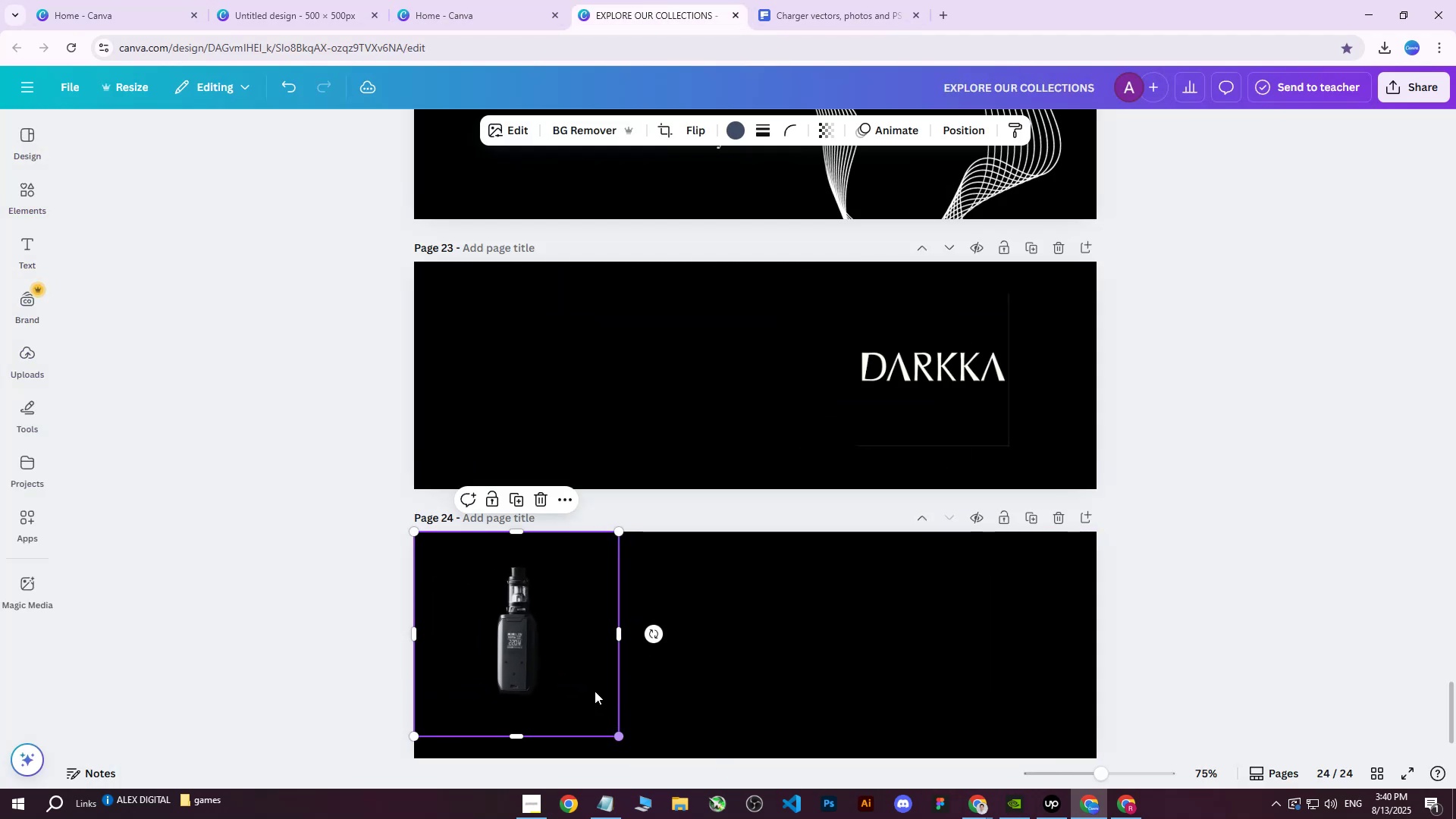 
left_click_drag(start_coordinate=[542, 647], to_coordinate=[522, 656])
 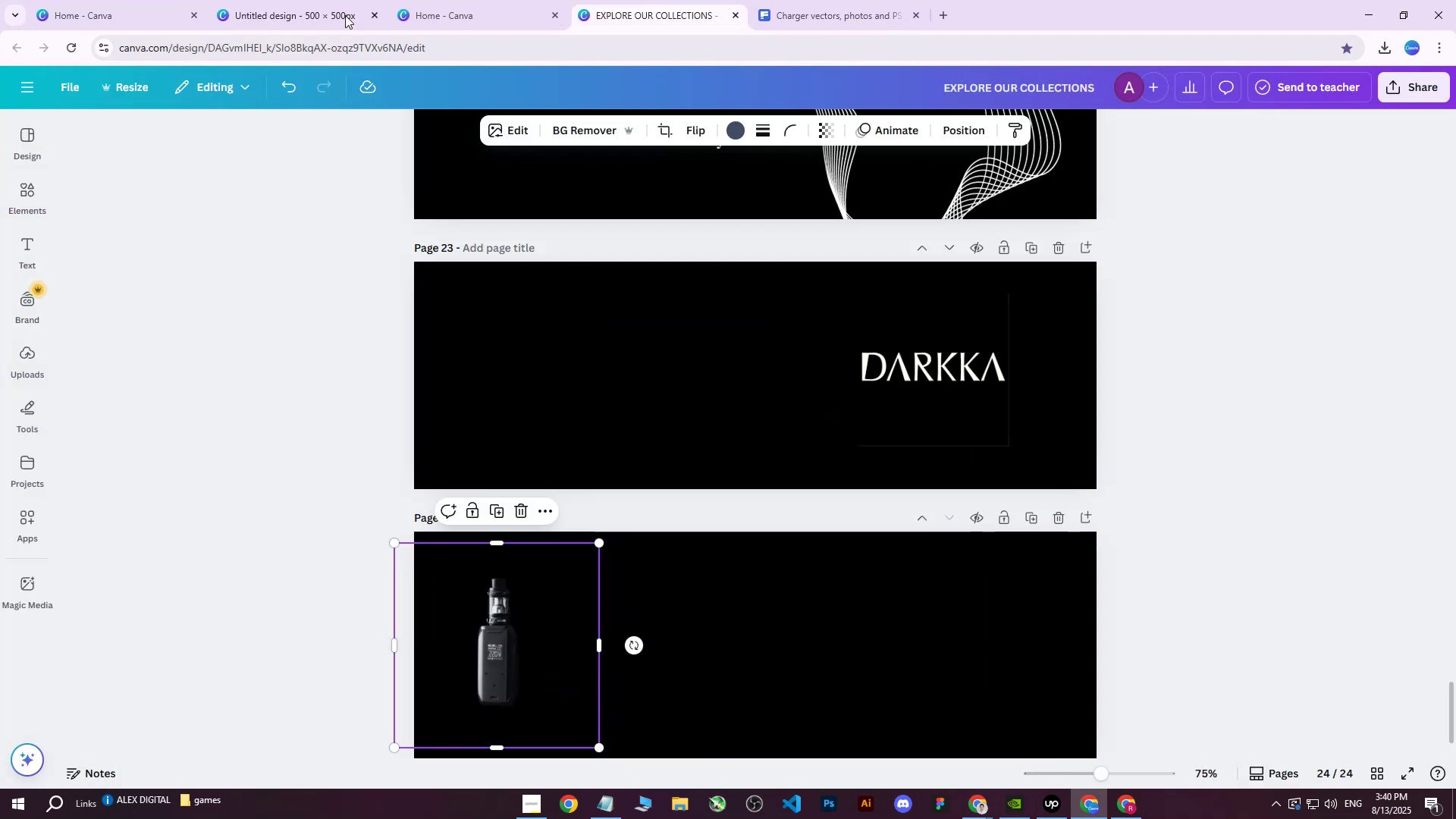 
left_click([275, 0])
 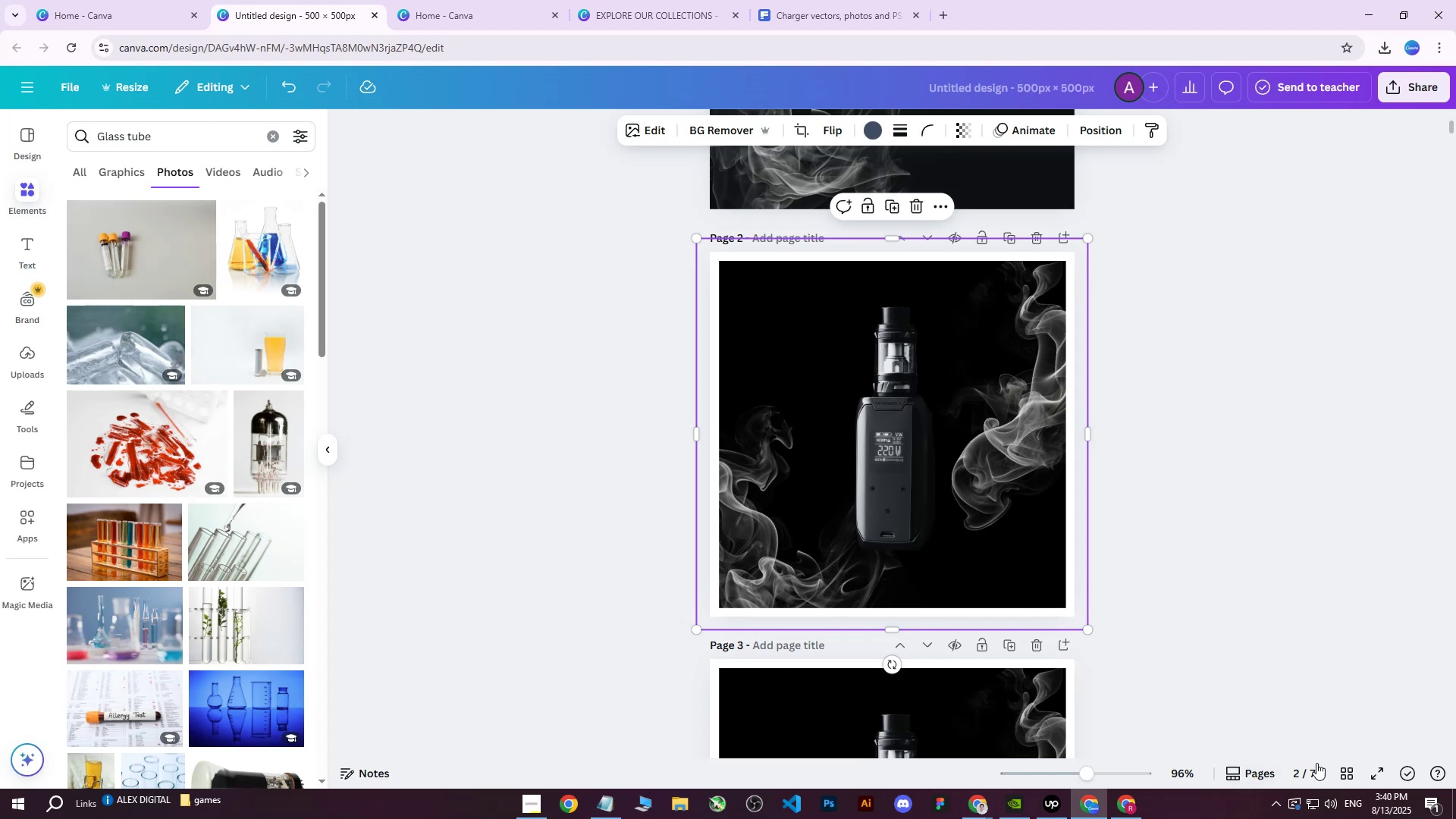 
left_click([1347, 774])
 